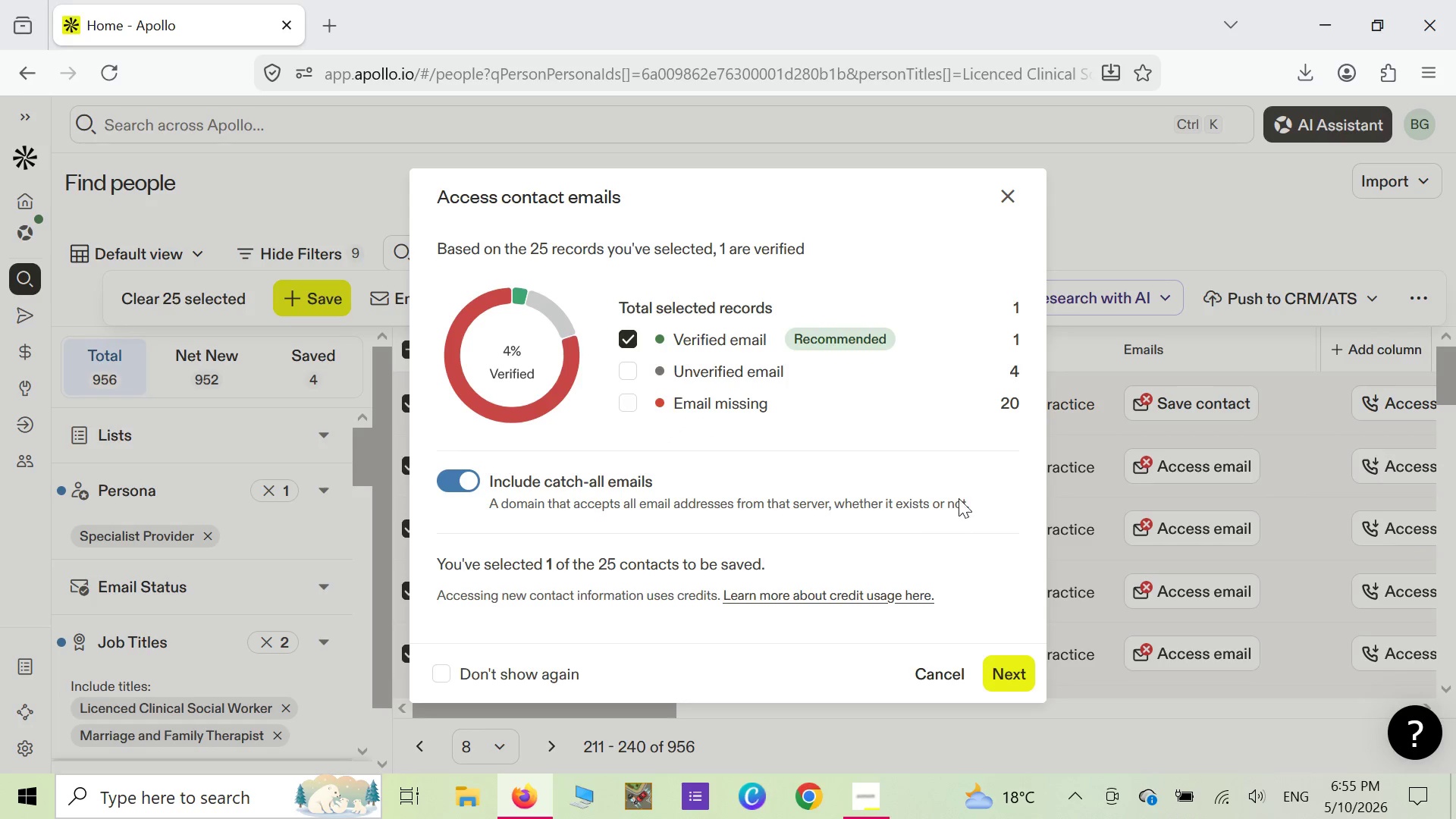 
left_click([1005, 666])
 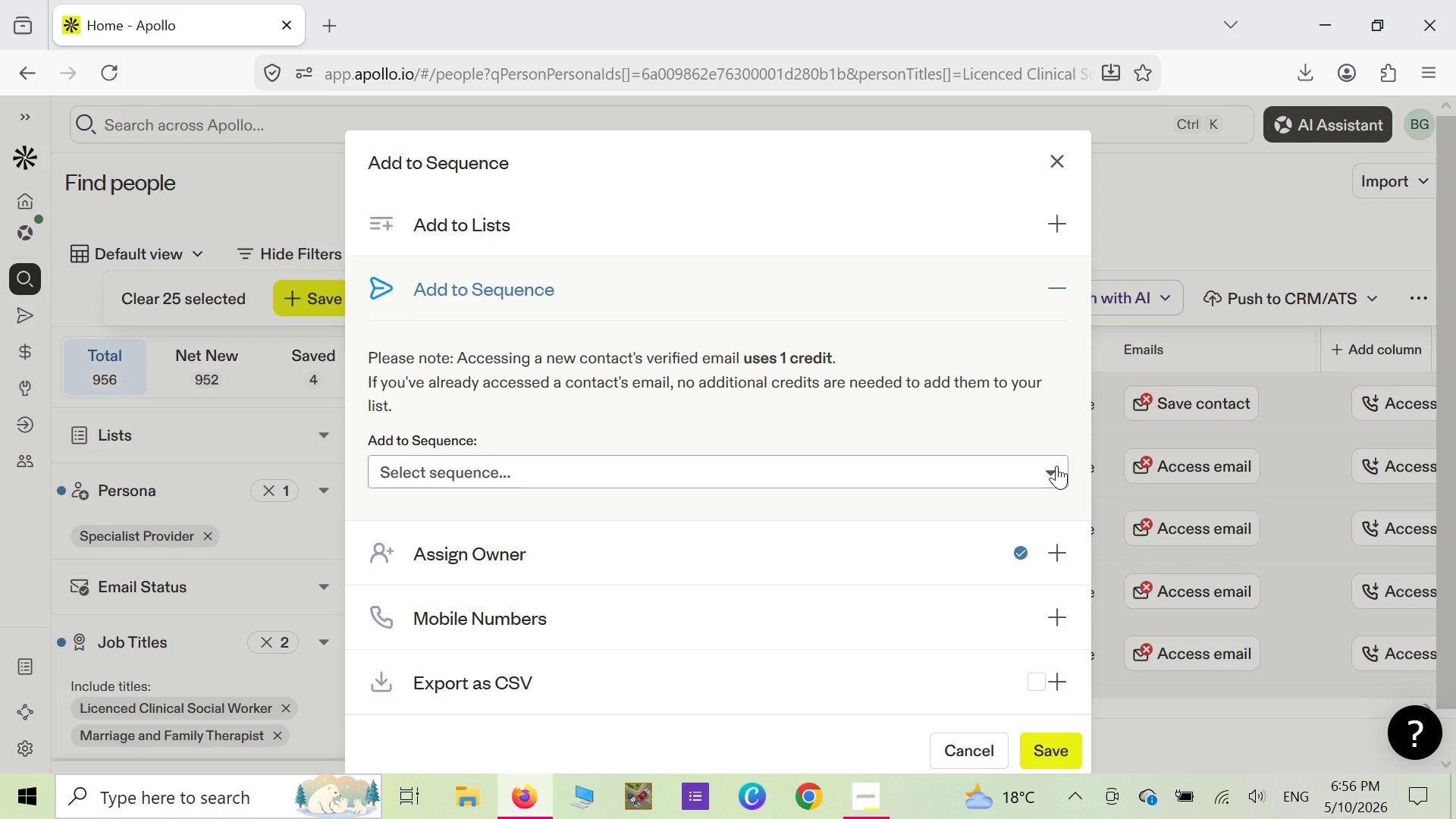 
left_click([1053, 469])
 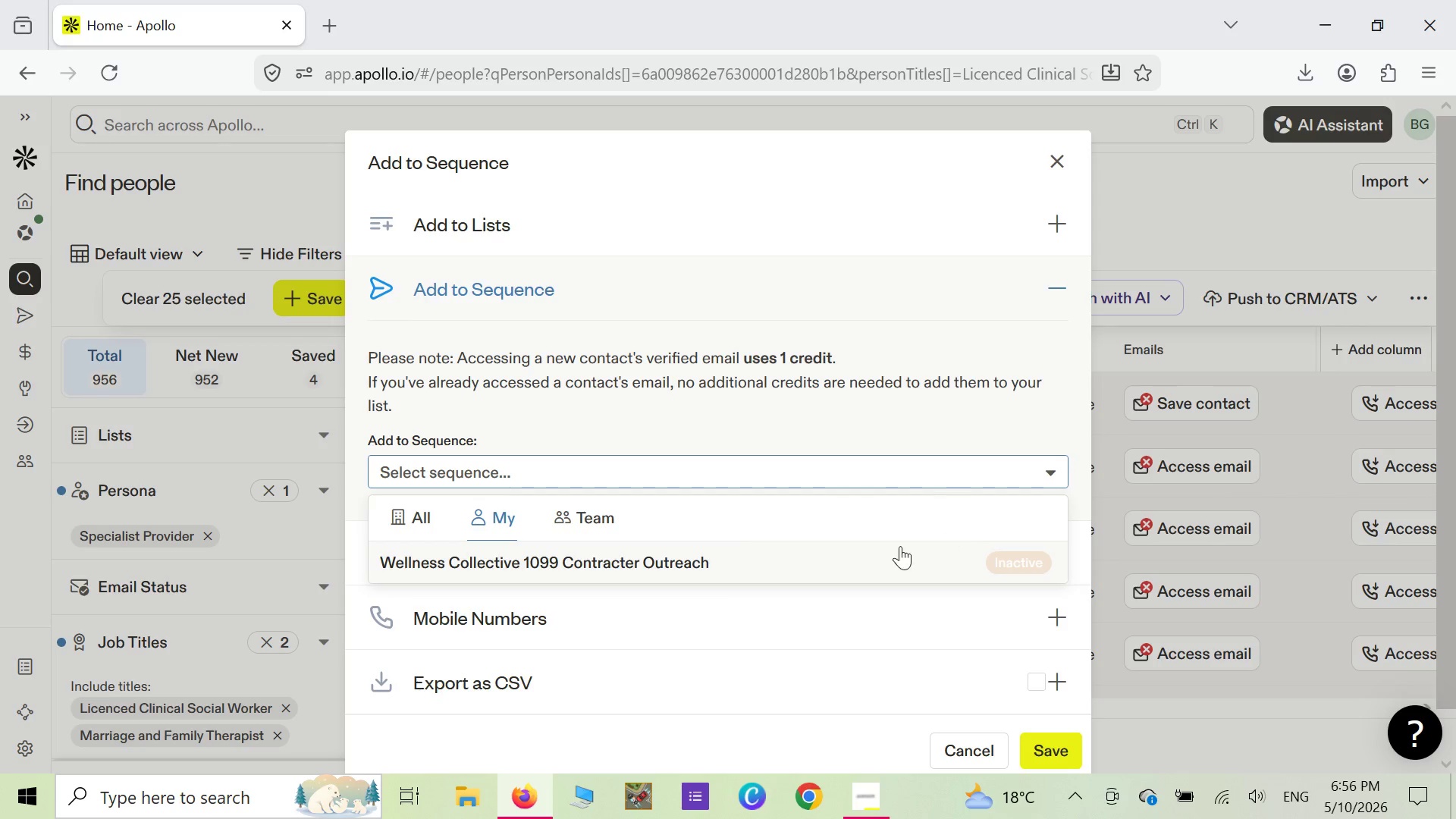 
left_click([826, 564])
 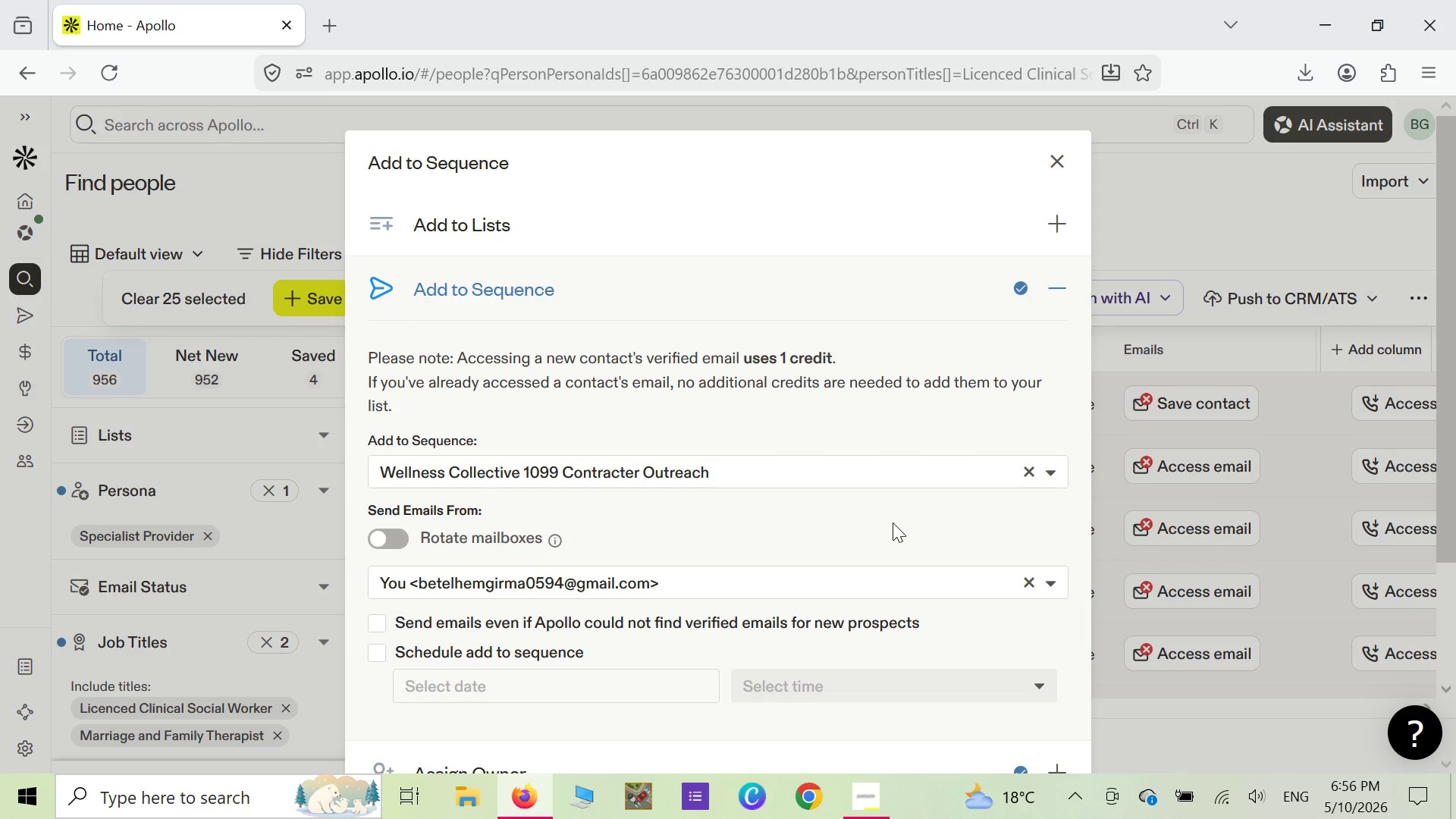 
scroll: coordinate [912, 500], scroll_direction: down, amount: 3.0
 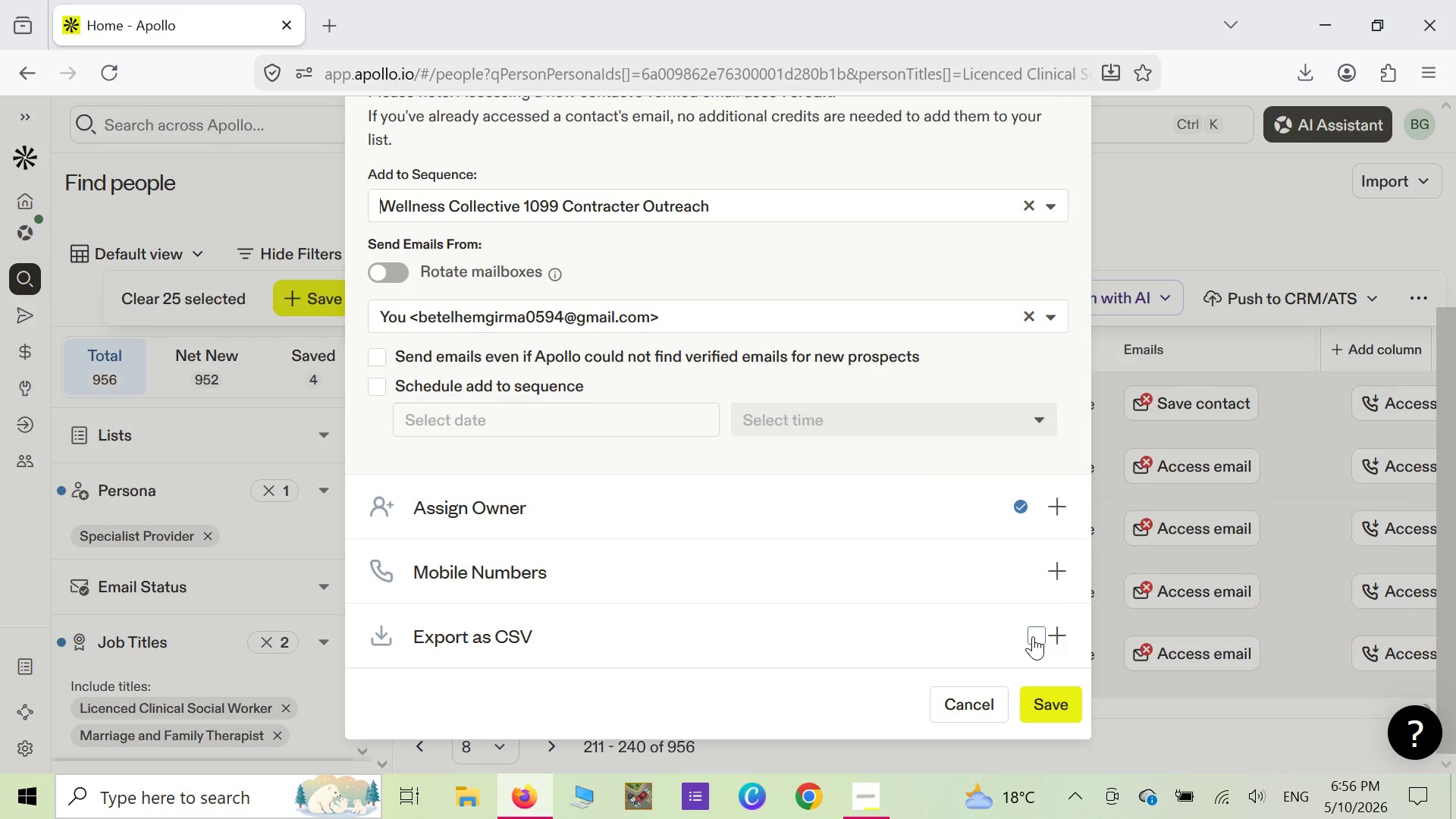 
left_click([1037, 635])
 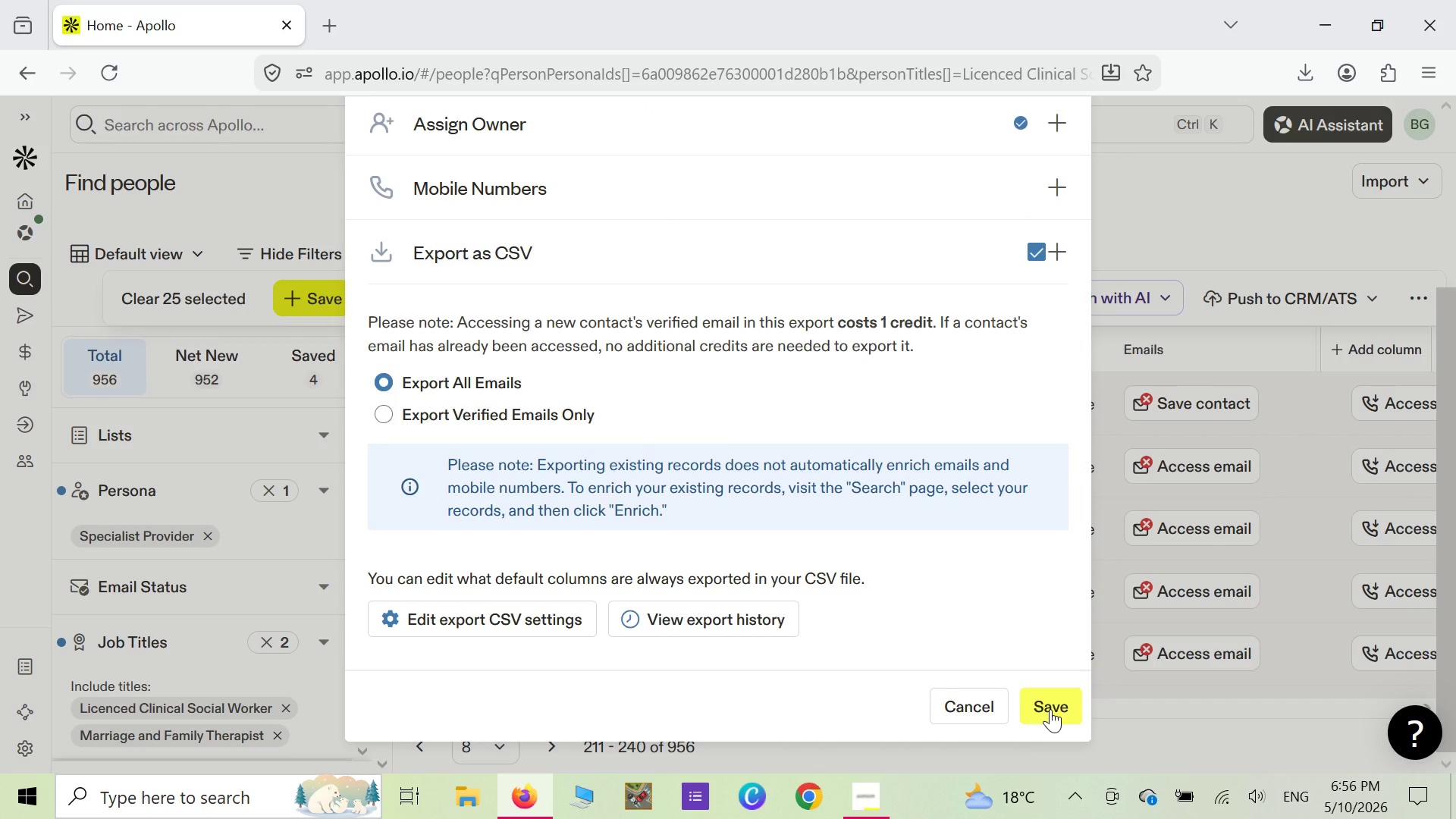 
left_click([1050, 709])
 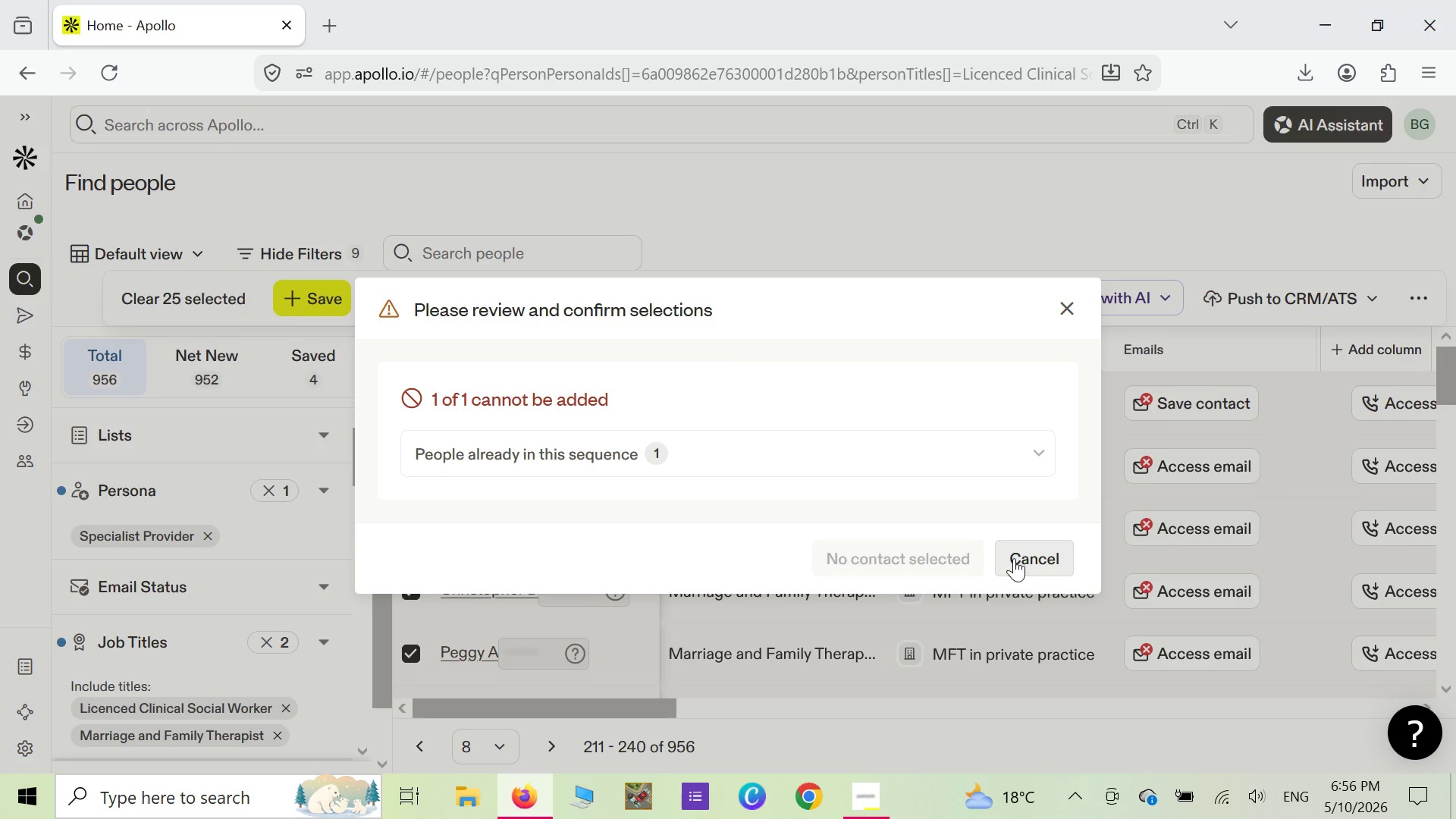 
wait(14.62)
 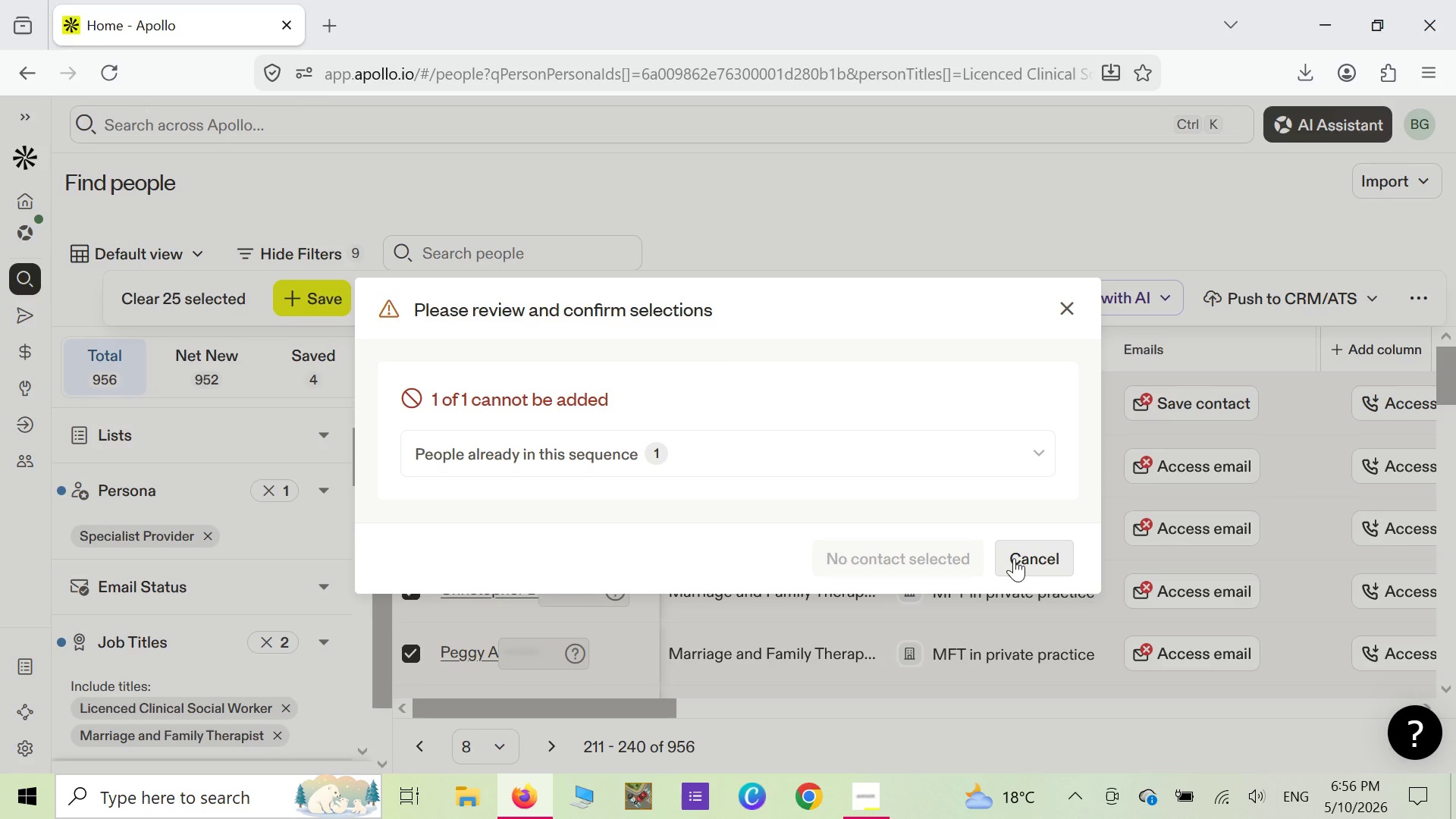 
left_click([1046, 456])
 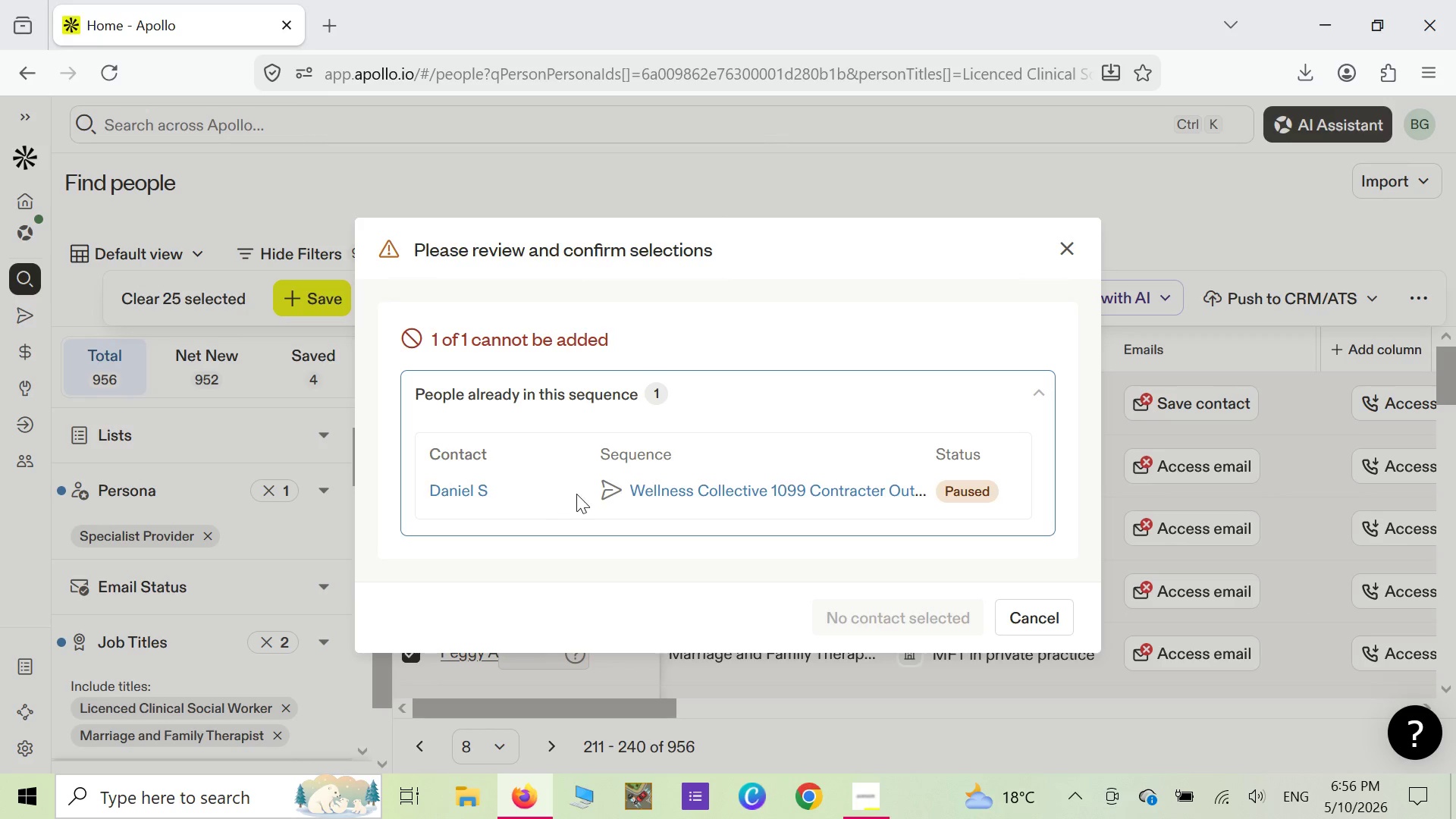 
wait(7.09)
 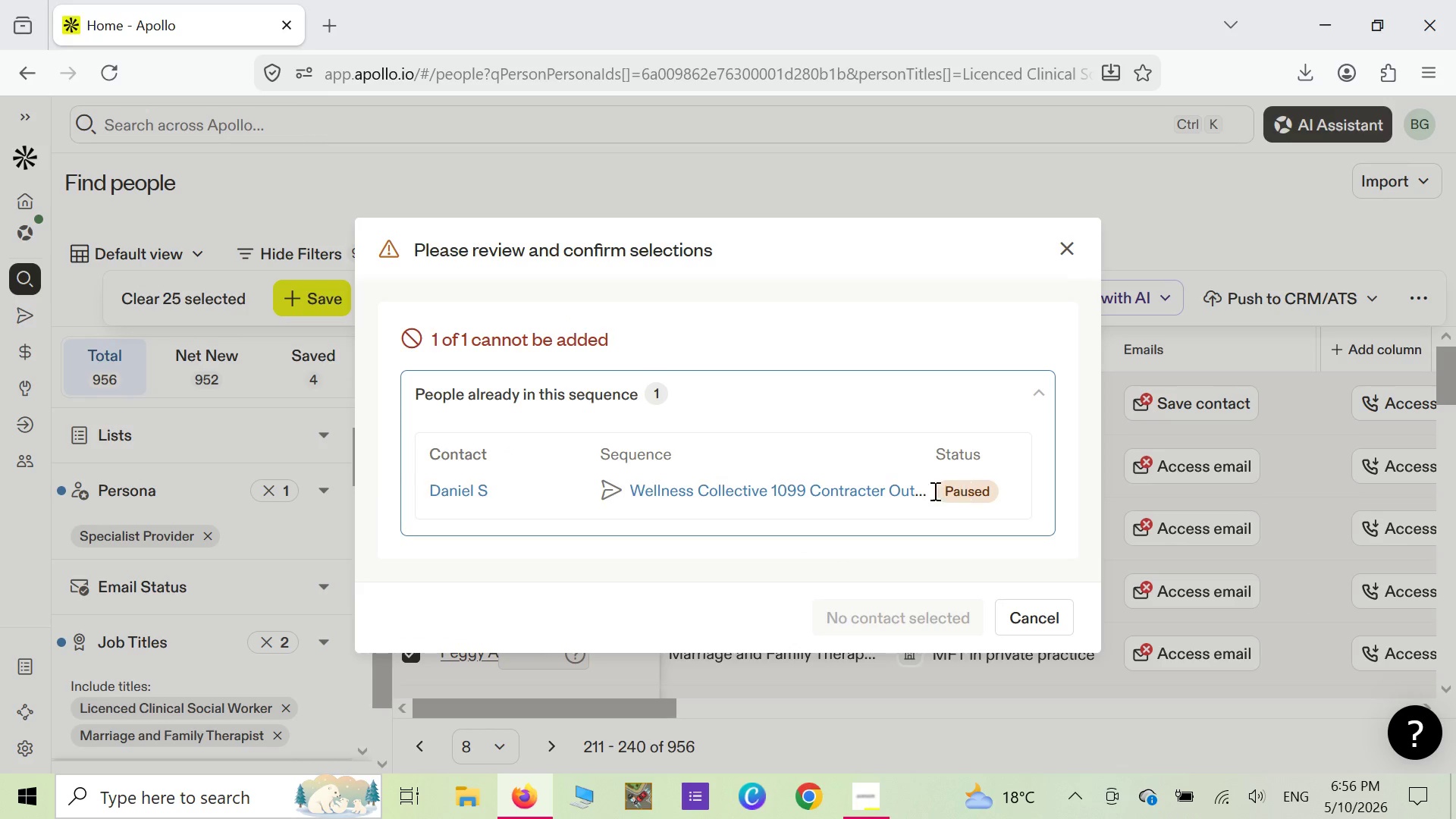 
left_click([977, 498])
 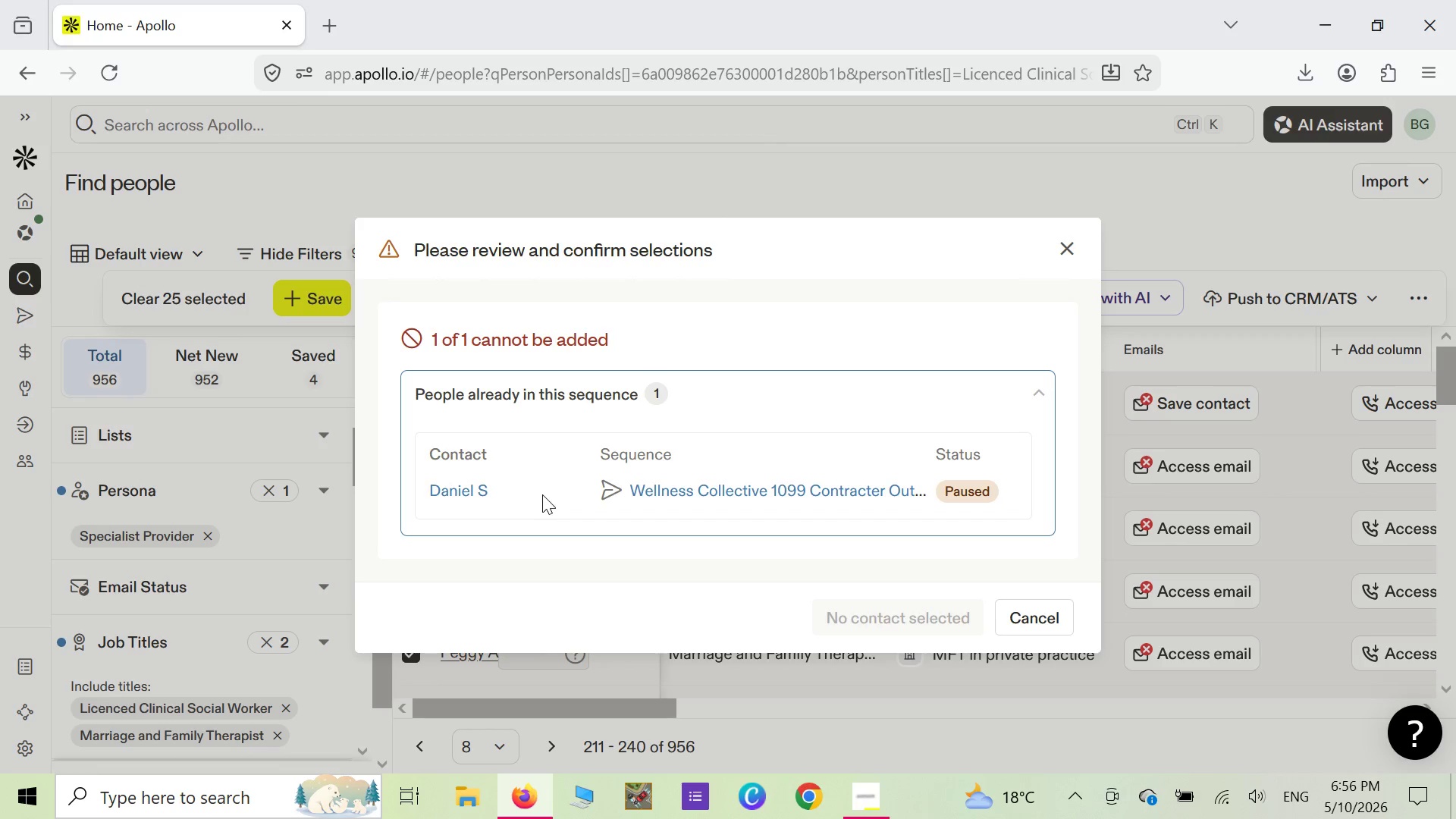 
left_click([488, 491])
 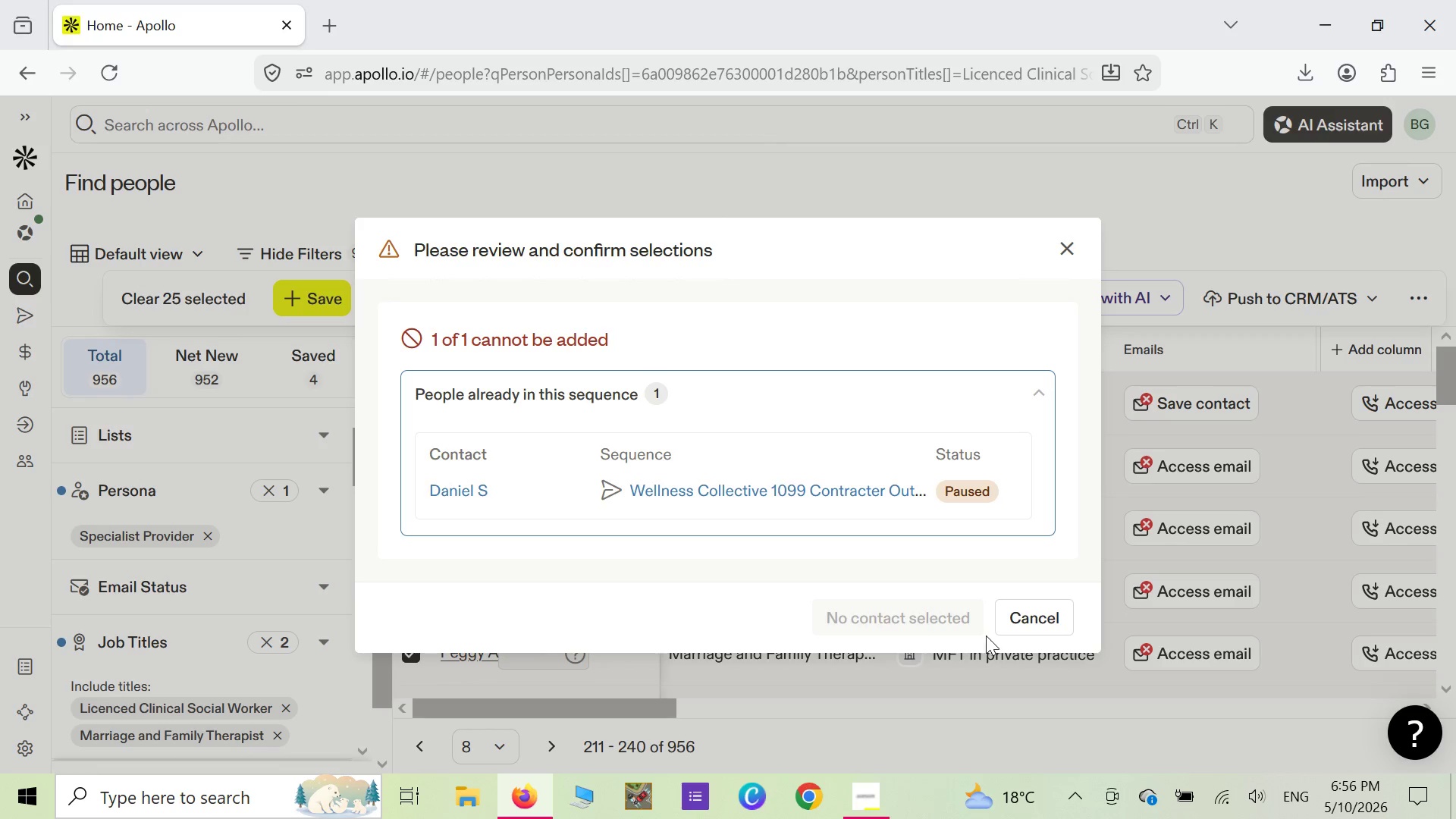 
left_click([1020, 616])
 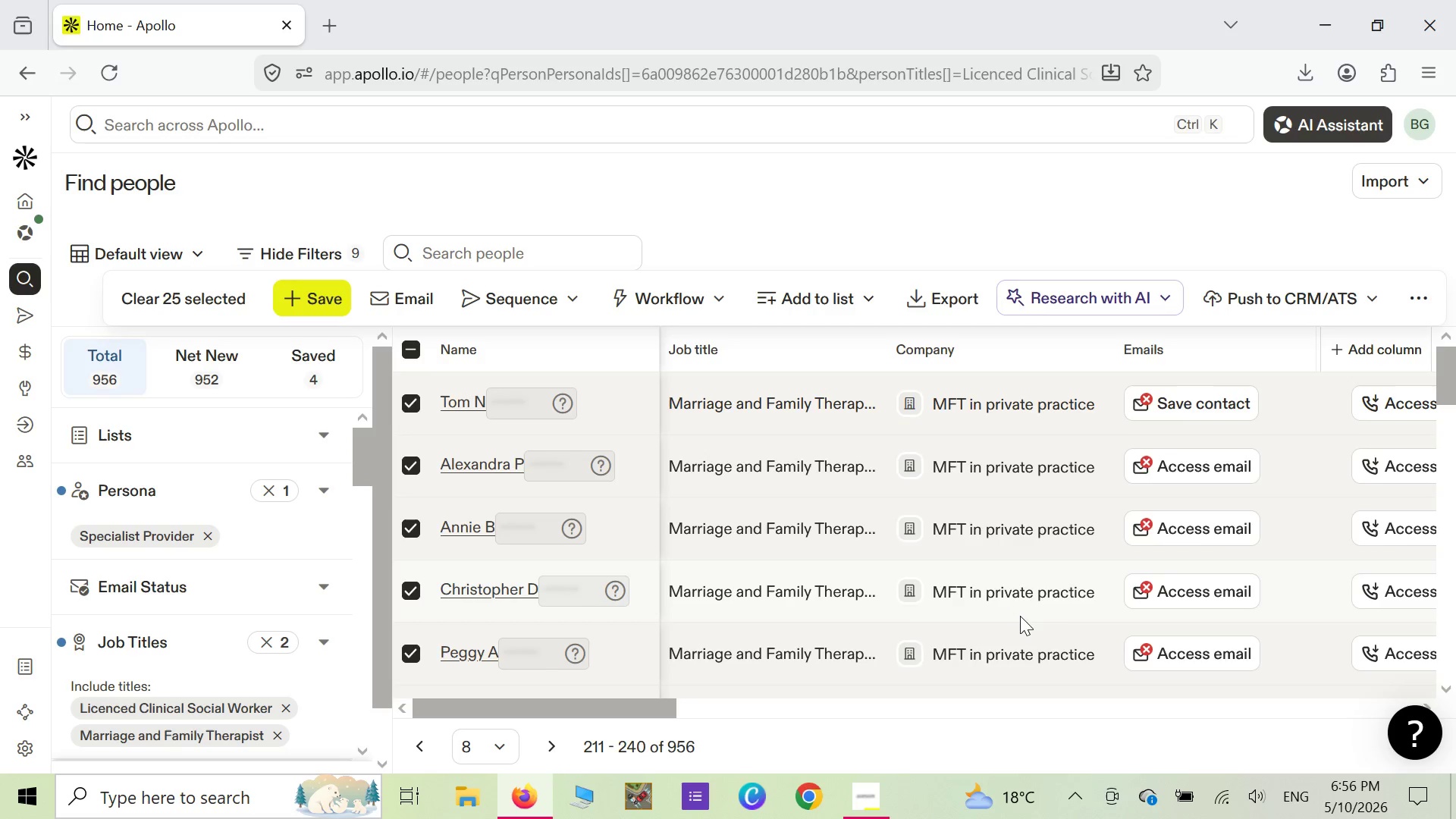 
mouse_move([856, 554])
 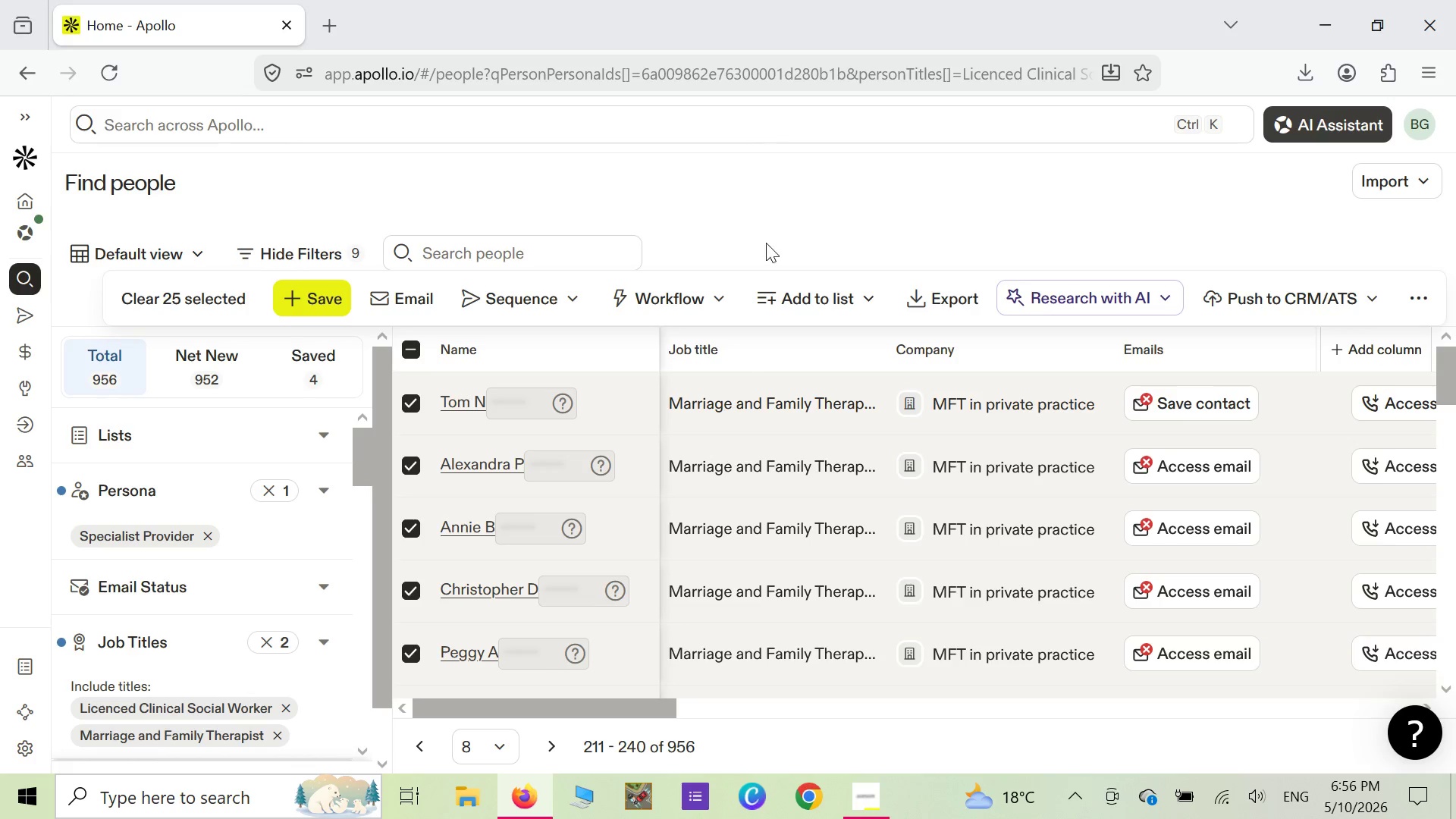 
left_click([573, 300])
 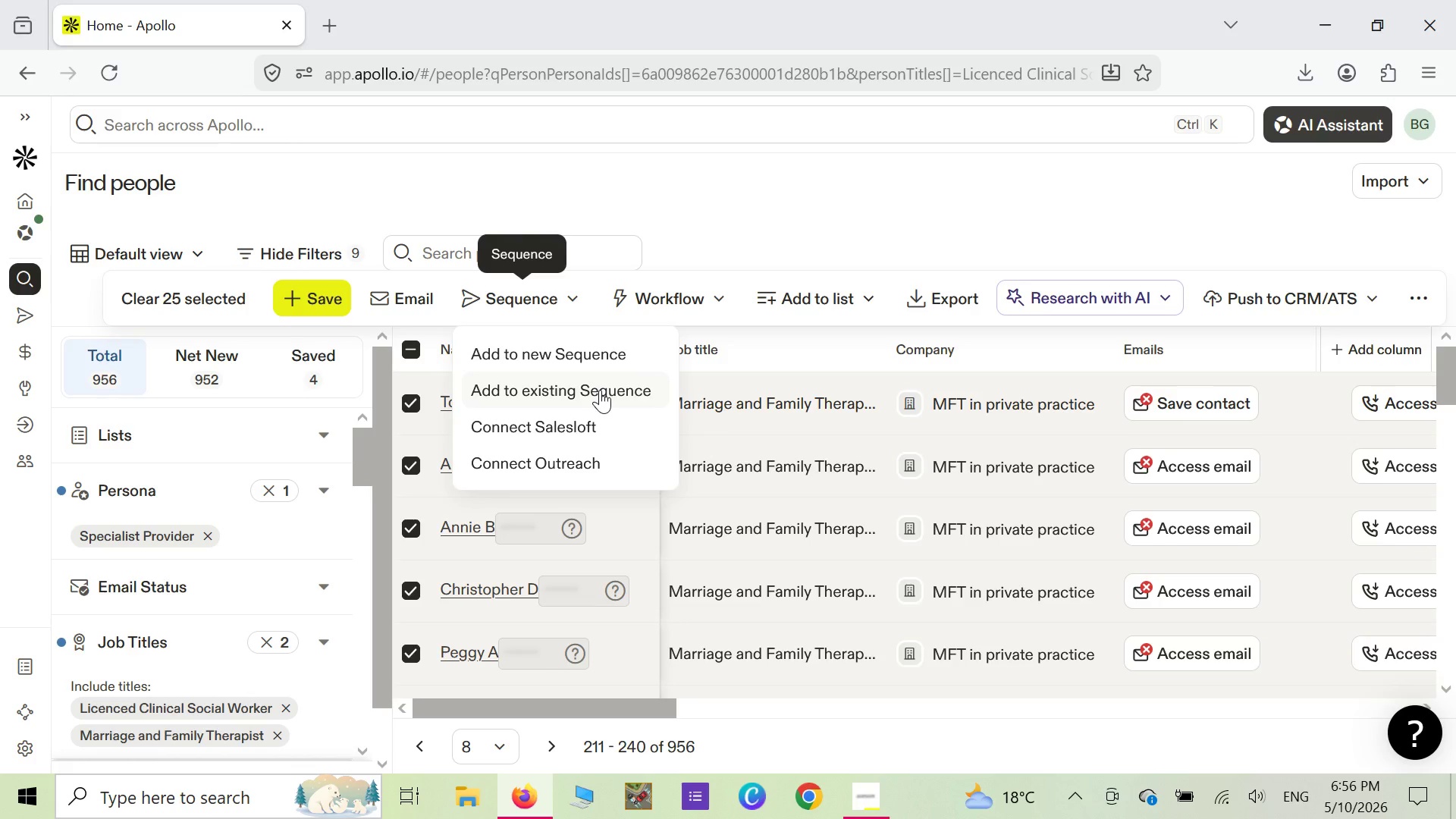 
left_click([600, 390])
 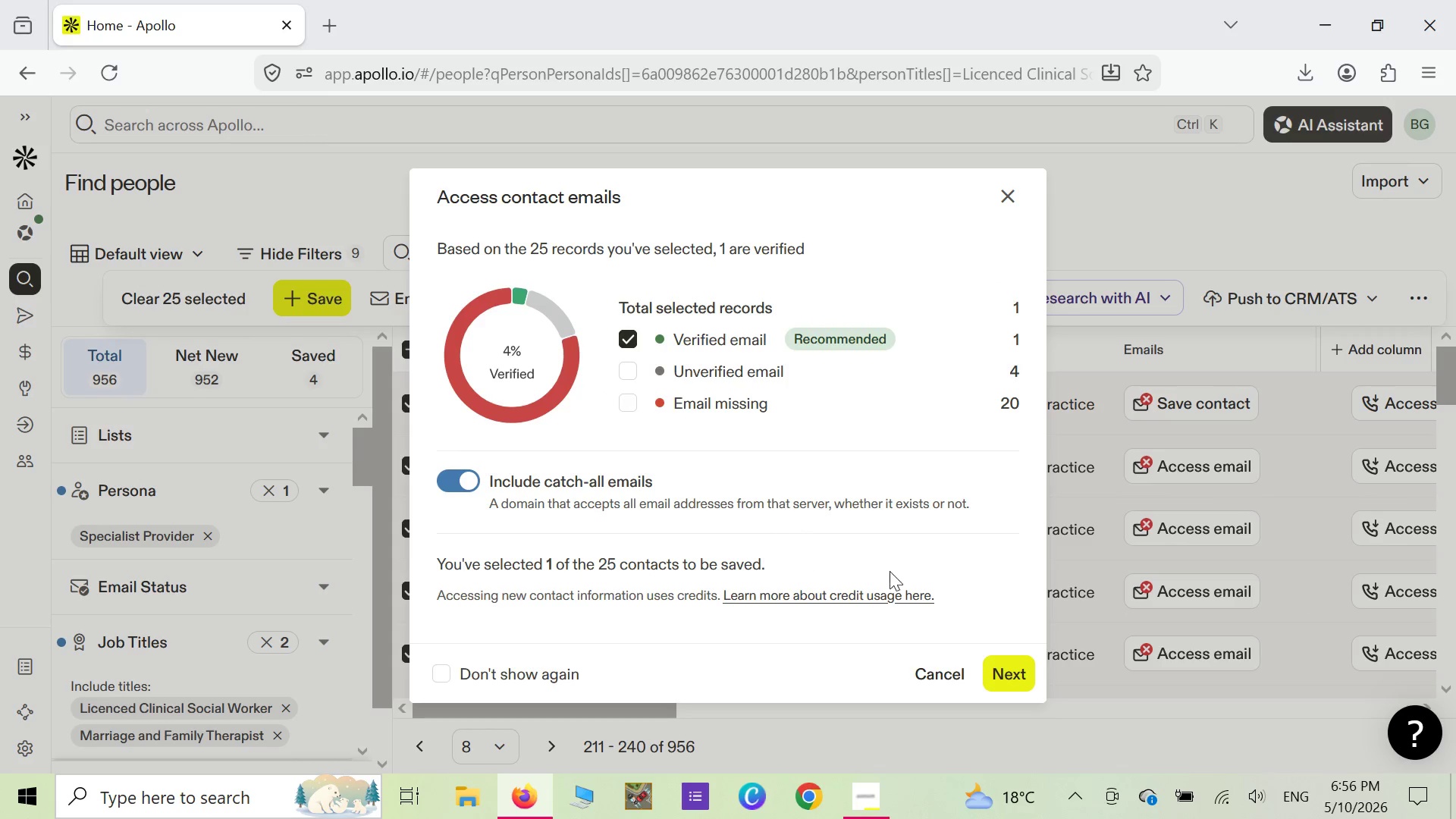 
left_click([1015, 677])
 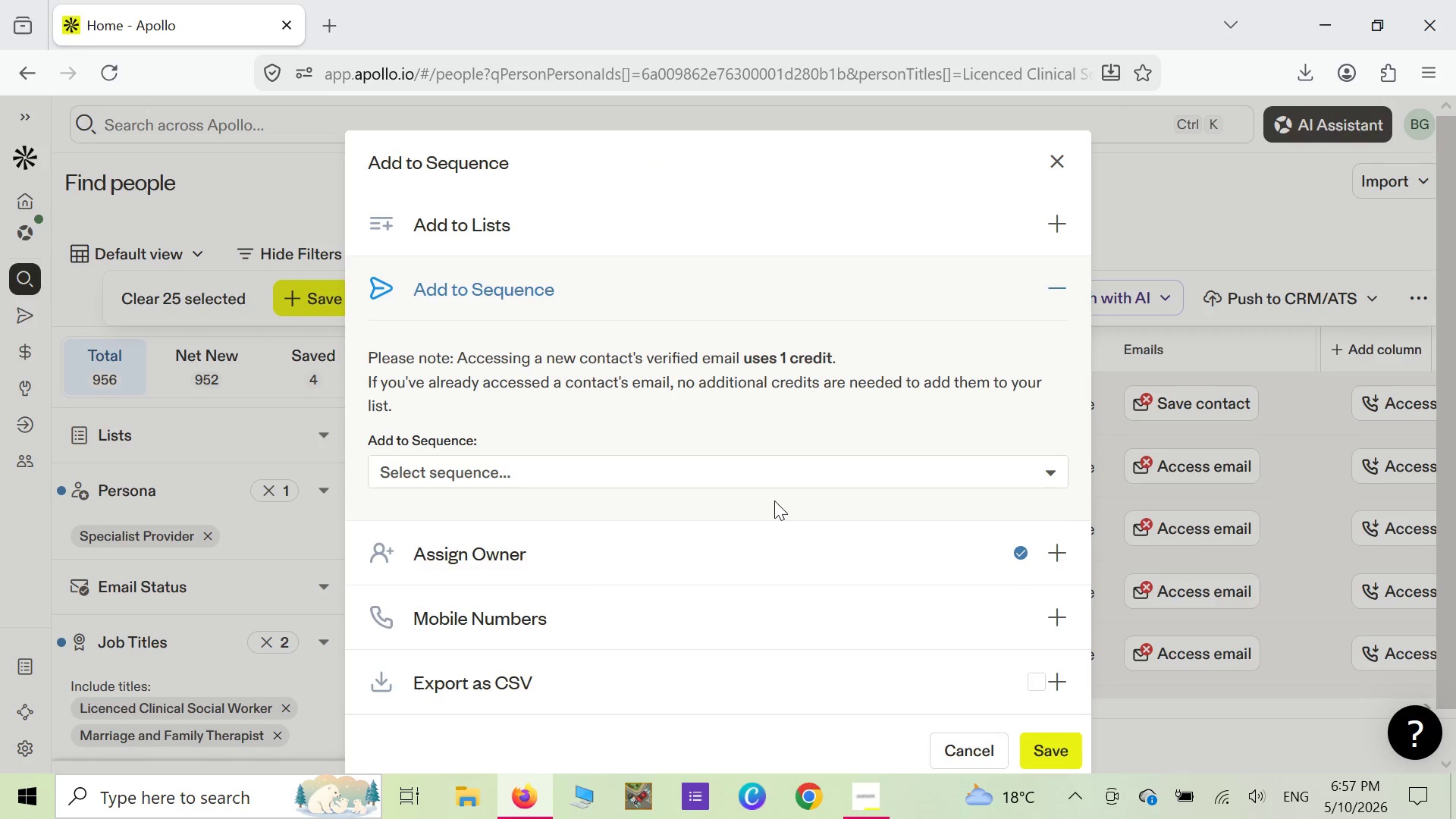 
wait(5.28)
 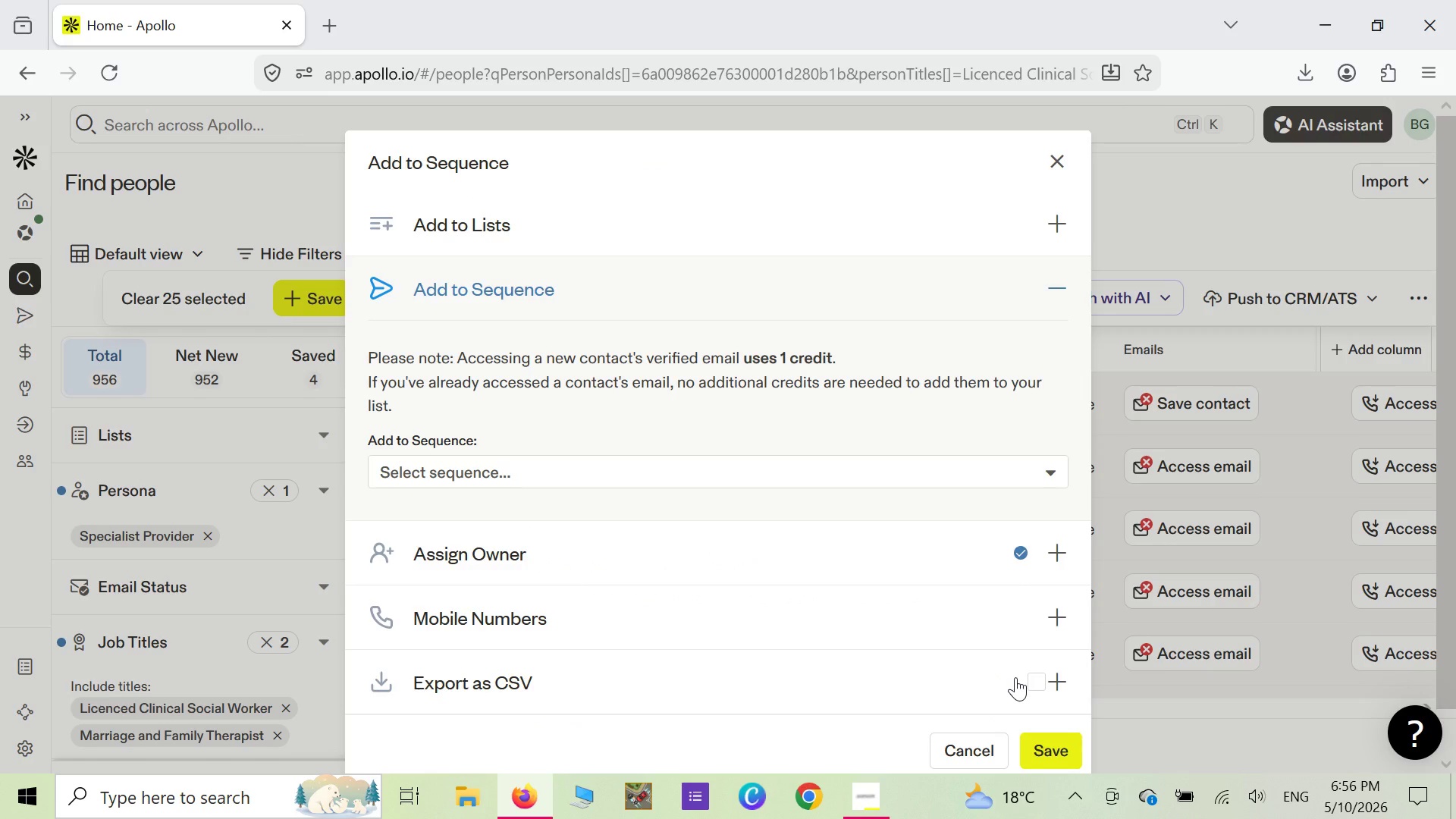 
scroll: coordinate [785, 489], scroll_direction: down, amount: 2.0
 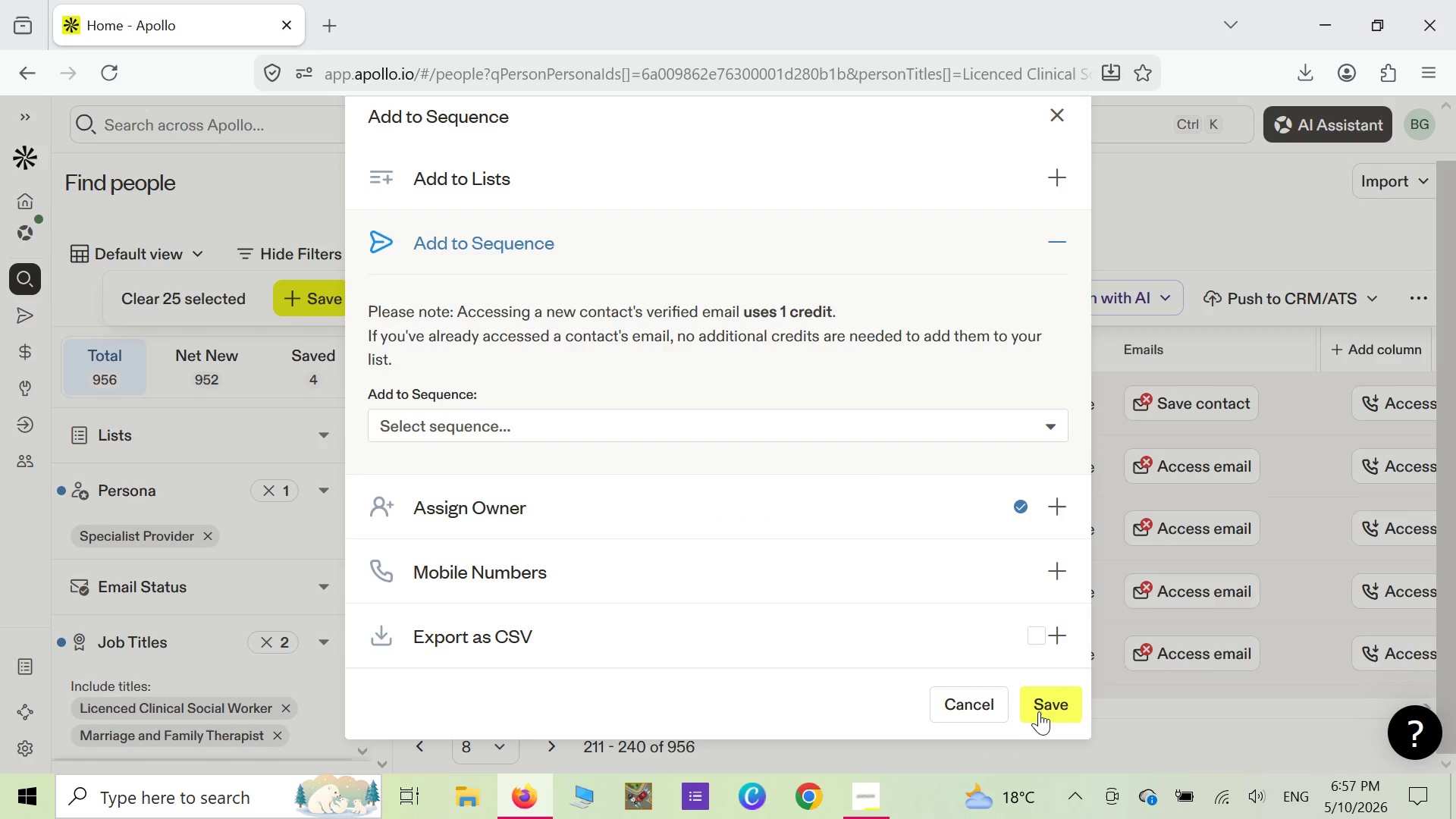 
left_click([1040, 711])
 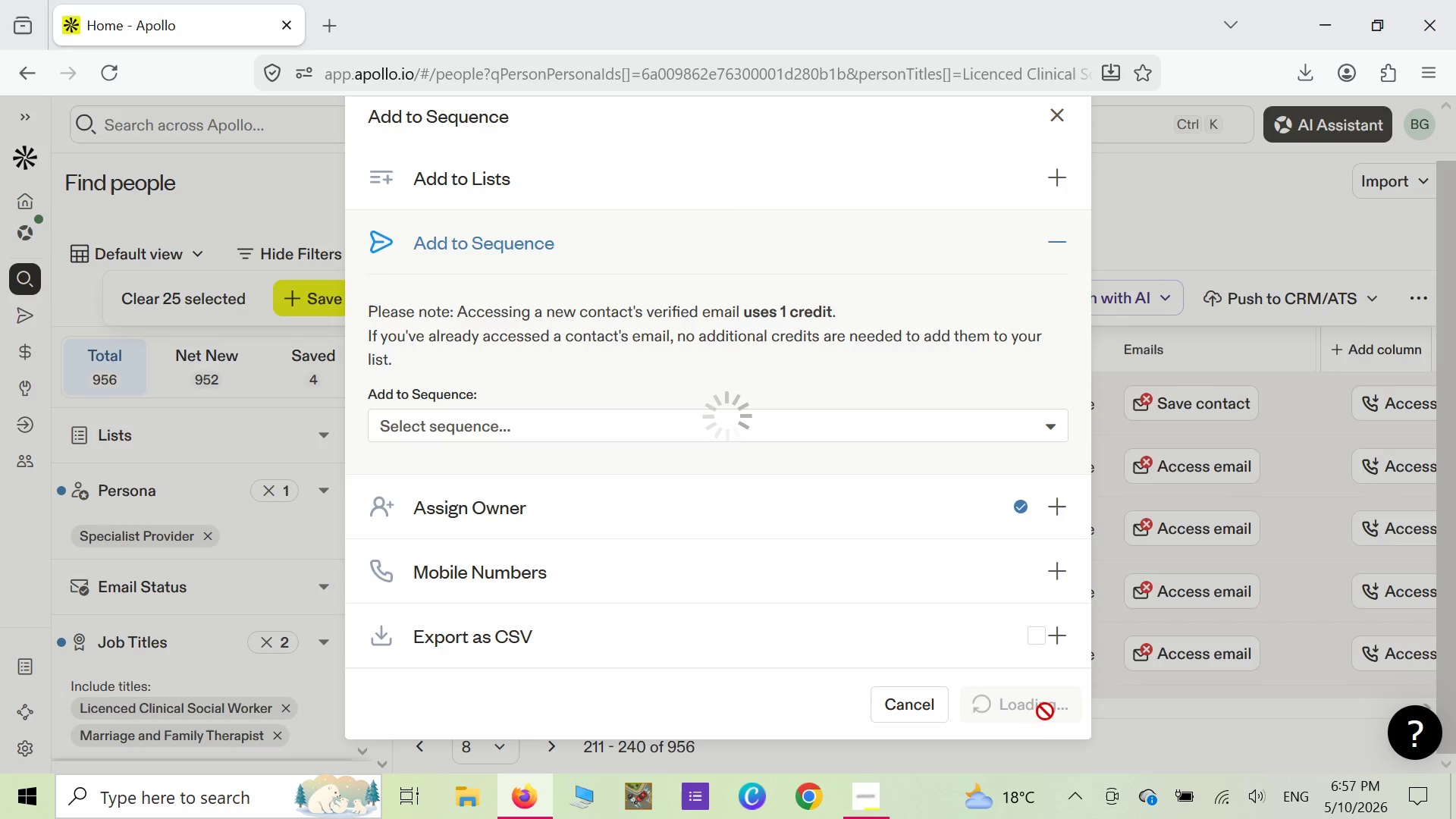 
mouse_move([1003, 814])
 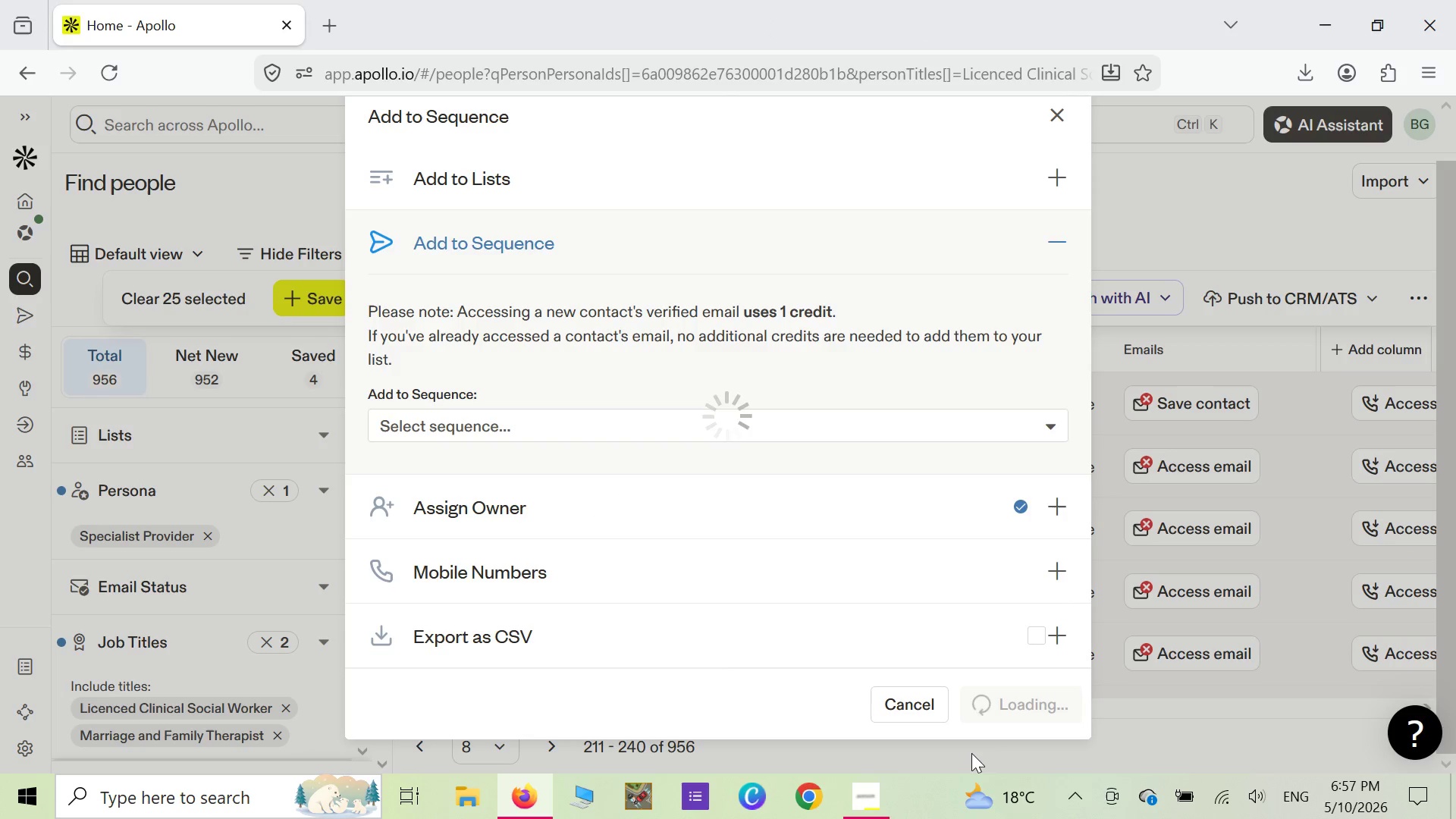 
mouse_move([857, 767])
 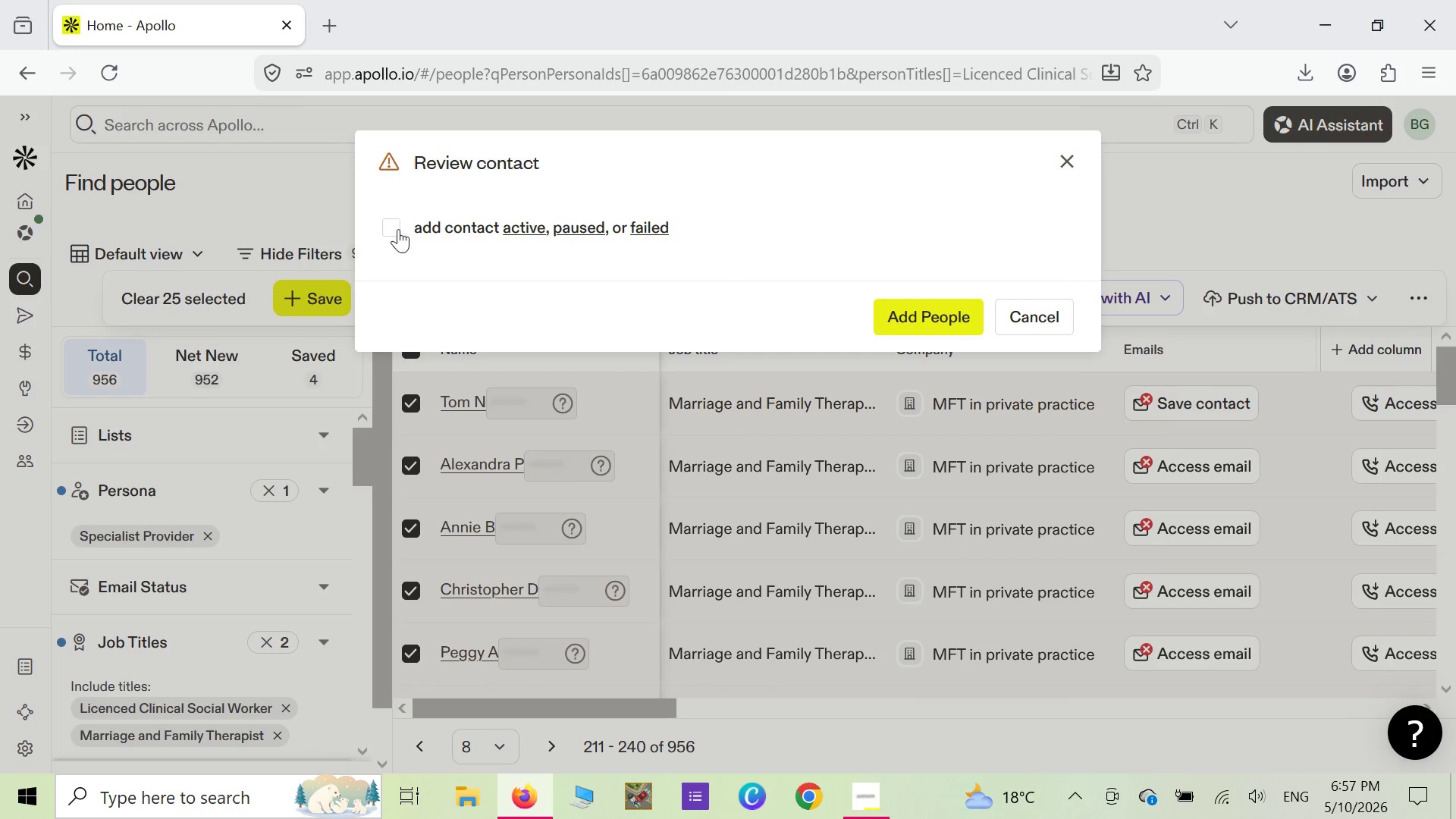 
left_click([388, 230])
 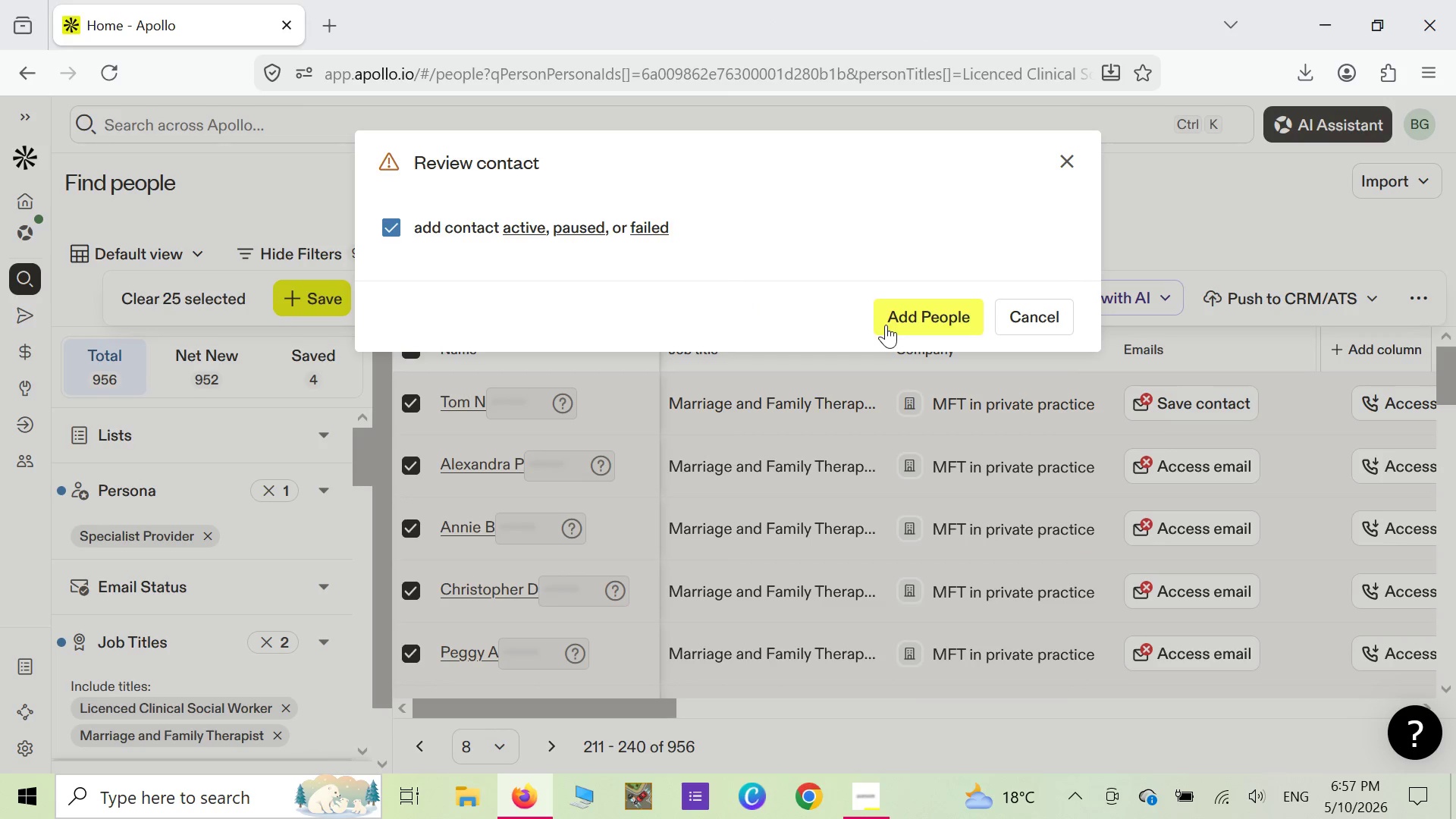 
left_click([900, 325])
 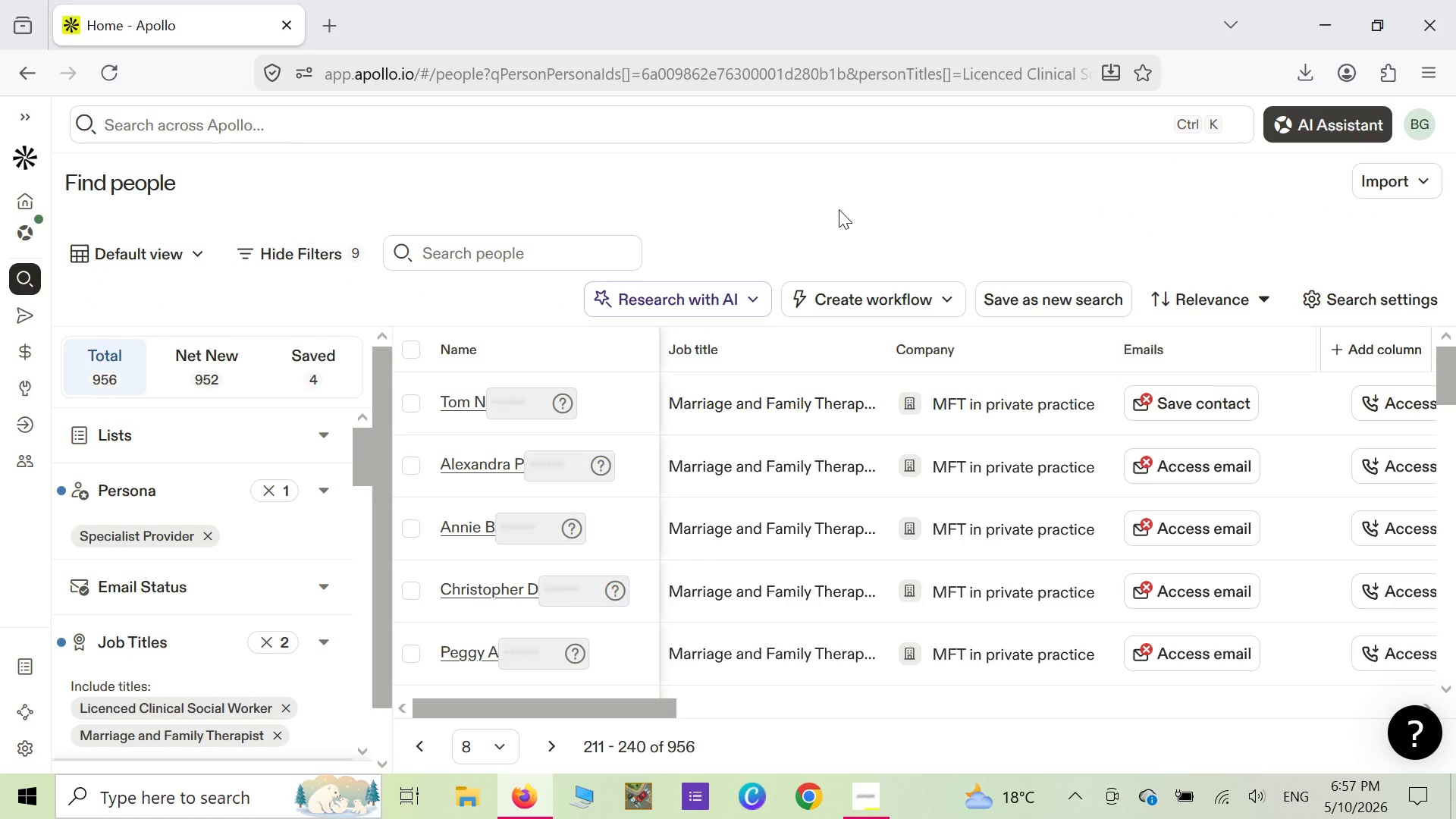 
wait(24.49)
 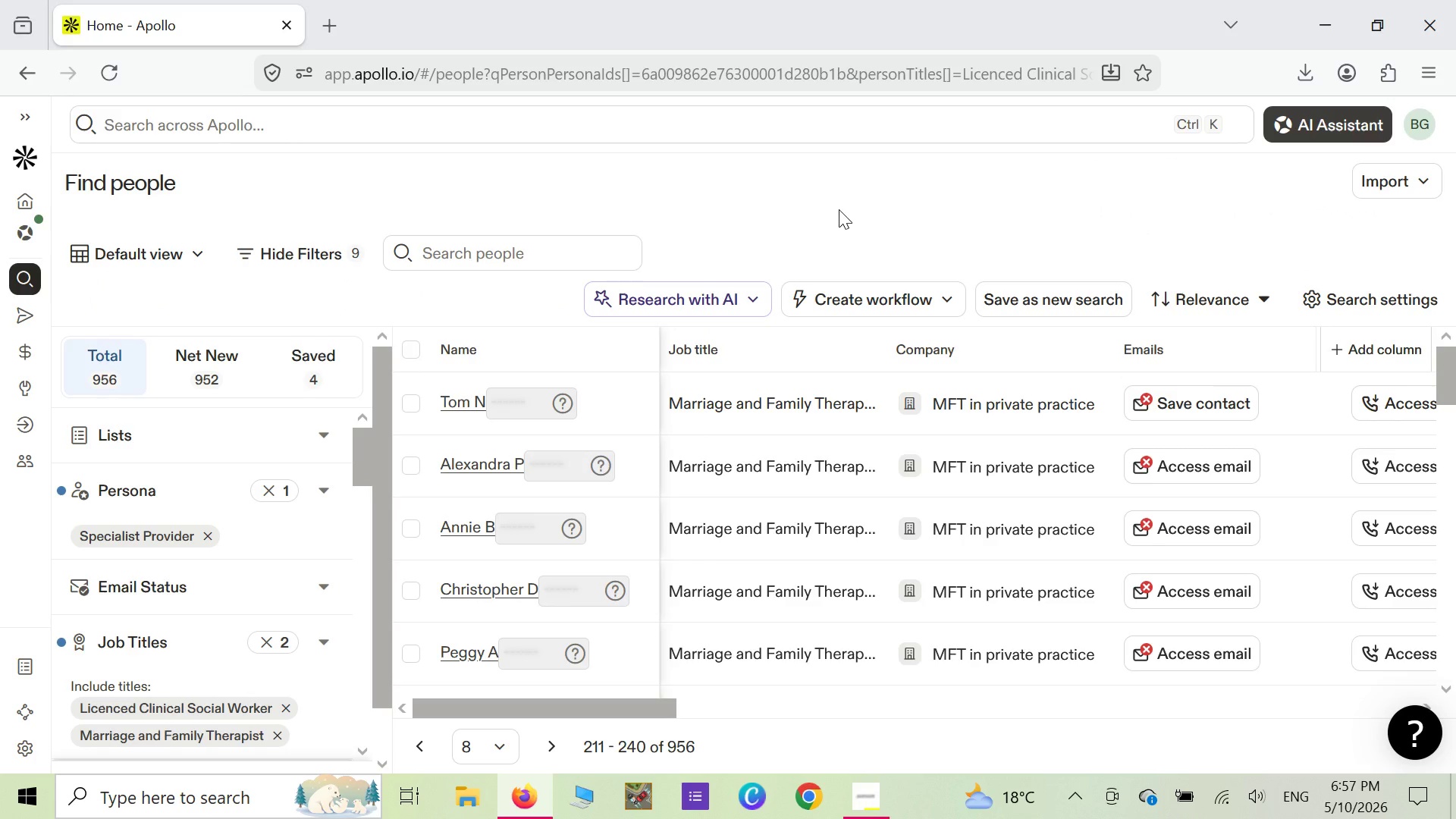 
scroll: coordinate [656, 429], scroll_direction: down, amount: 2.0
 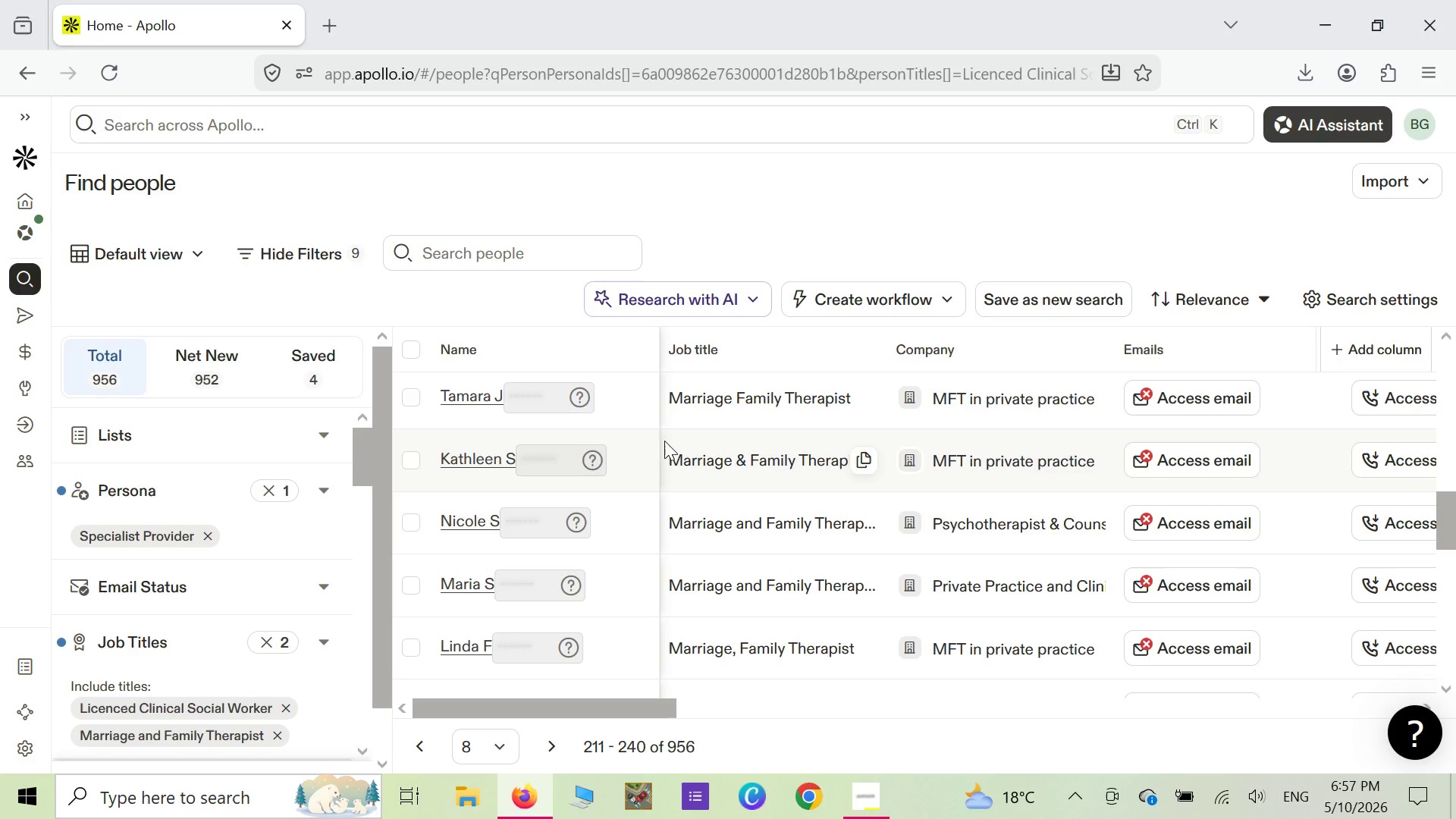 
wait(10.41)
 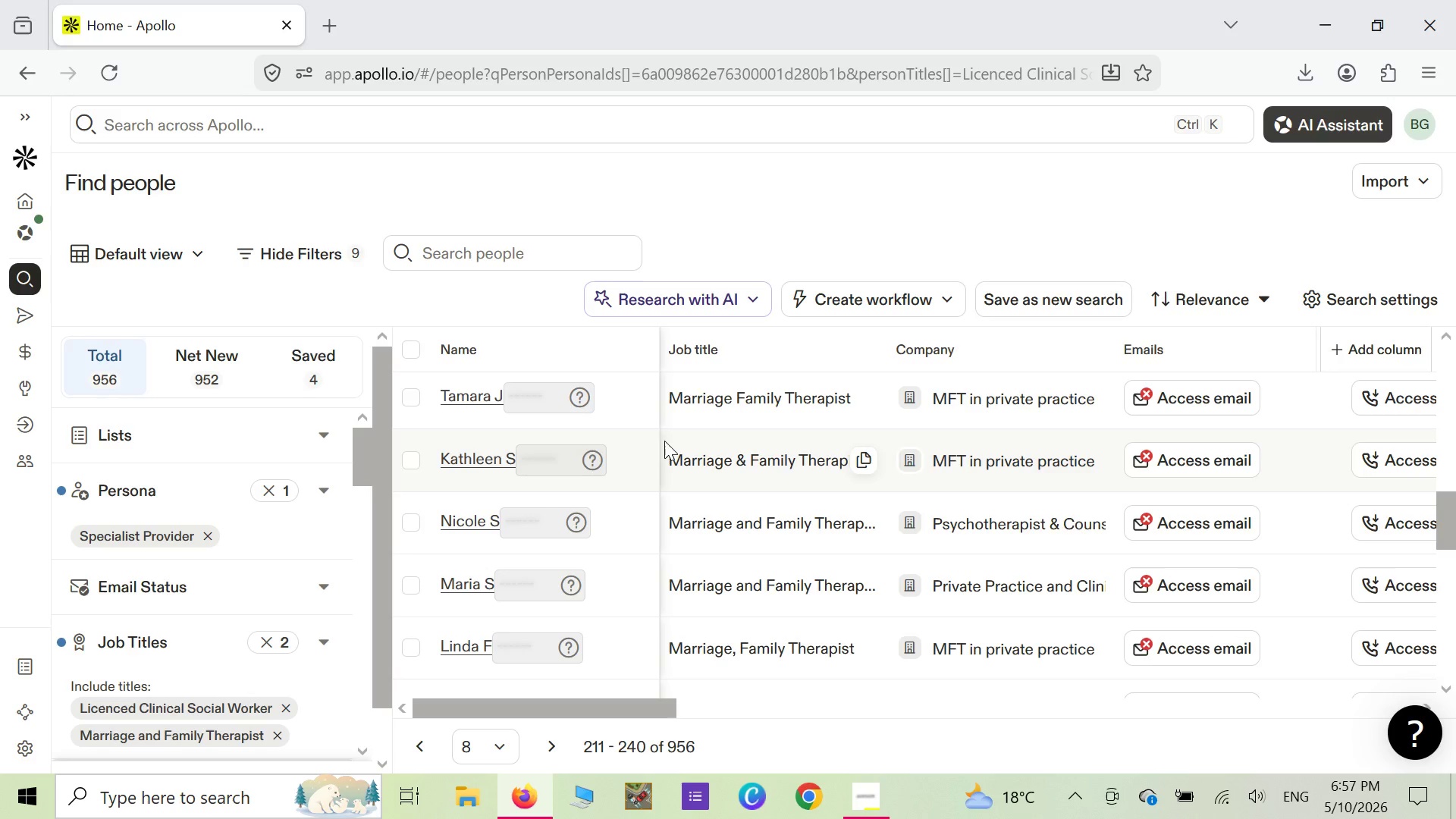 
scroll: coordinate [426, 440], scroll_direction: down, amount: 1.0
 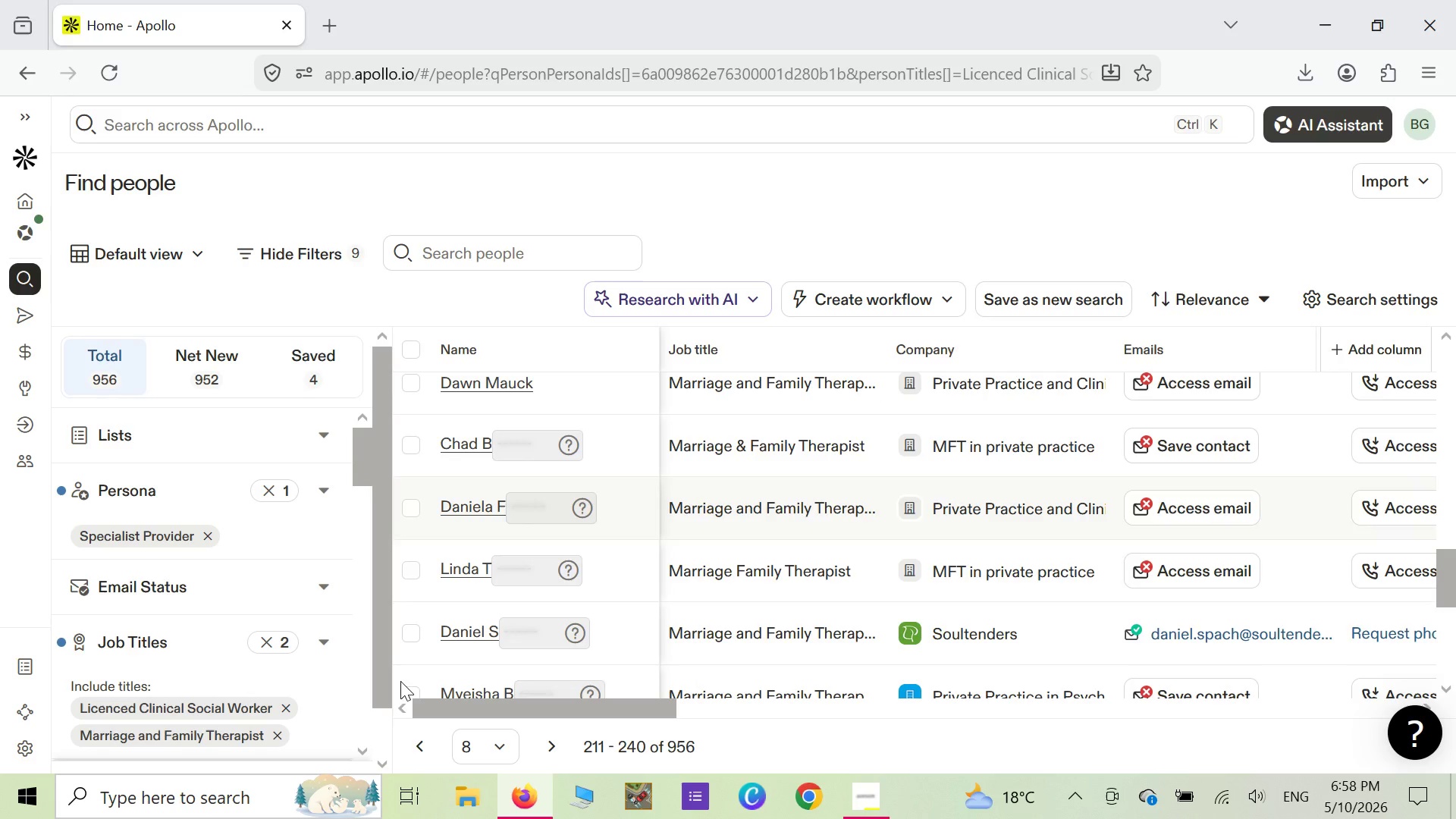 
mouse_move([483, 736])
 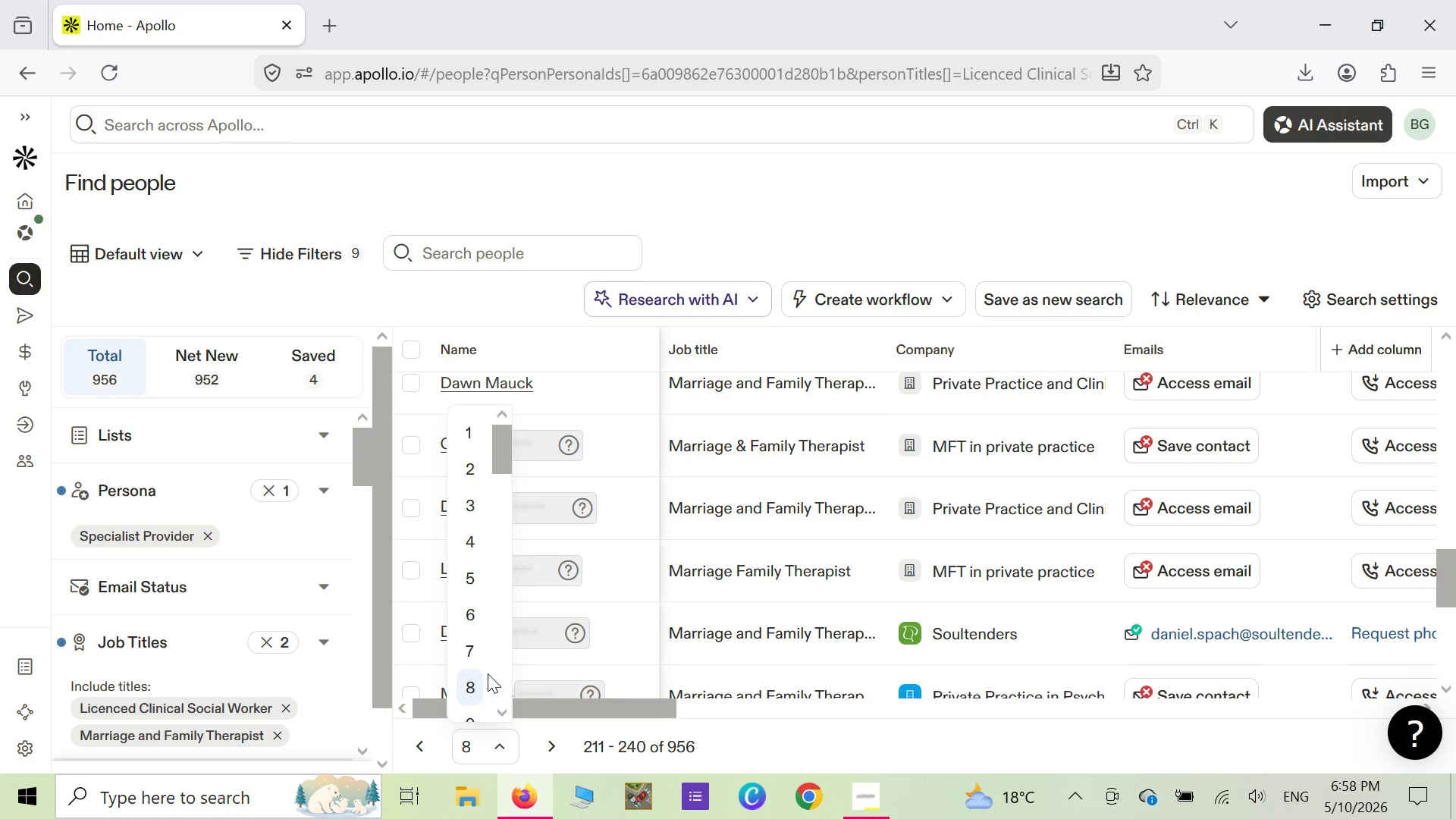 
scroll: coordinate [488, 673], scroll_direction: down, amount: 1.0
 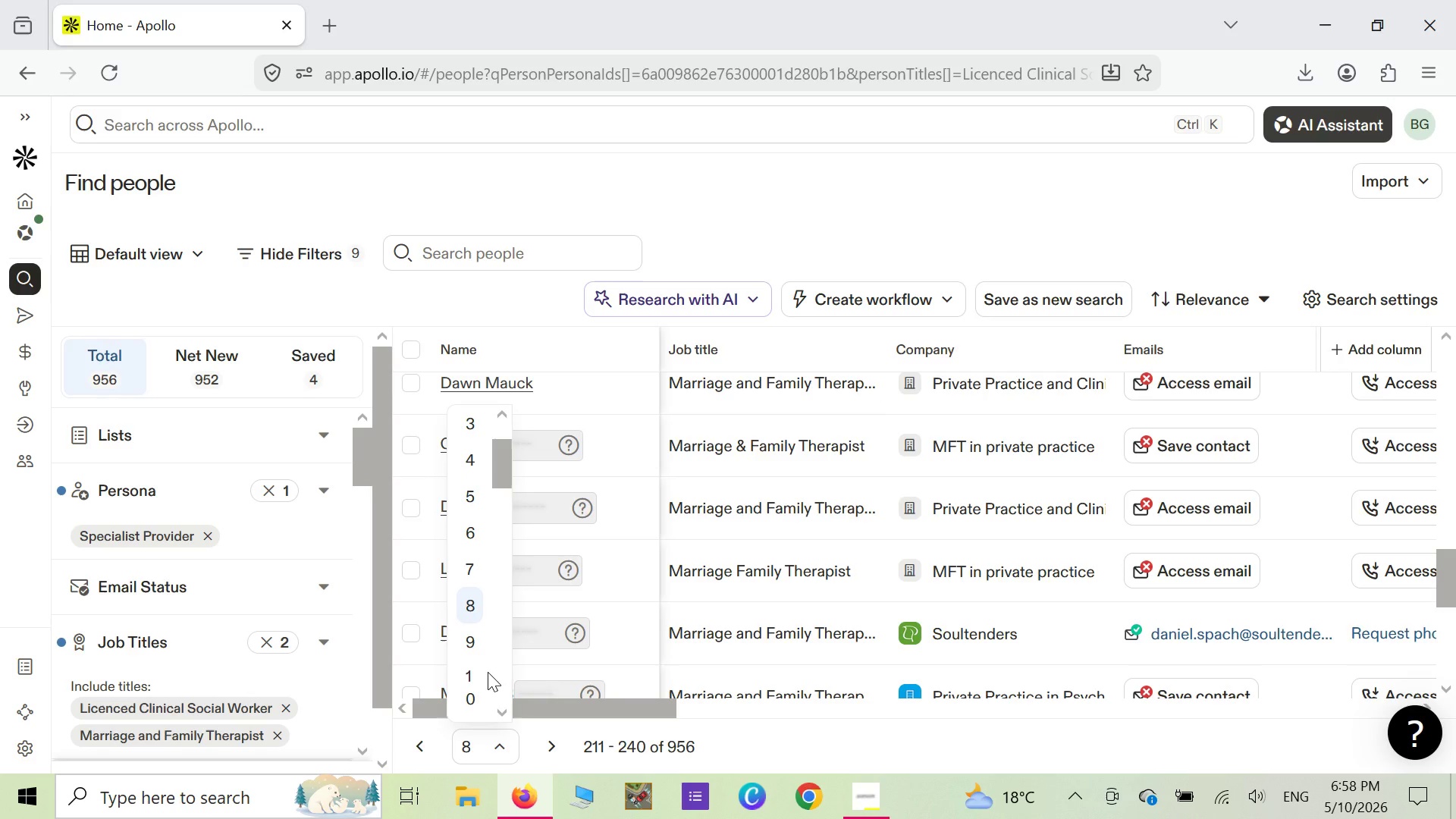 
scroll: coordinate [488, 672], scroll_direction: up, amount: 1.0
 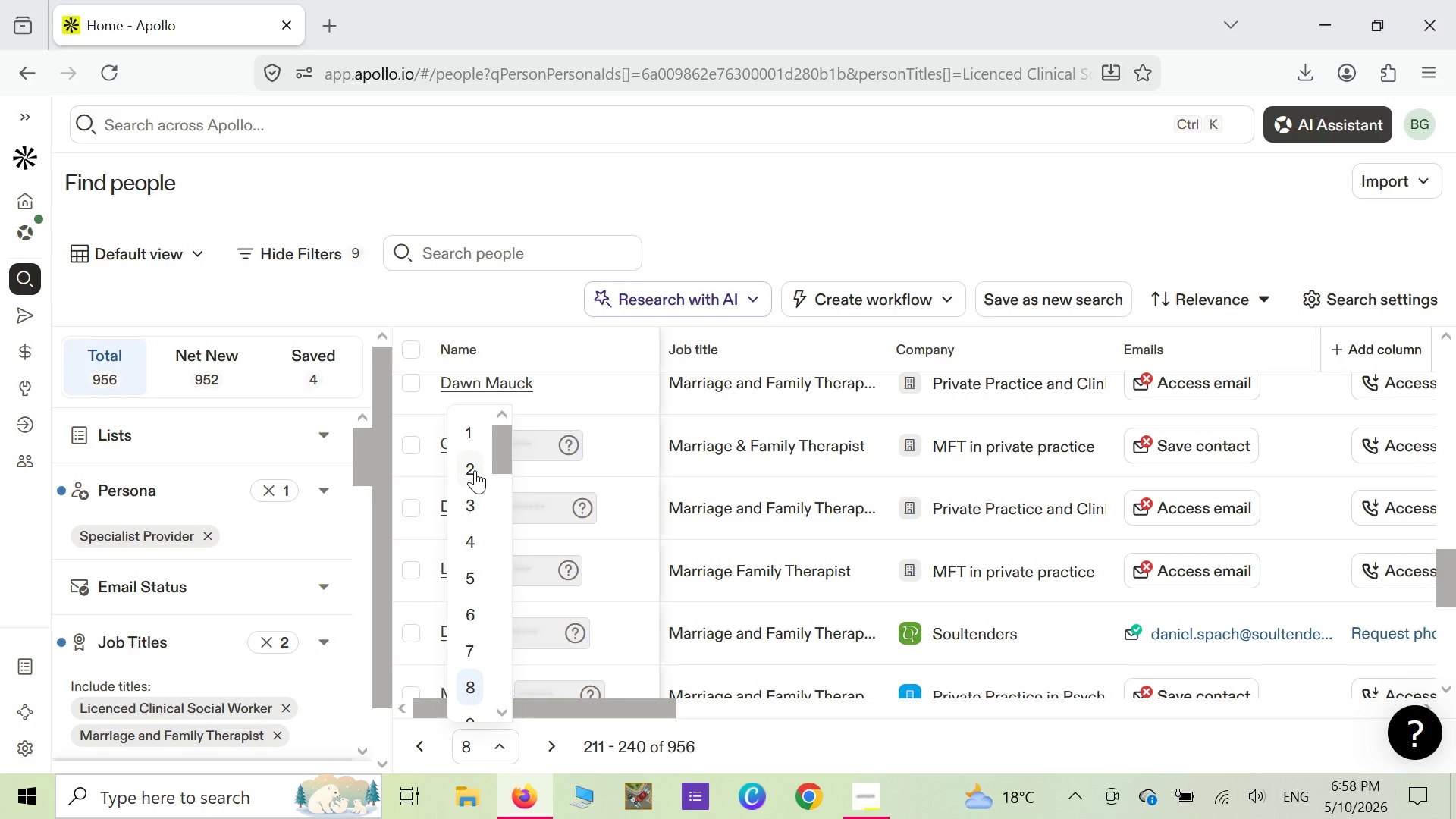 
wait(23.27)
 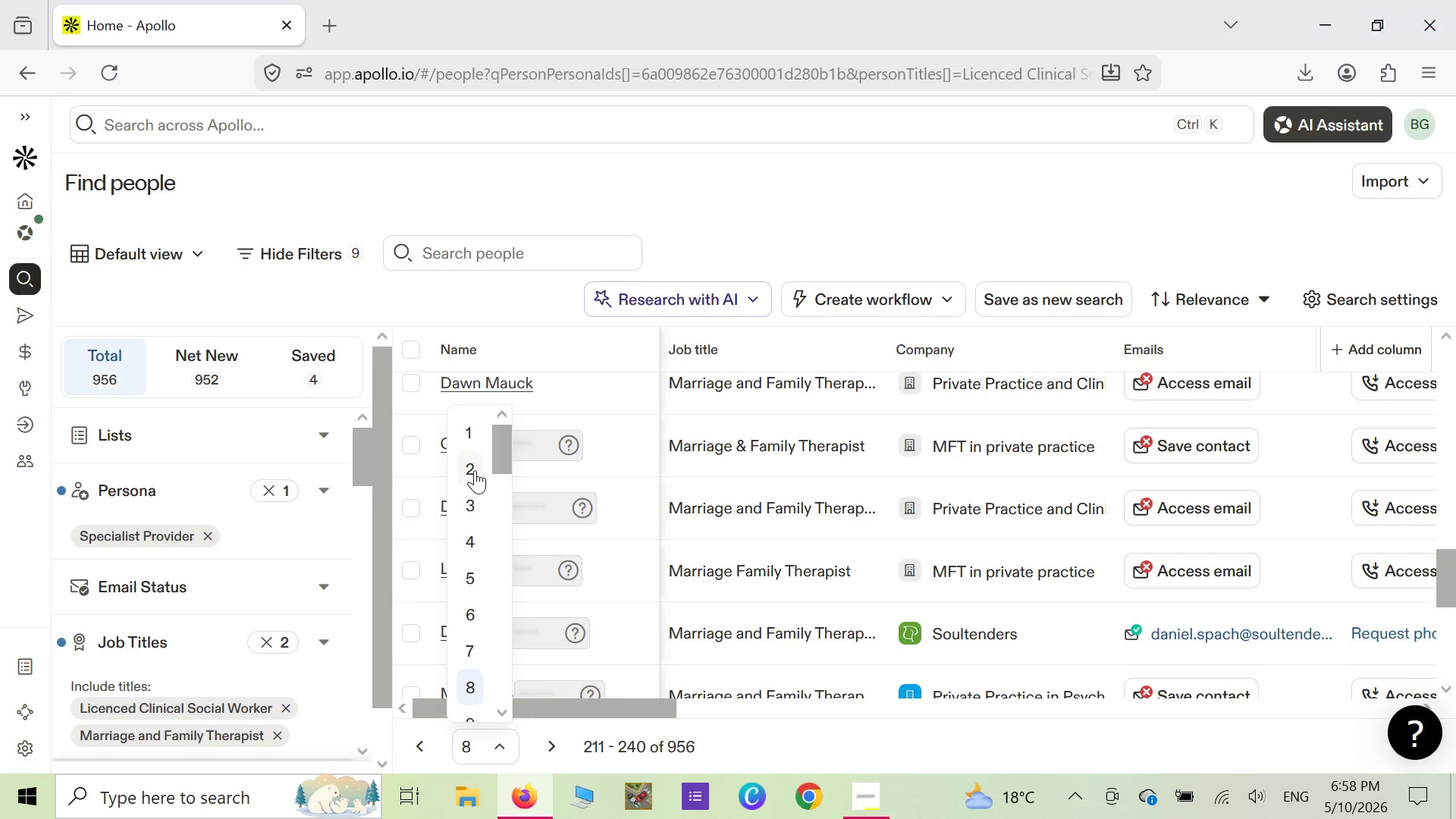 
left_click([463, 579])
 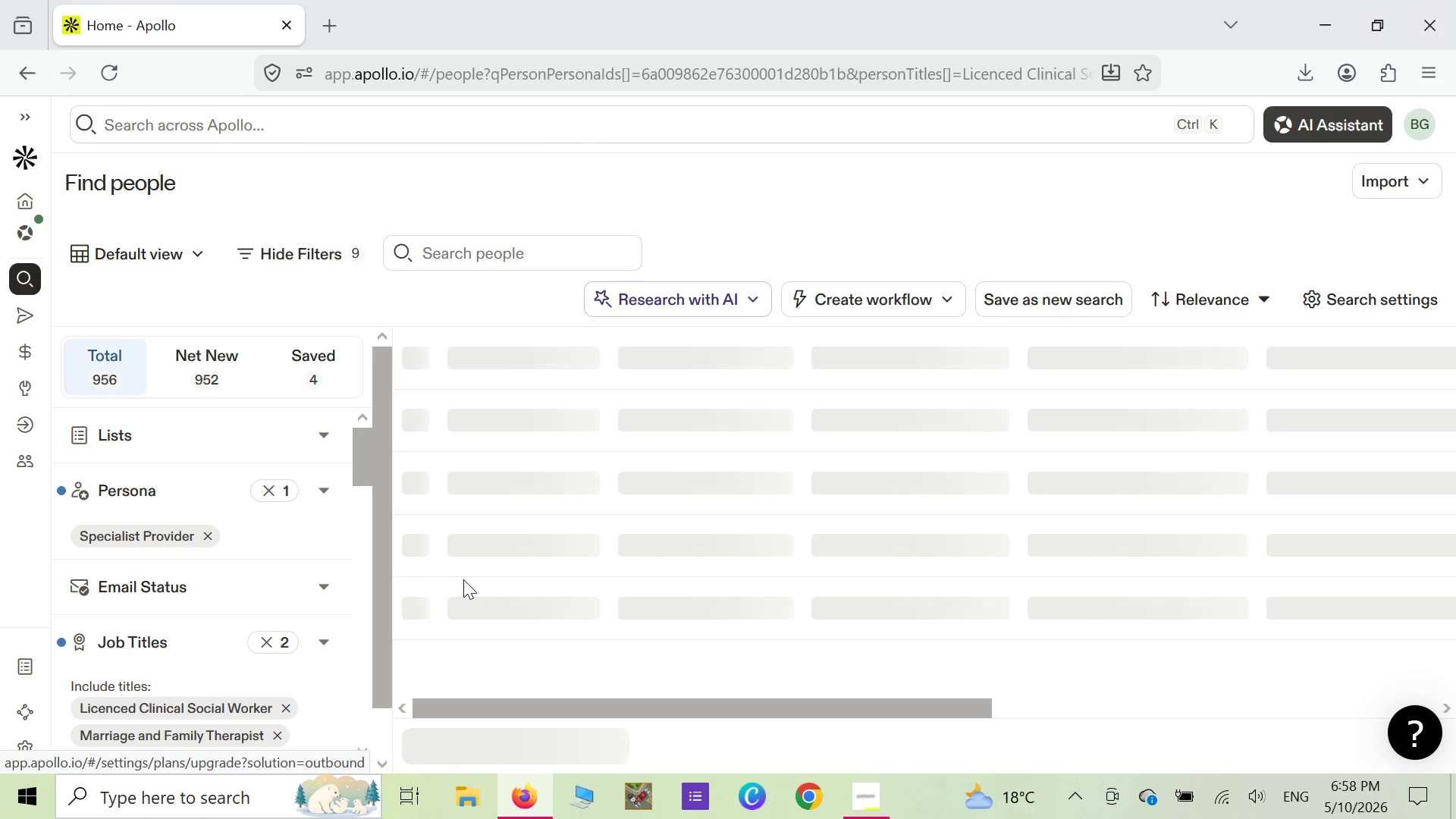 
wait(23.06)
 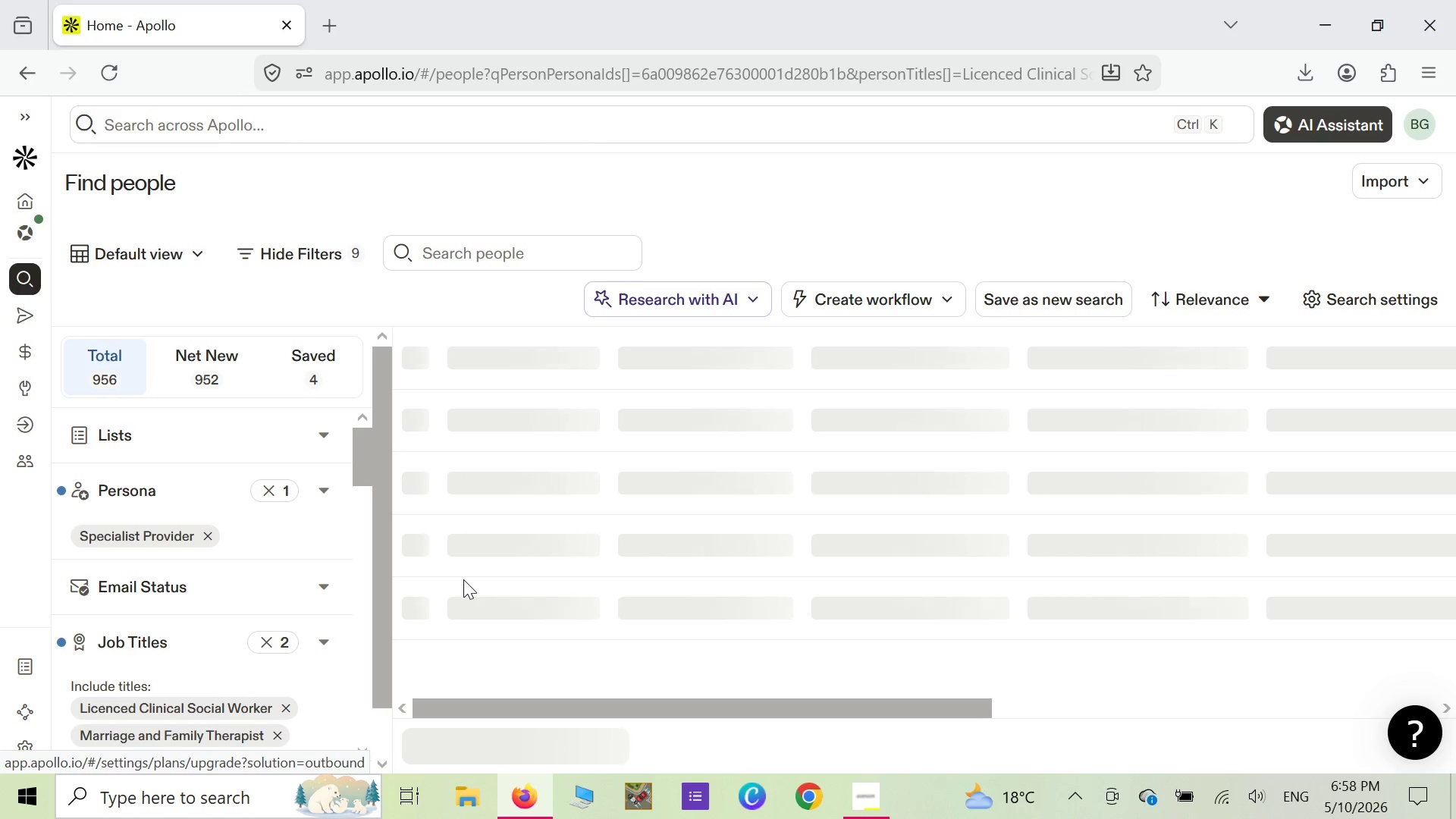 
left_click([967, 224])
 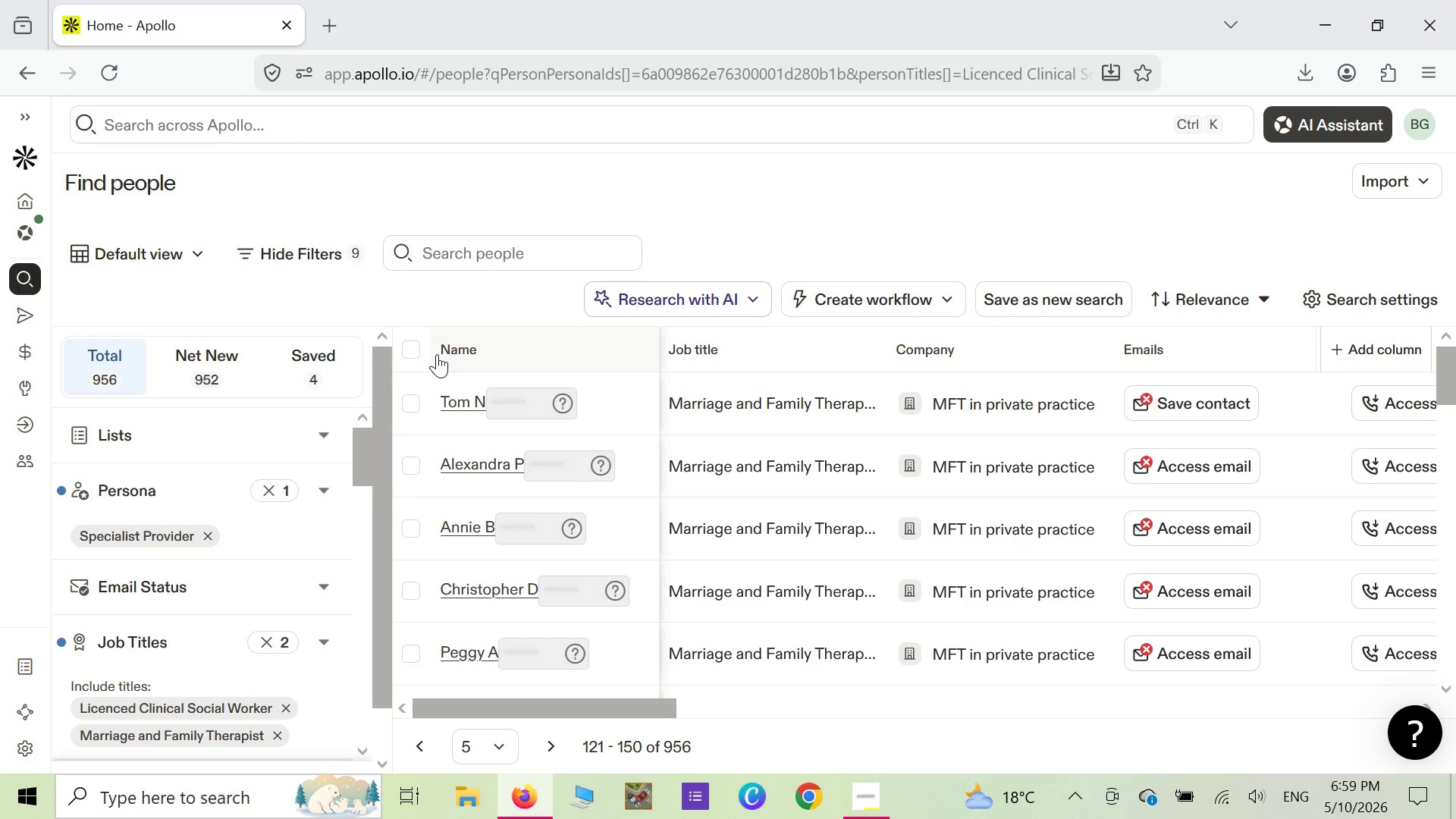 
left_click([411, 353])
 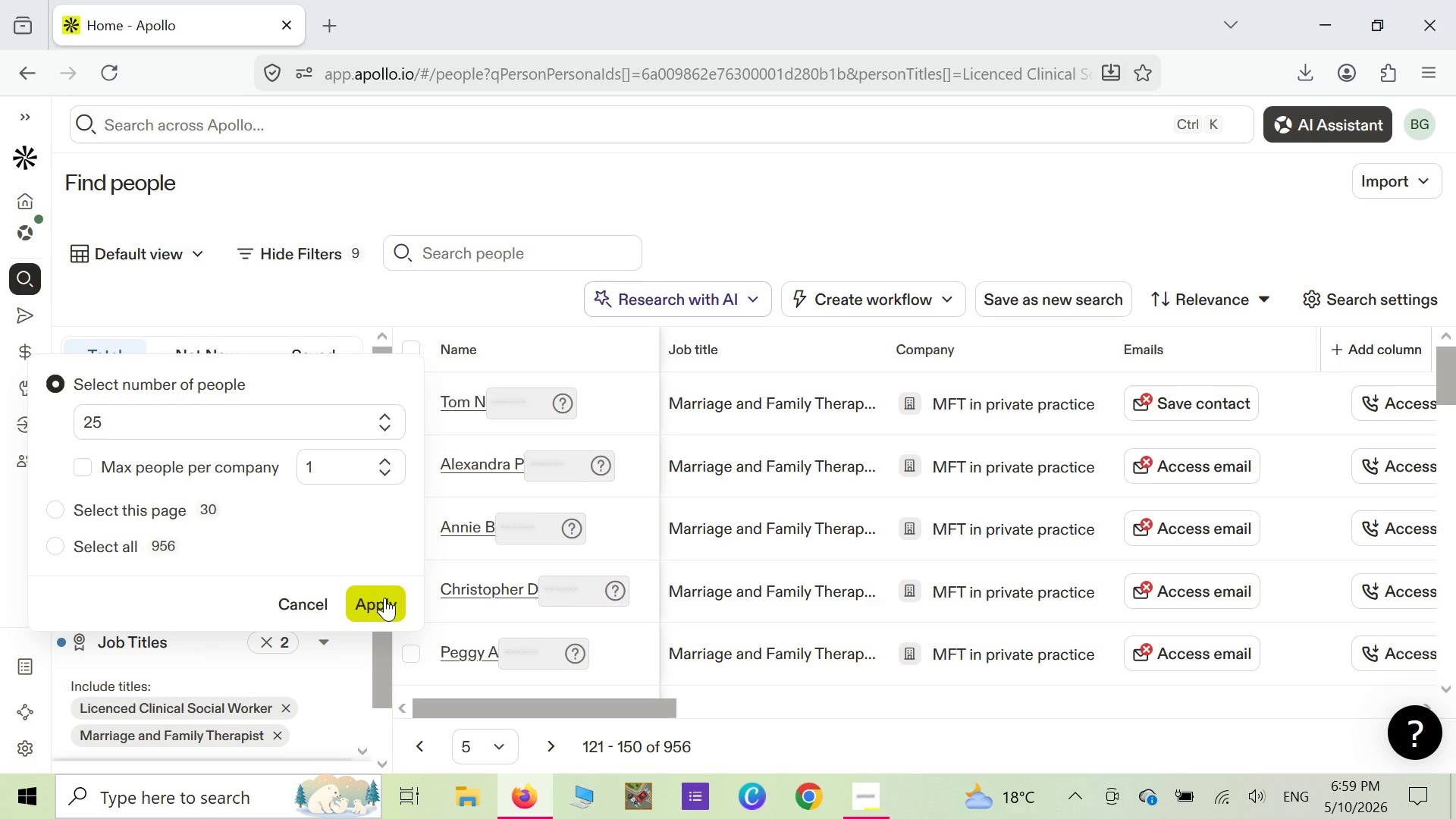 
wait(5.66)
 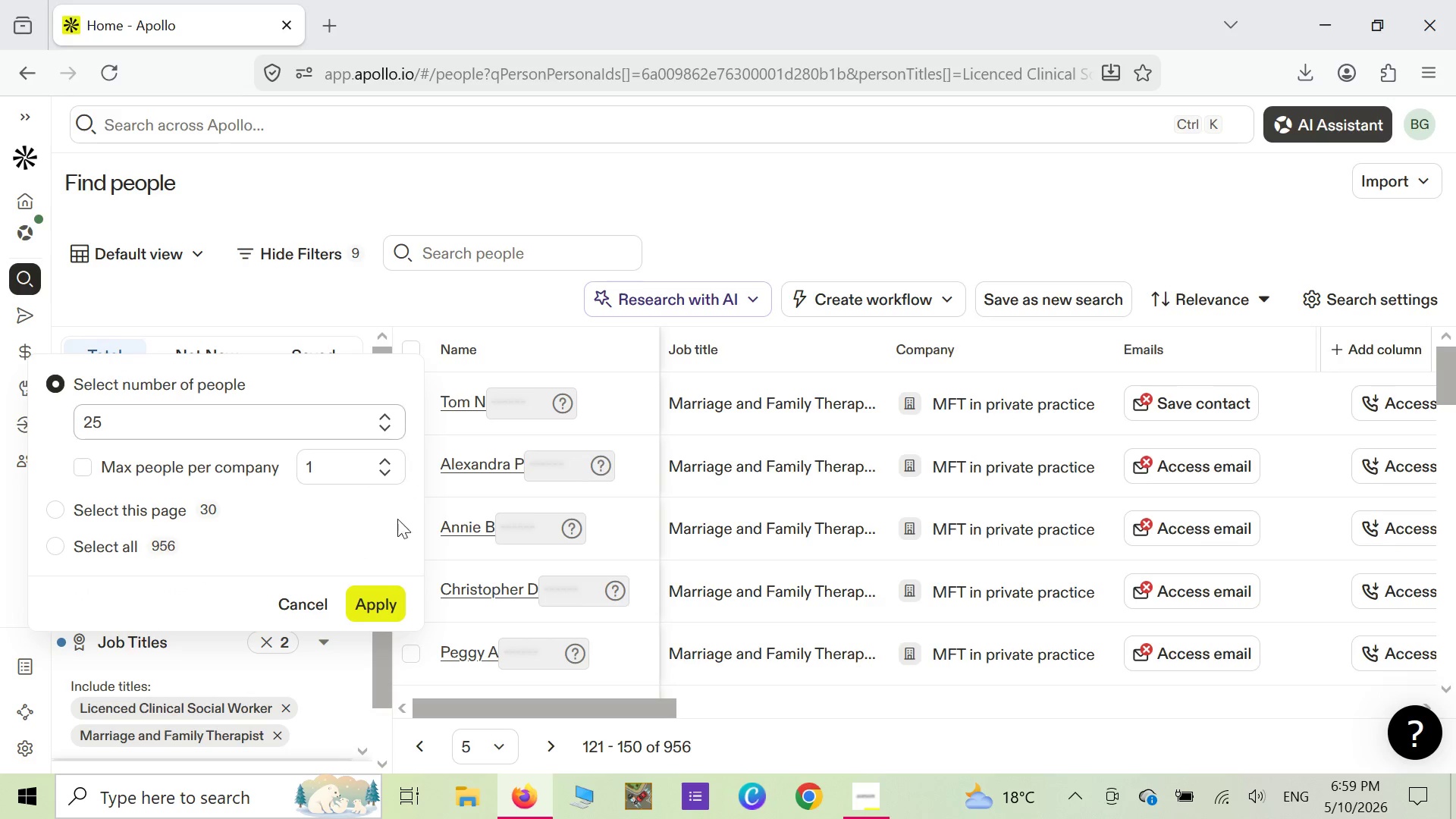 
mouse_move([536, 456])
 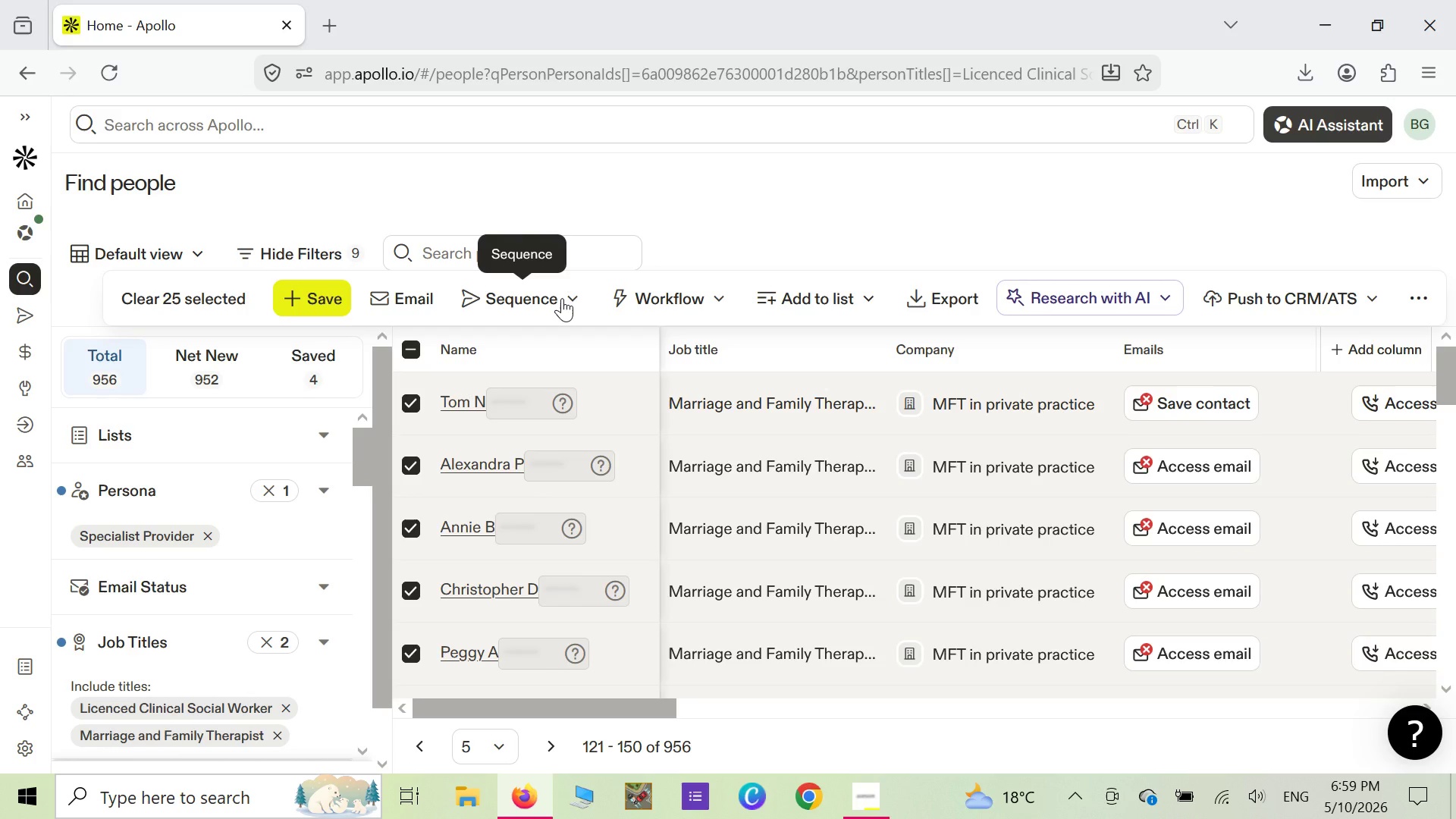 
left_click([562, 298])
 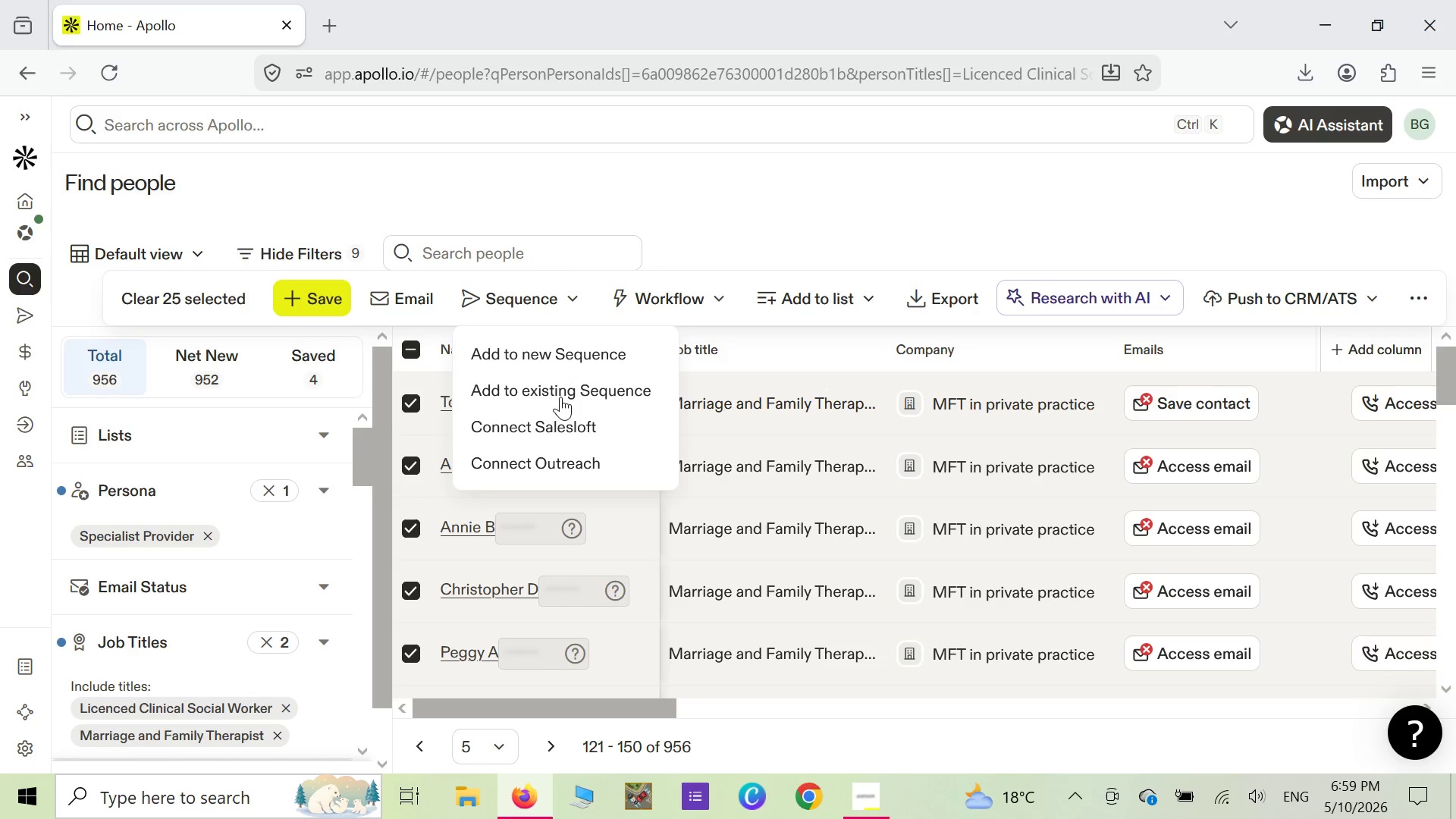 
left_click([560, 397])
 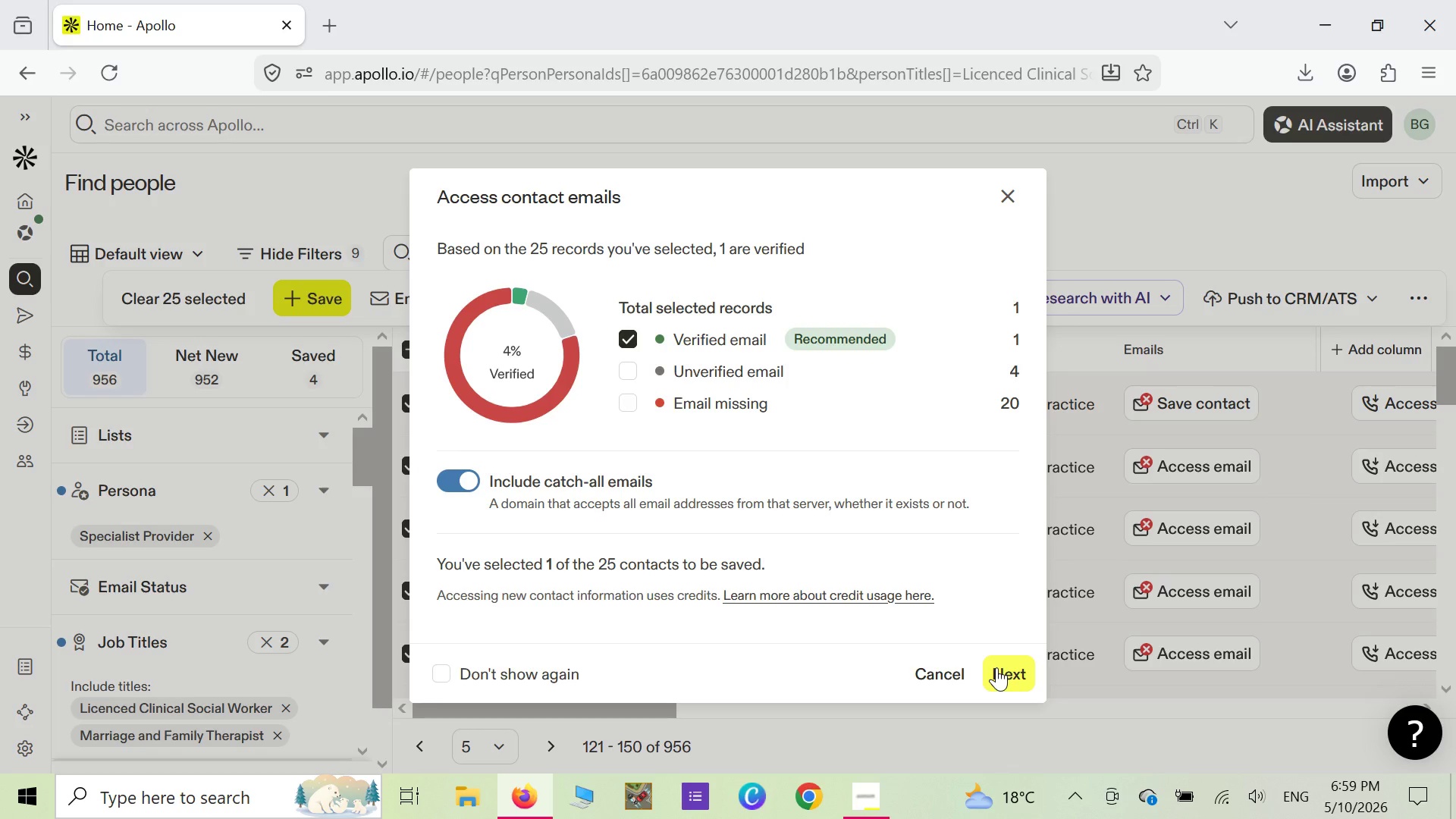 
wait(6.09)
 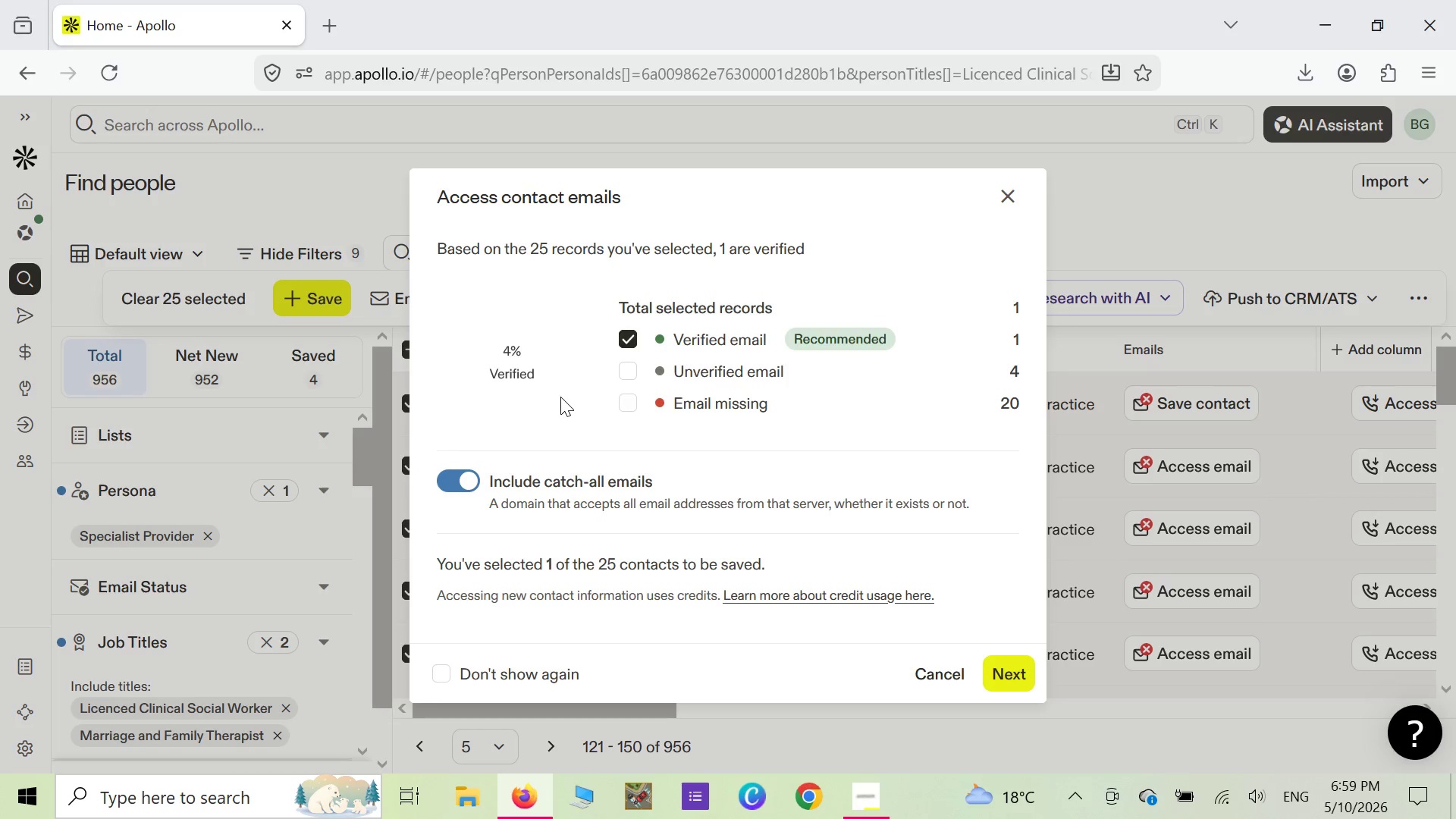 
left_click([996, 667])
 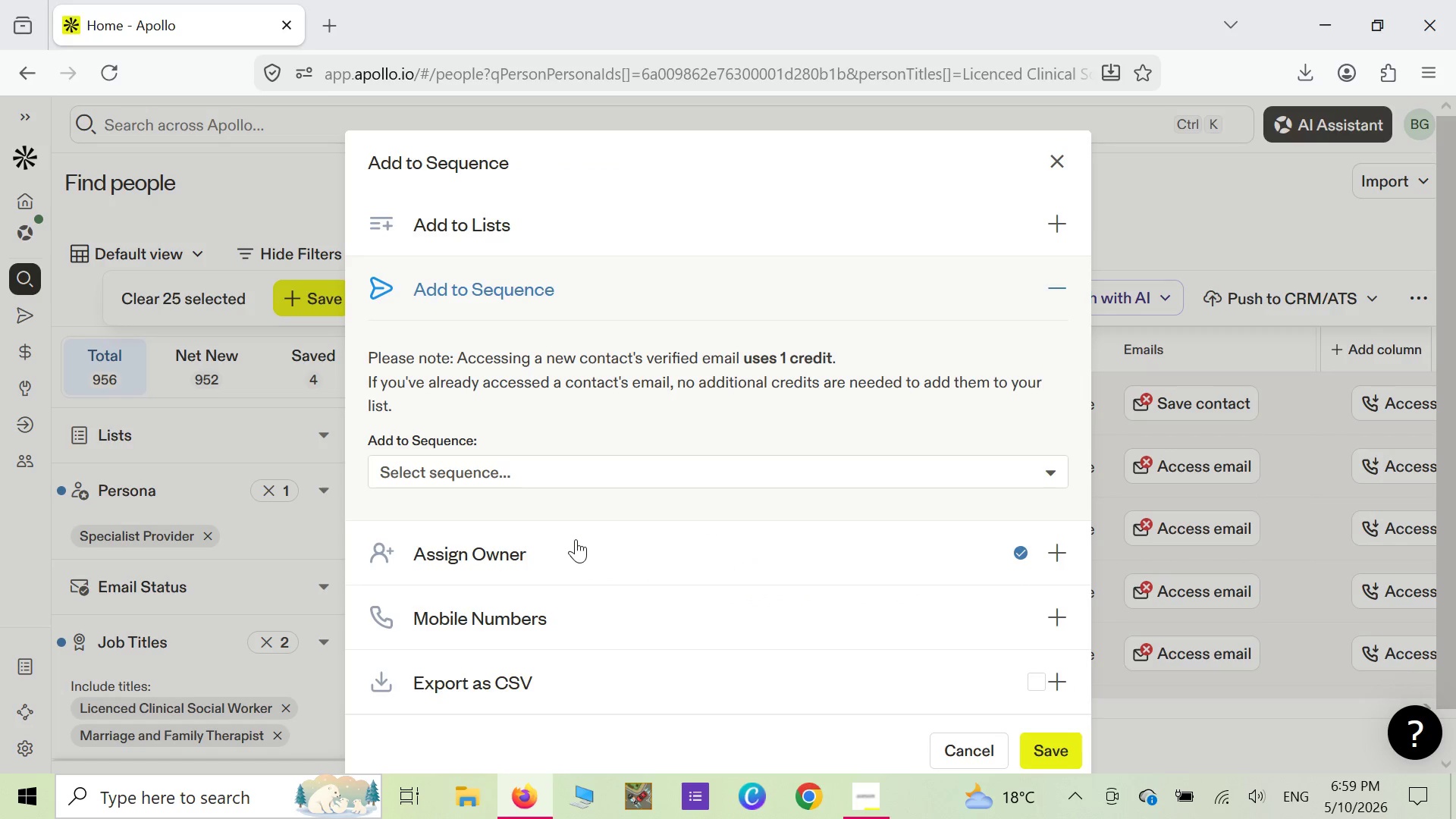 
scroll: coordinate [604, 522], scroll_direction: down, amount: 2.0
 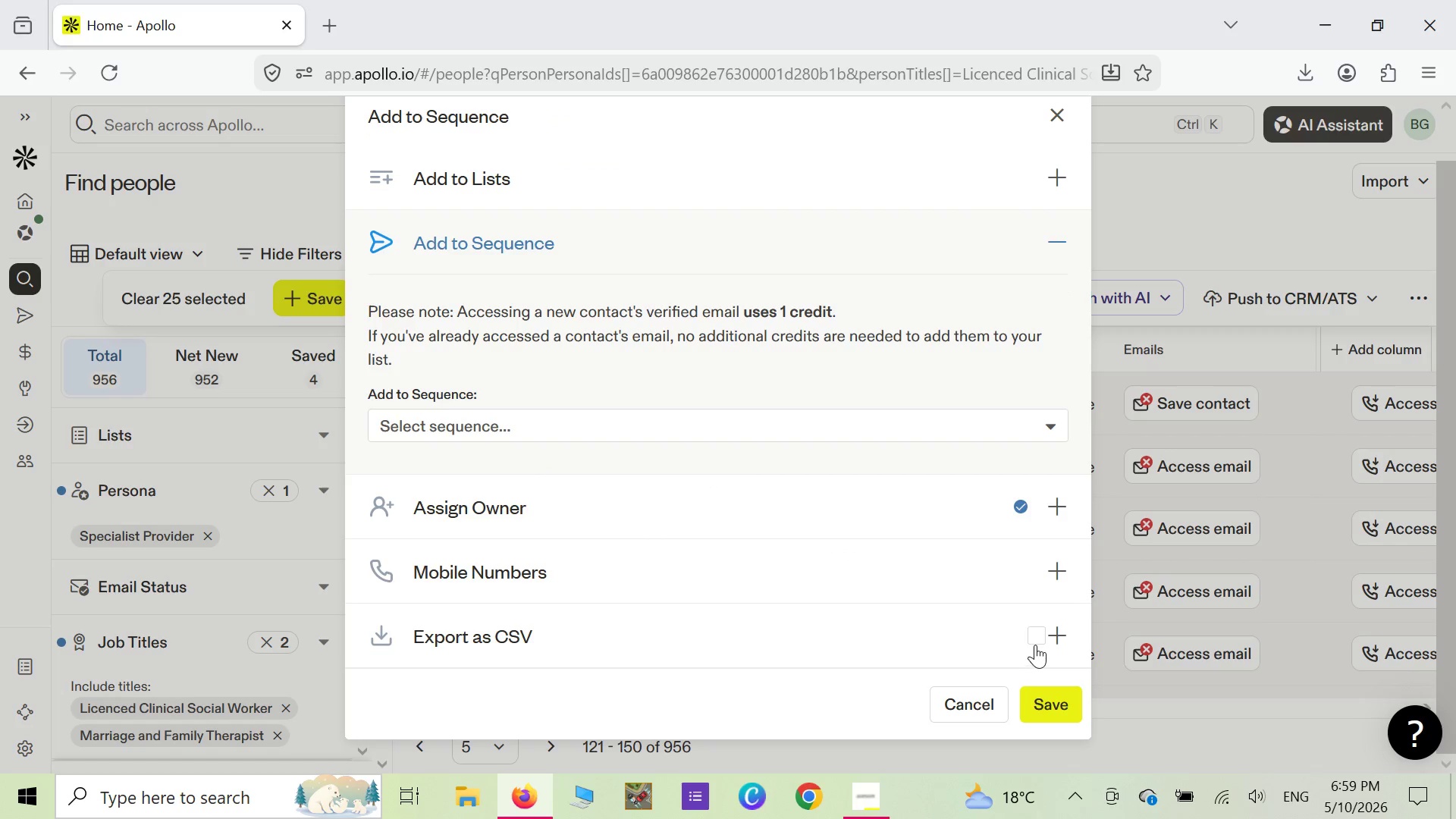 
left_click([1034, 639])
 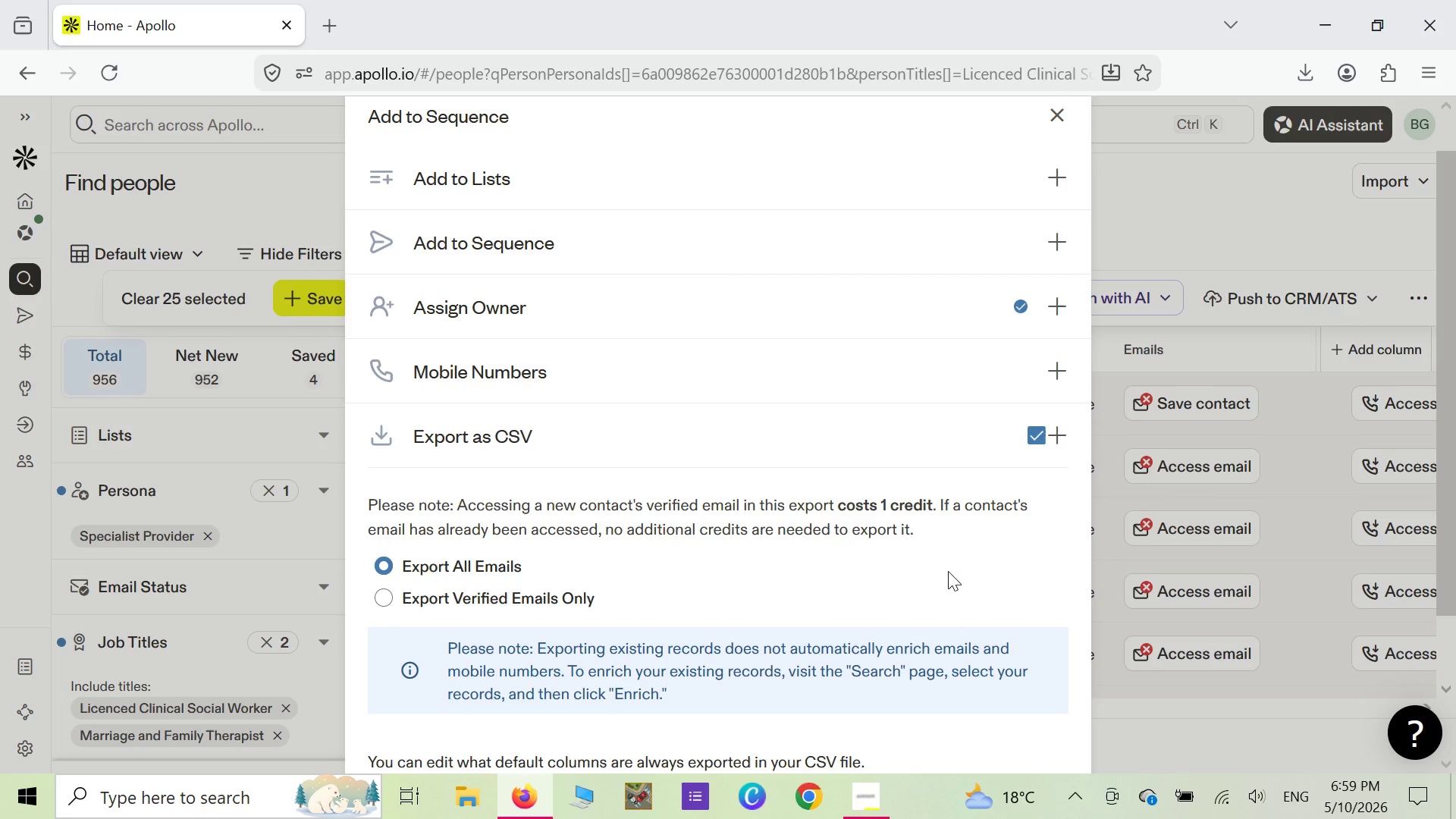 
scroll: coordinate [948, 570], scroll_direction: down, amount: 5.0
 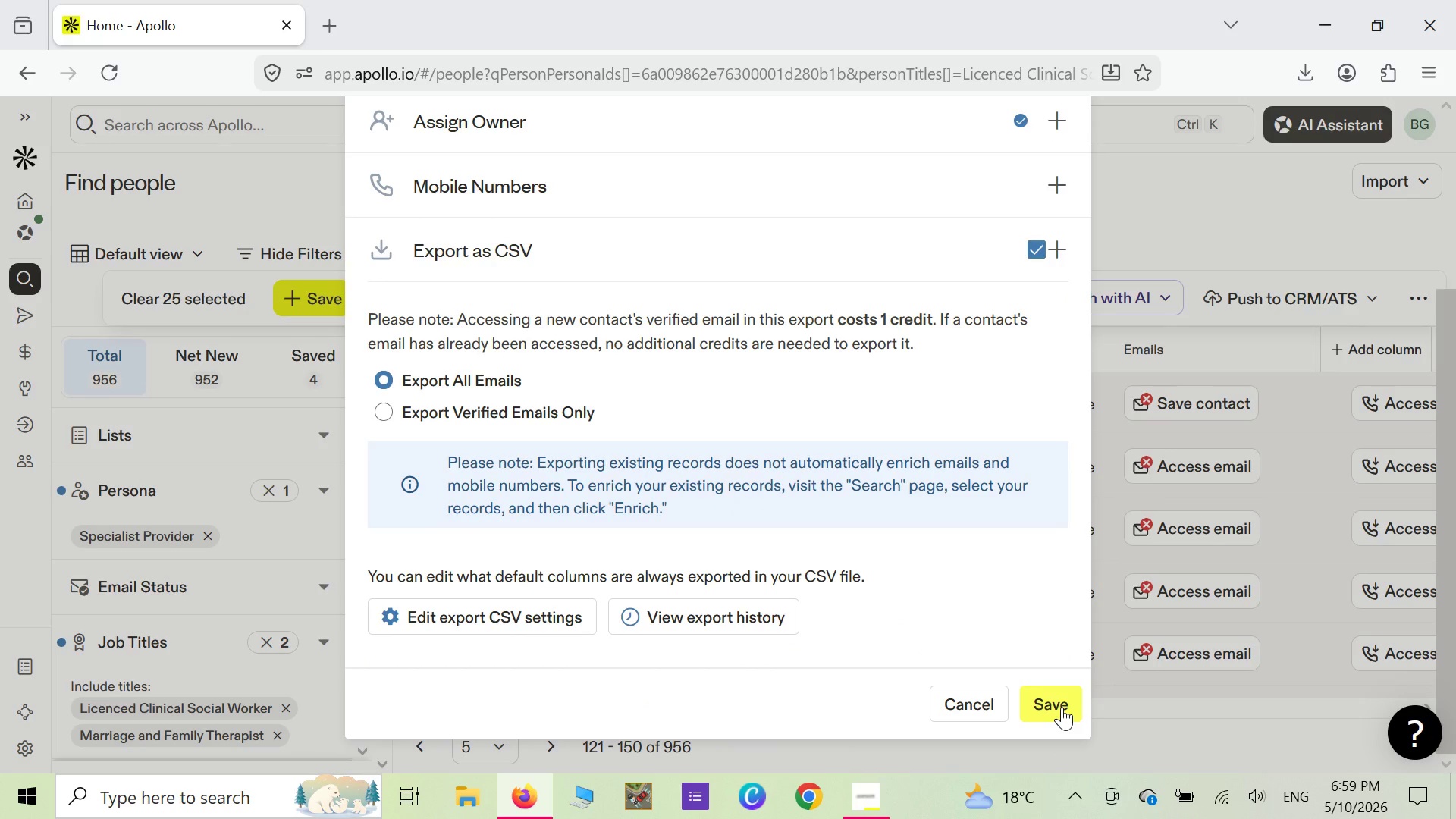 
left_click([1062, 707])
 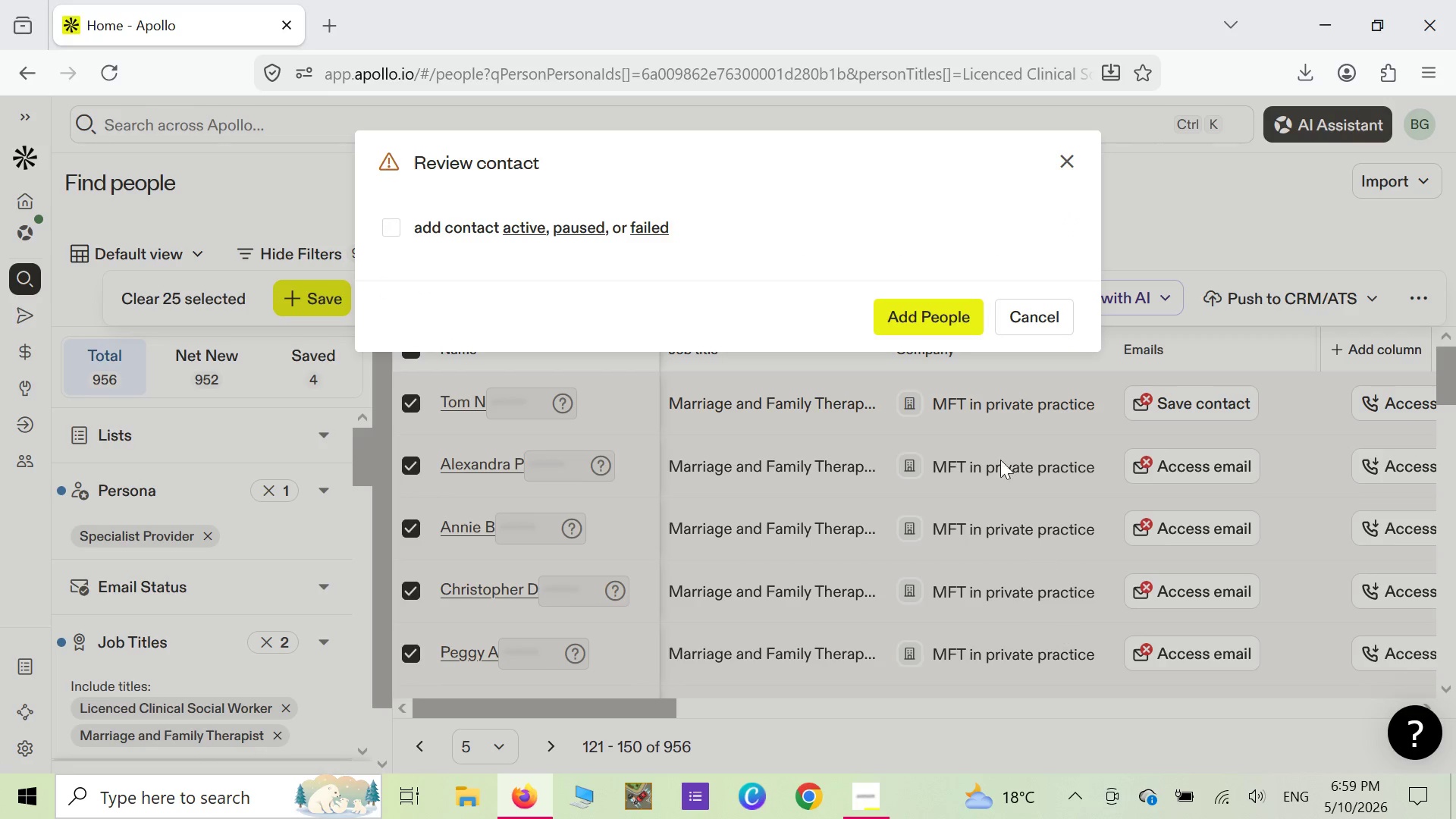 
wait(7.92)
 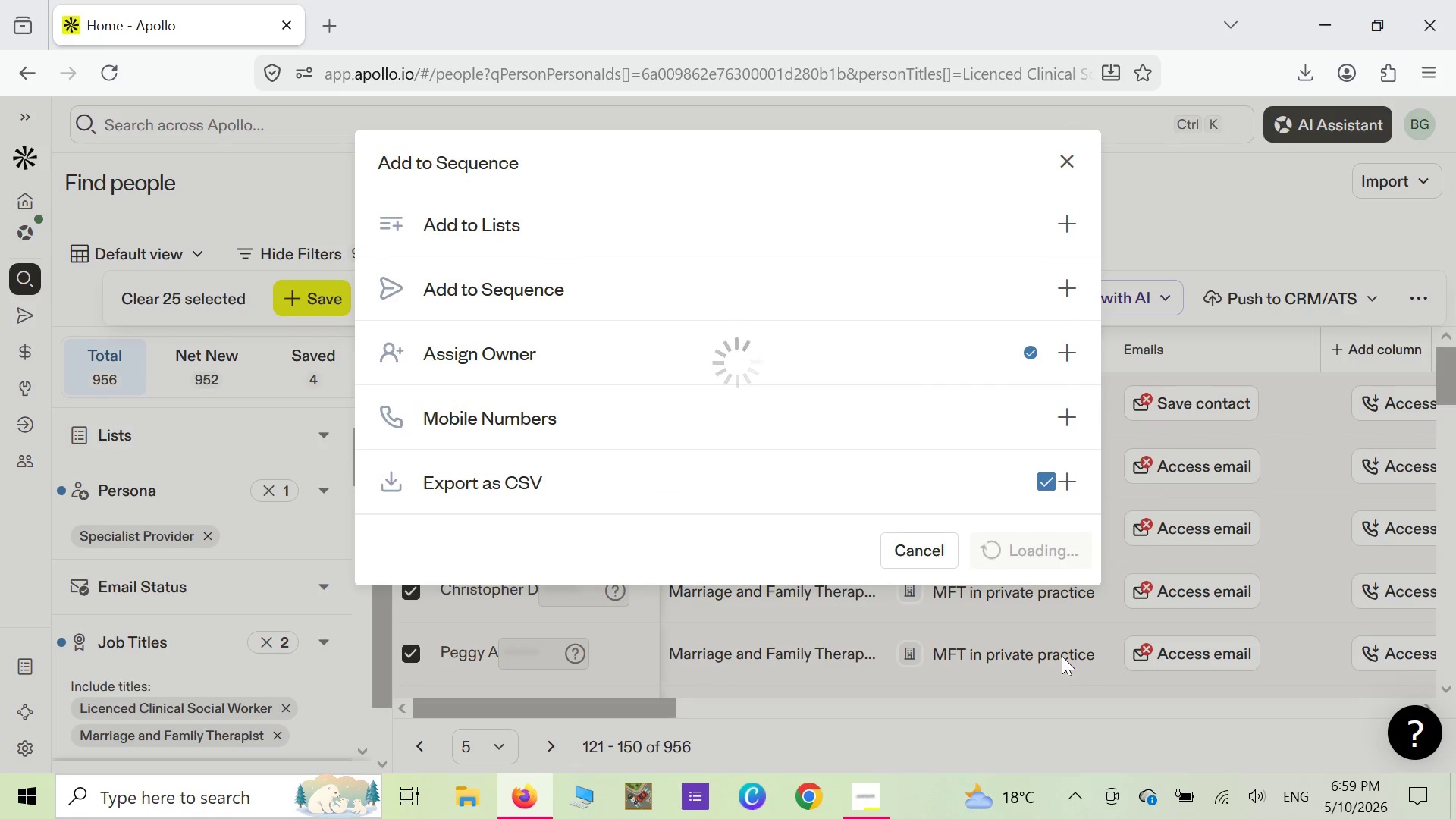 
left_click([397, 234])
 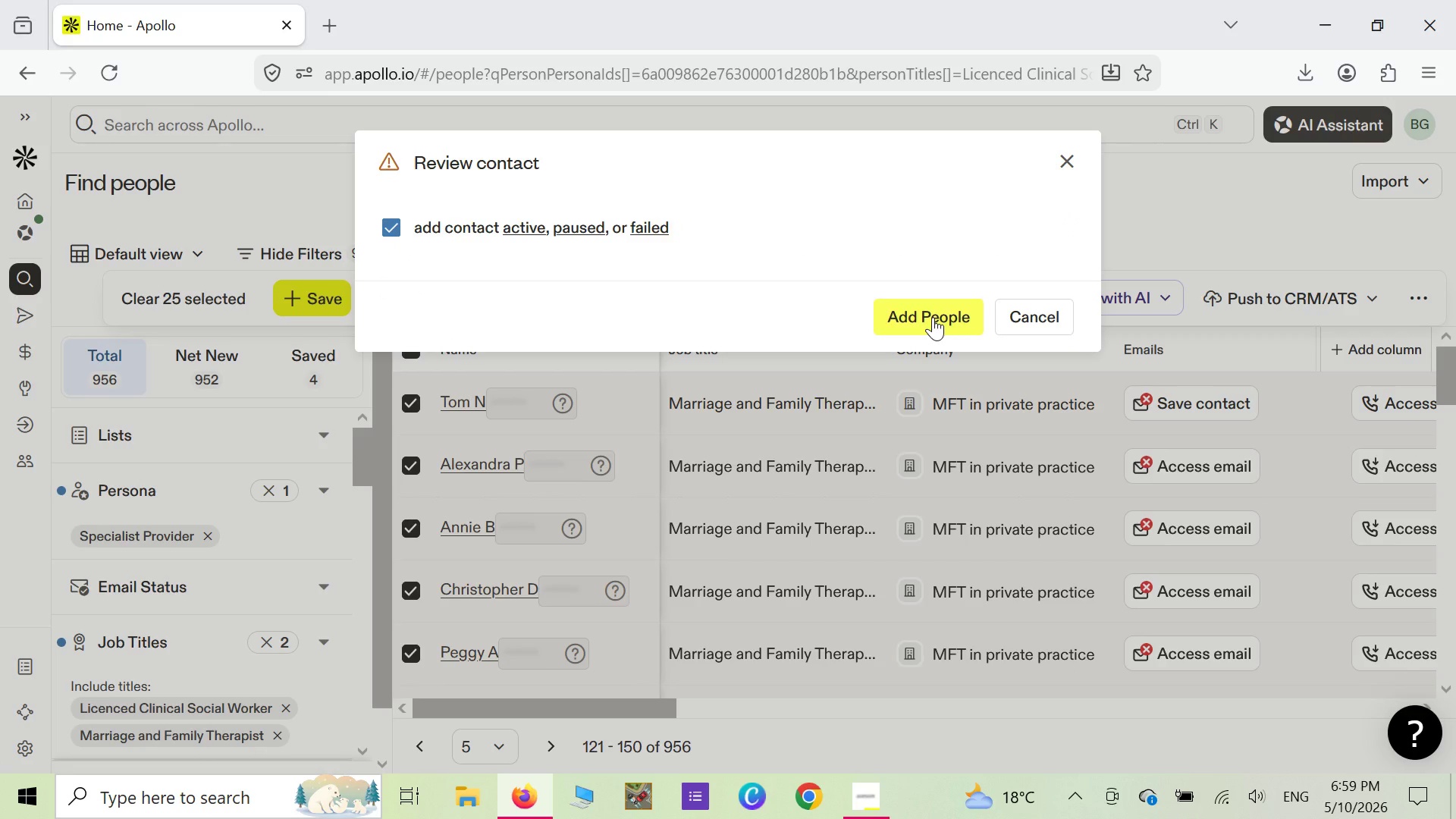 
left_click([933, 317])
 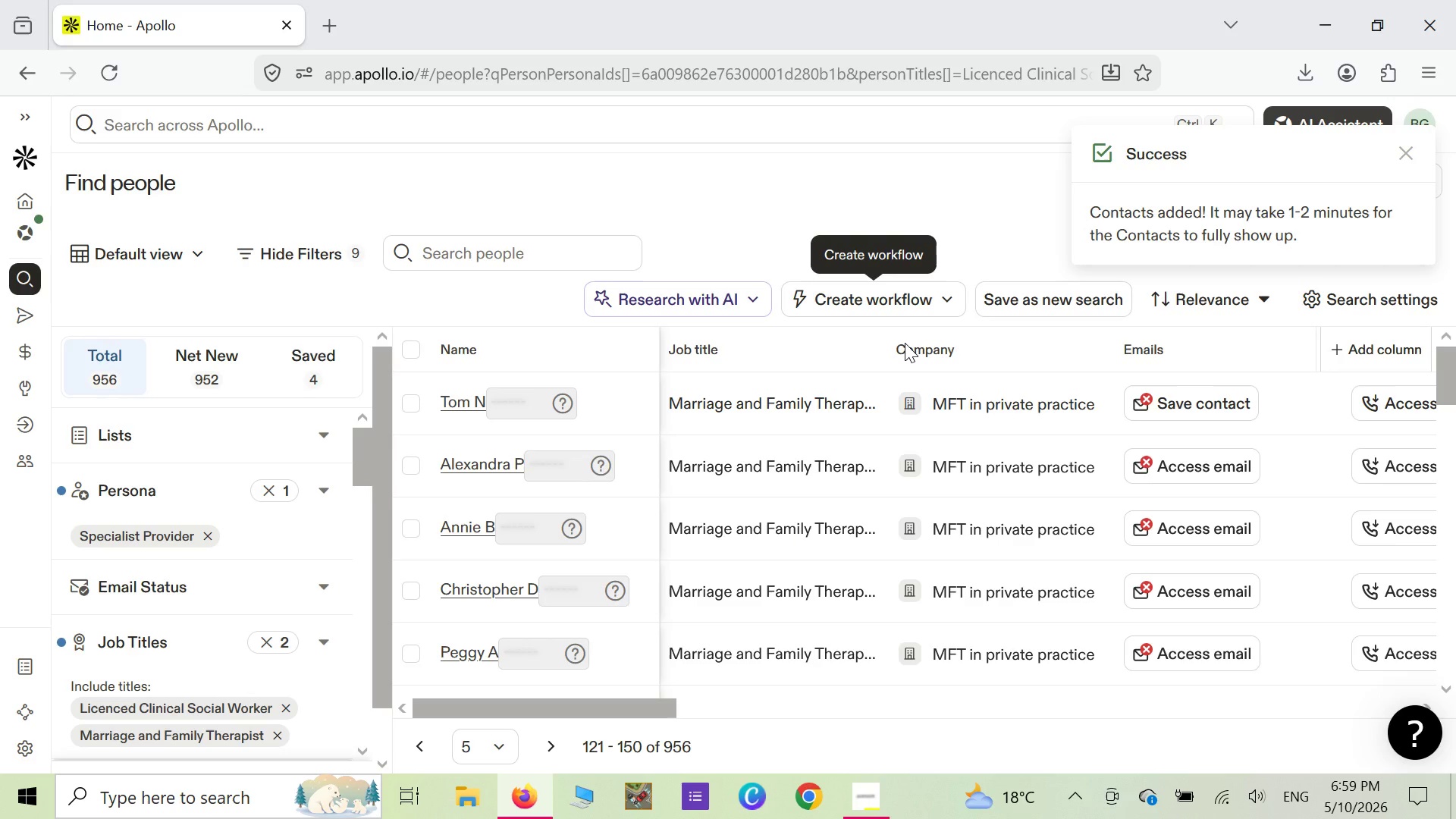 
wait(9.52)
 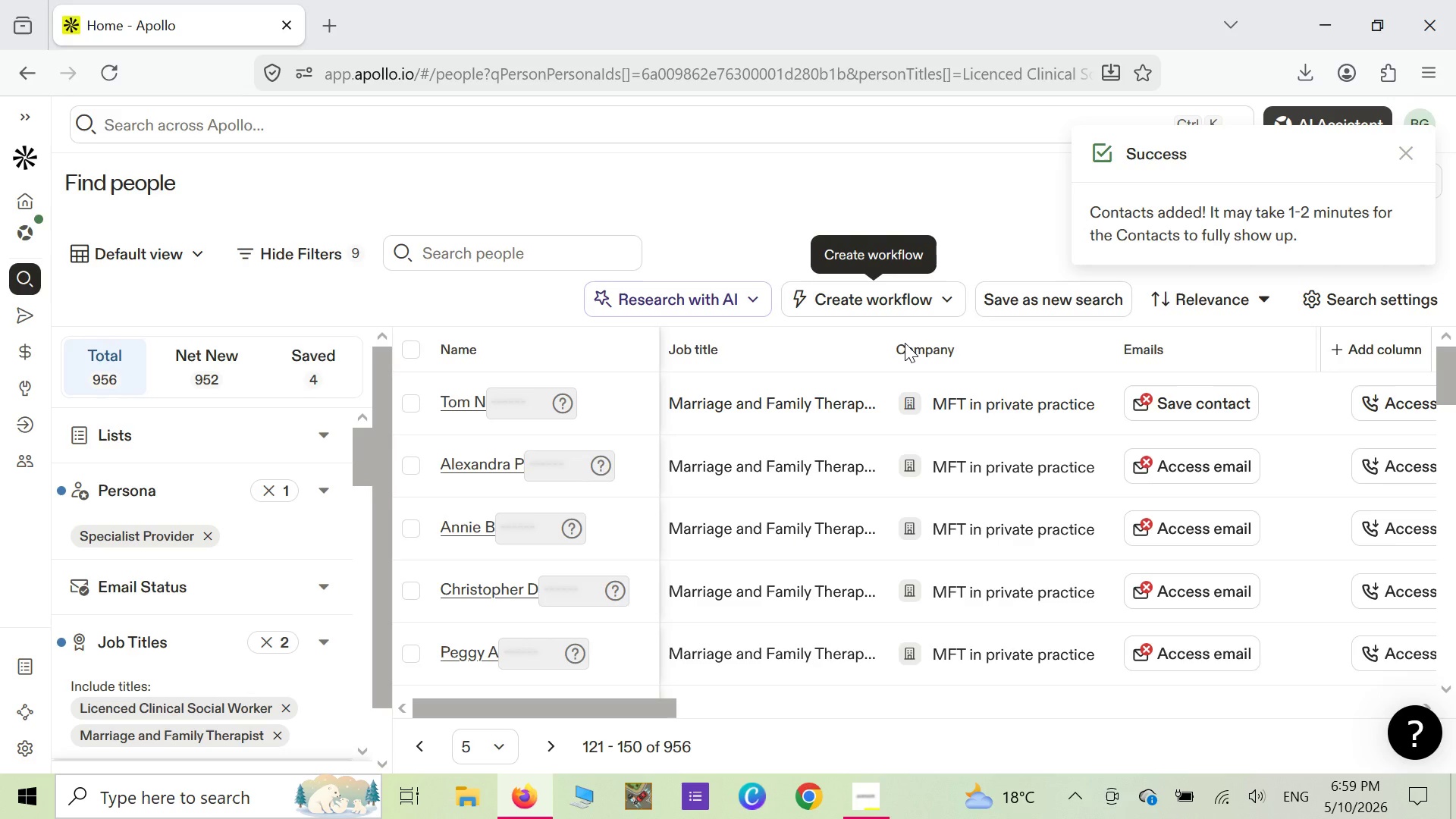 
left_click([919, 516])
 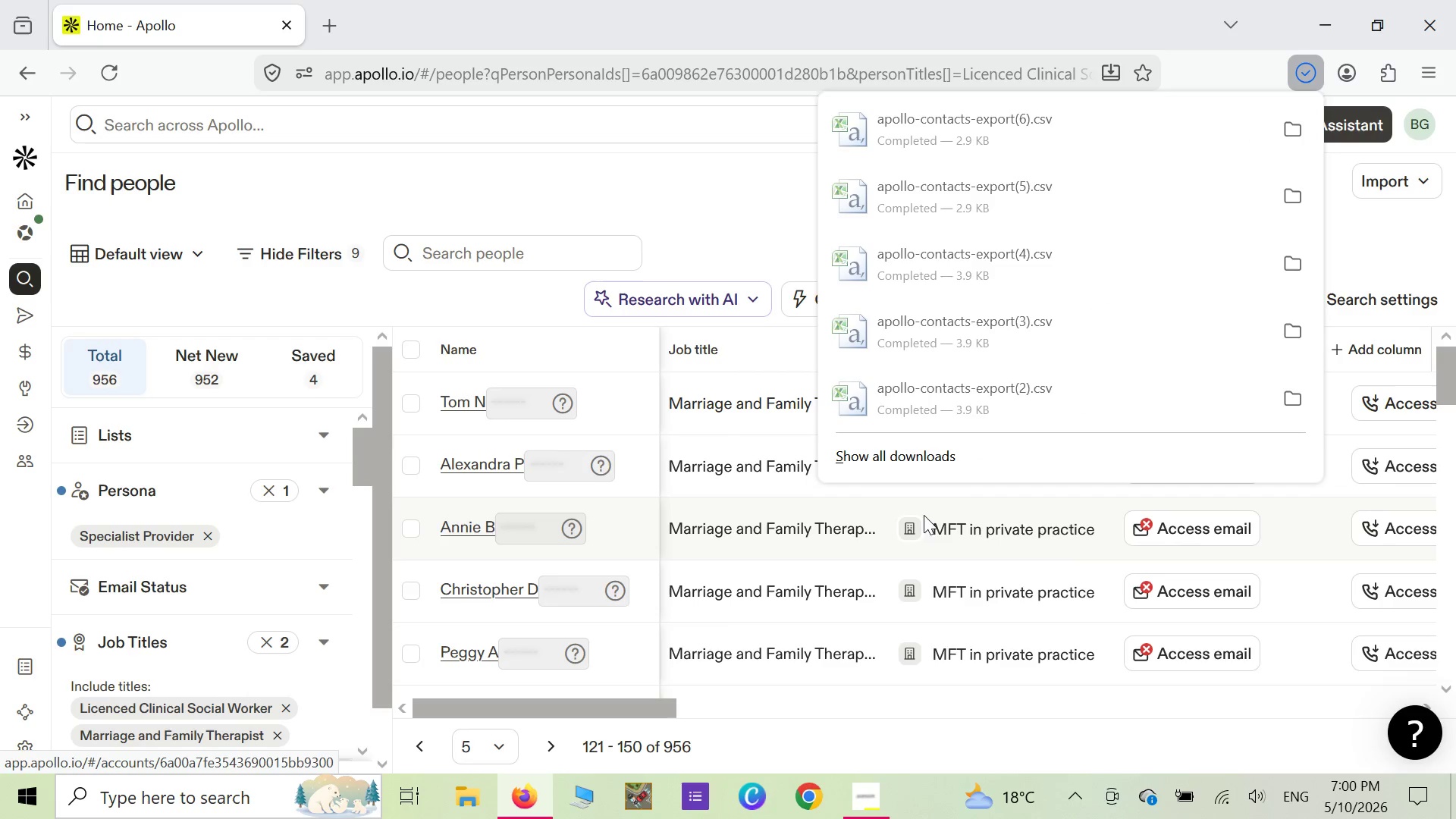 
wait(5.02)
 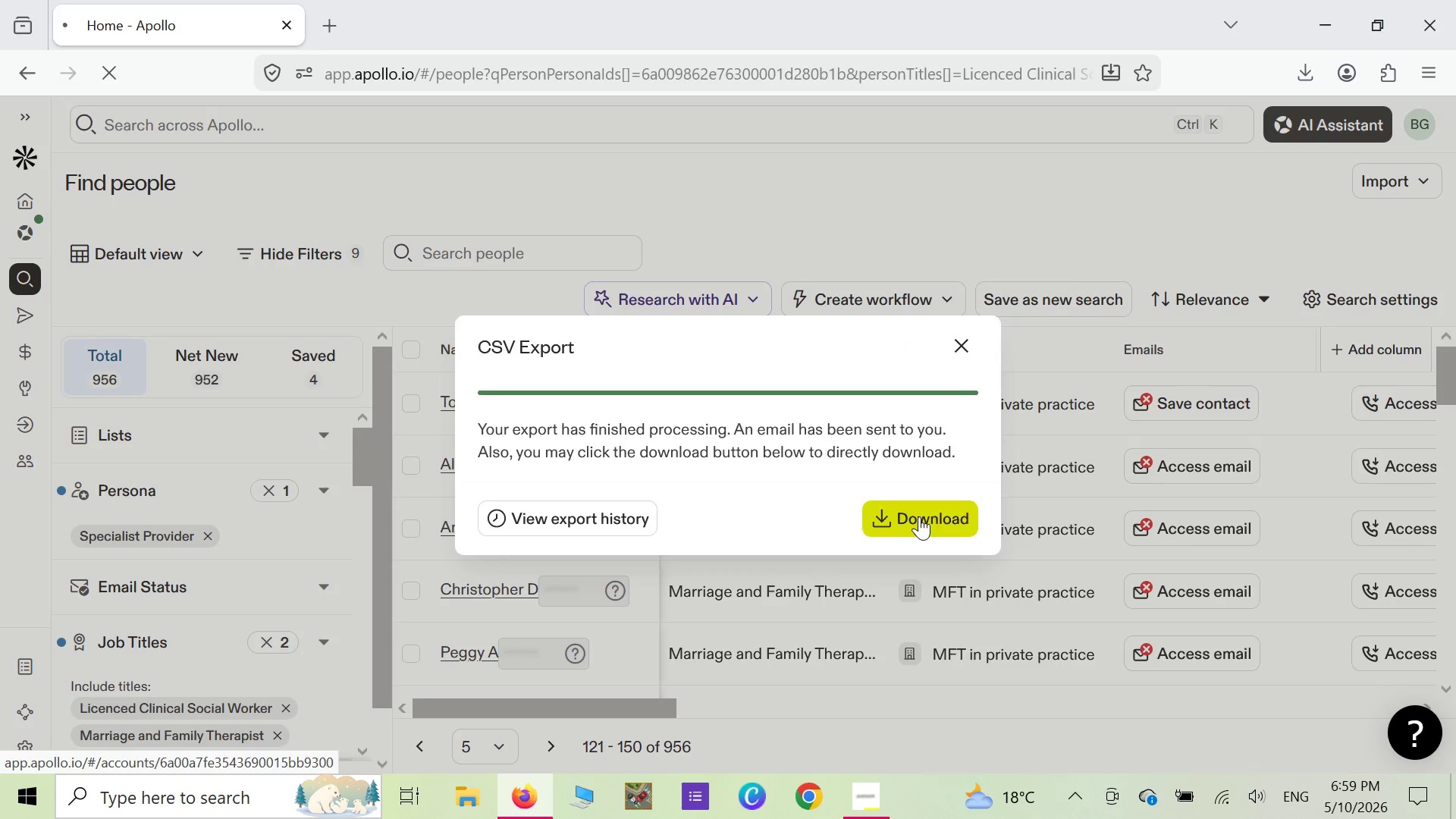 
scroll: coordinate [967, 390], scroll_direction: down, amount: 2.0
 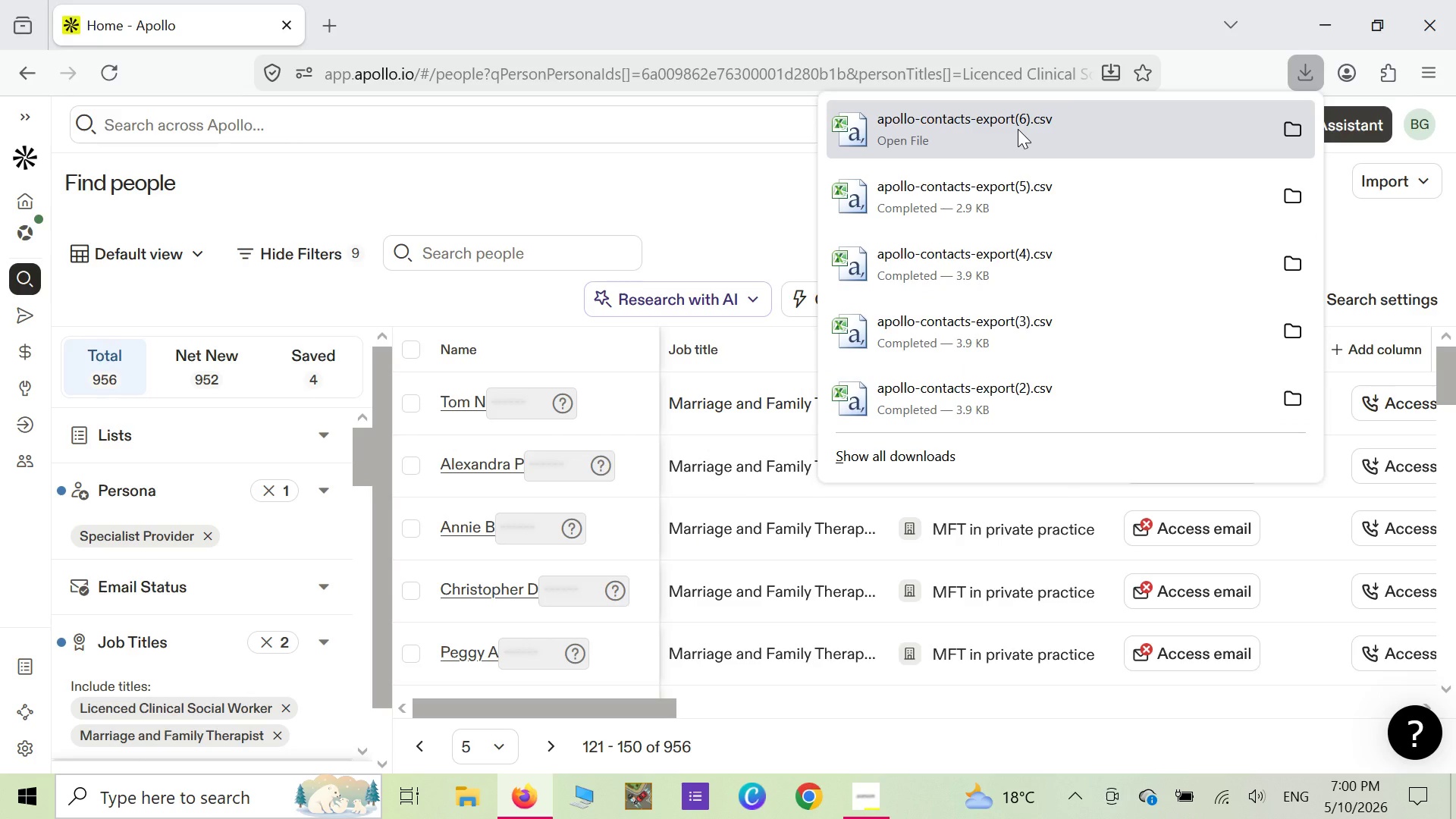 
wait(11.39)
 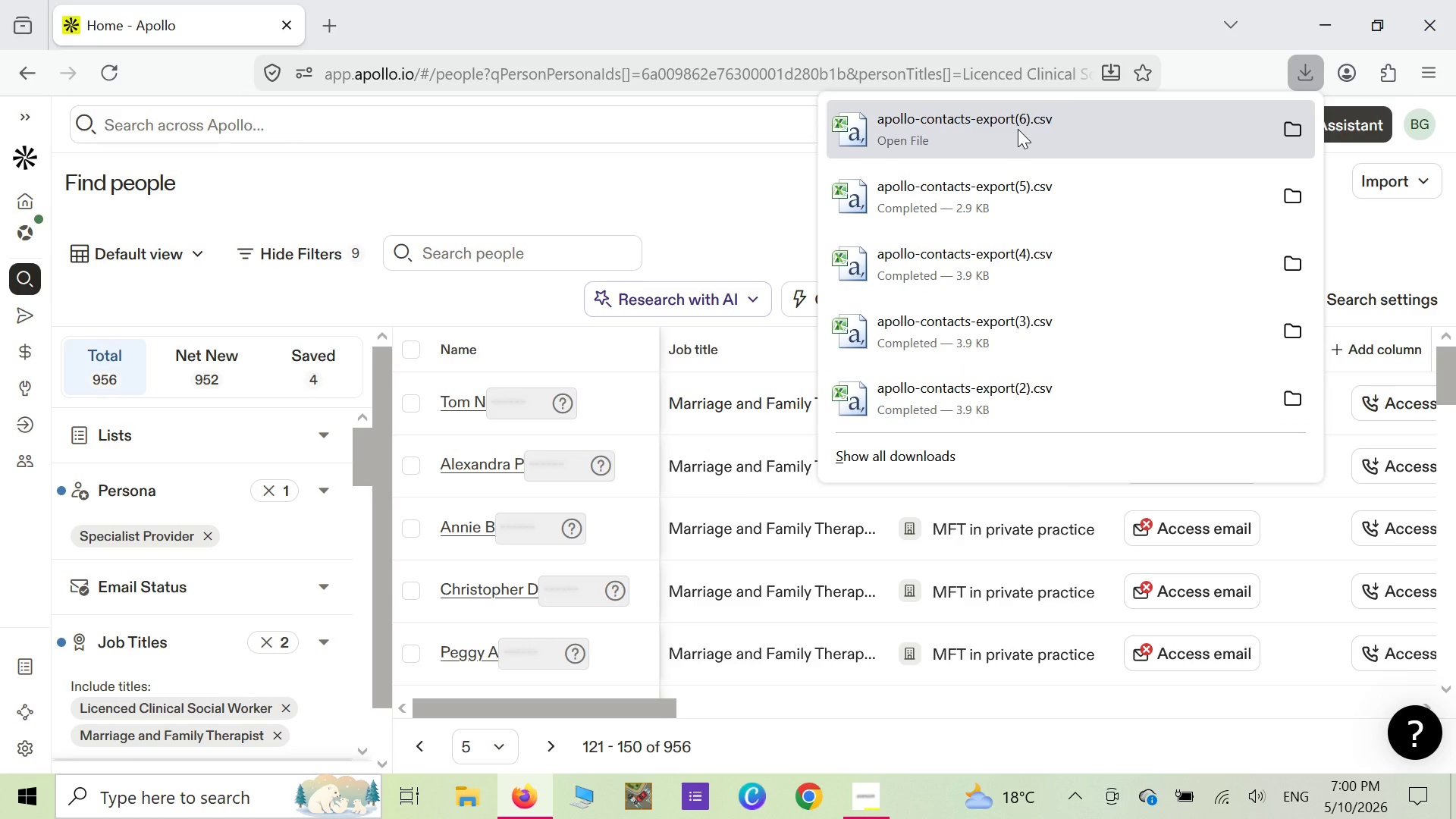 
left_click([498, 748])
 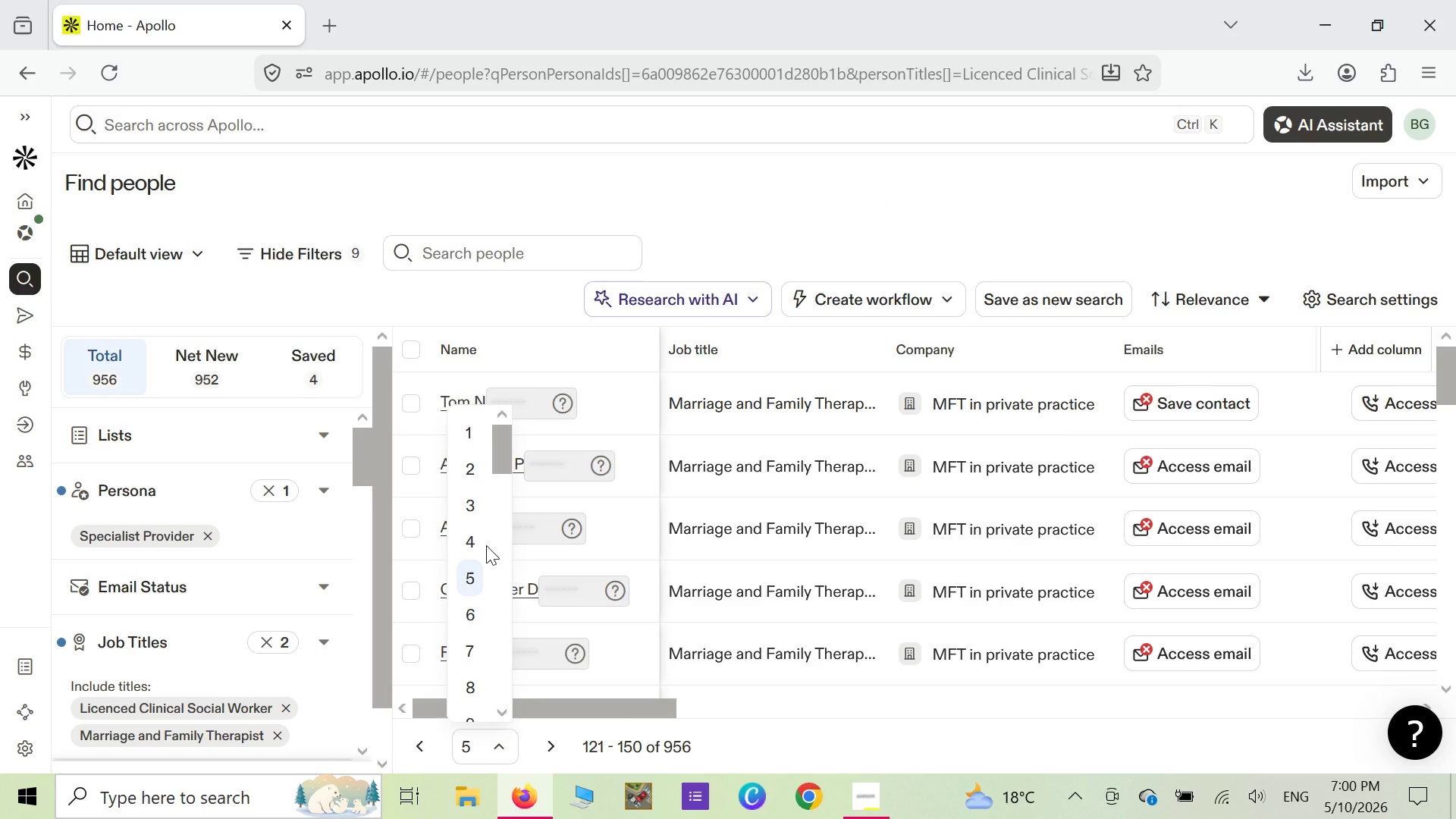 
left_click([479, 548])
 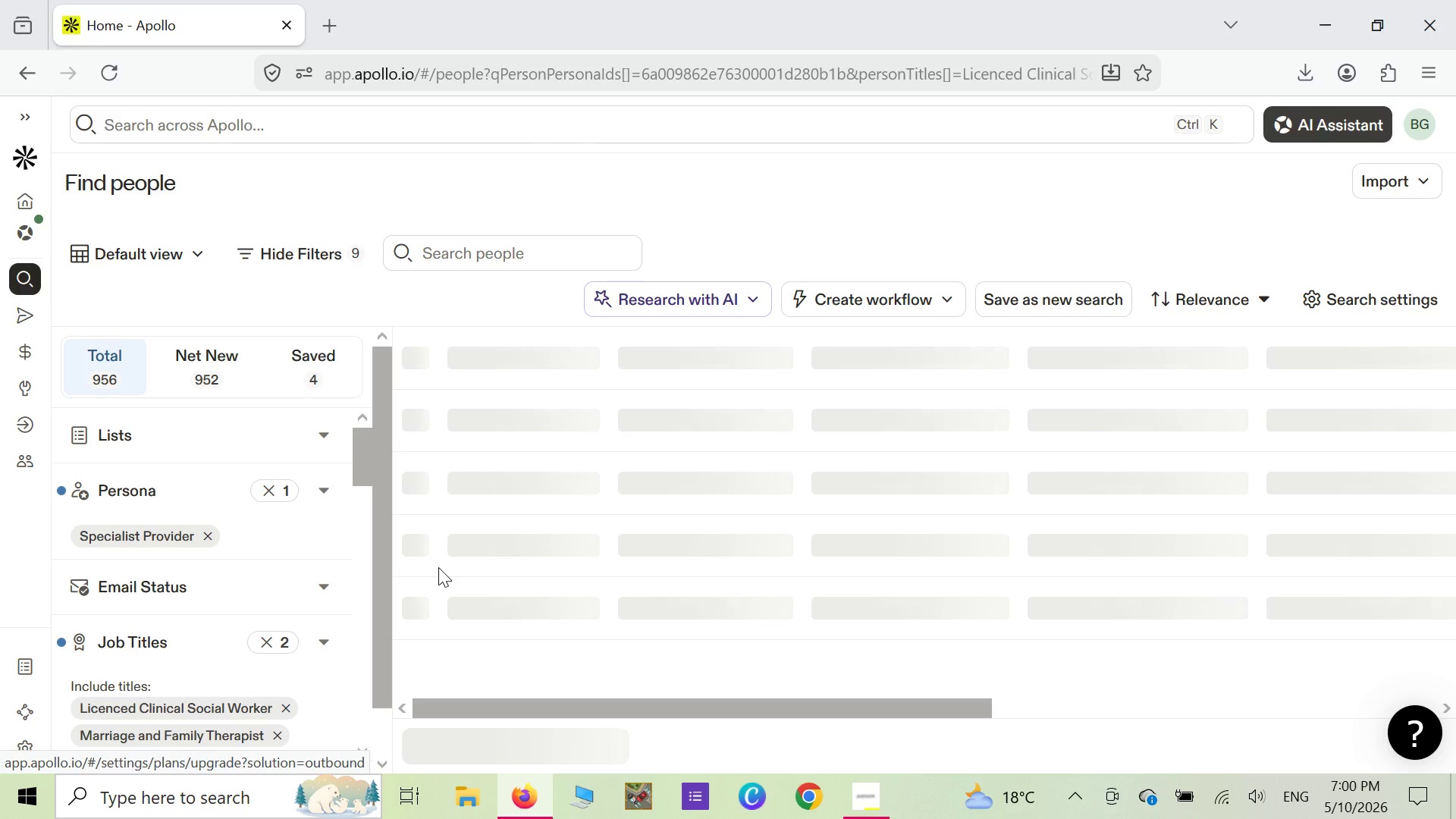 
wait(26.73)
 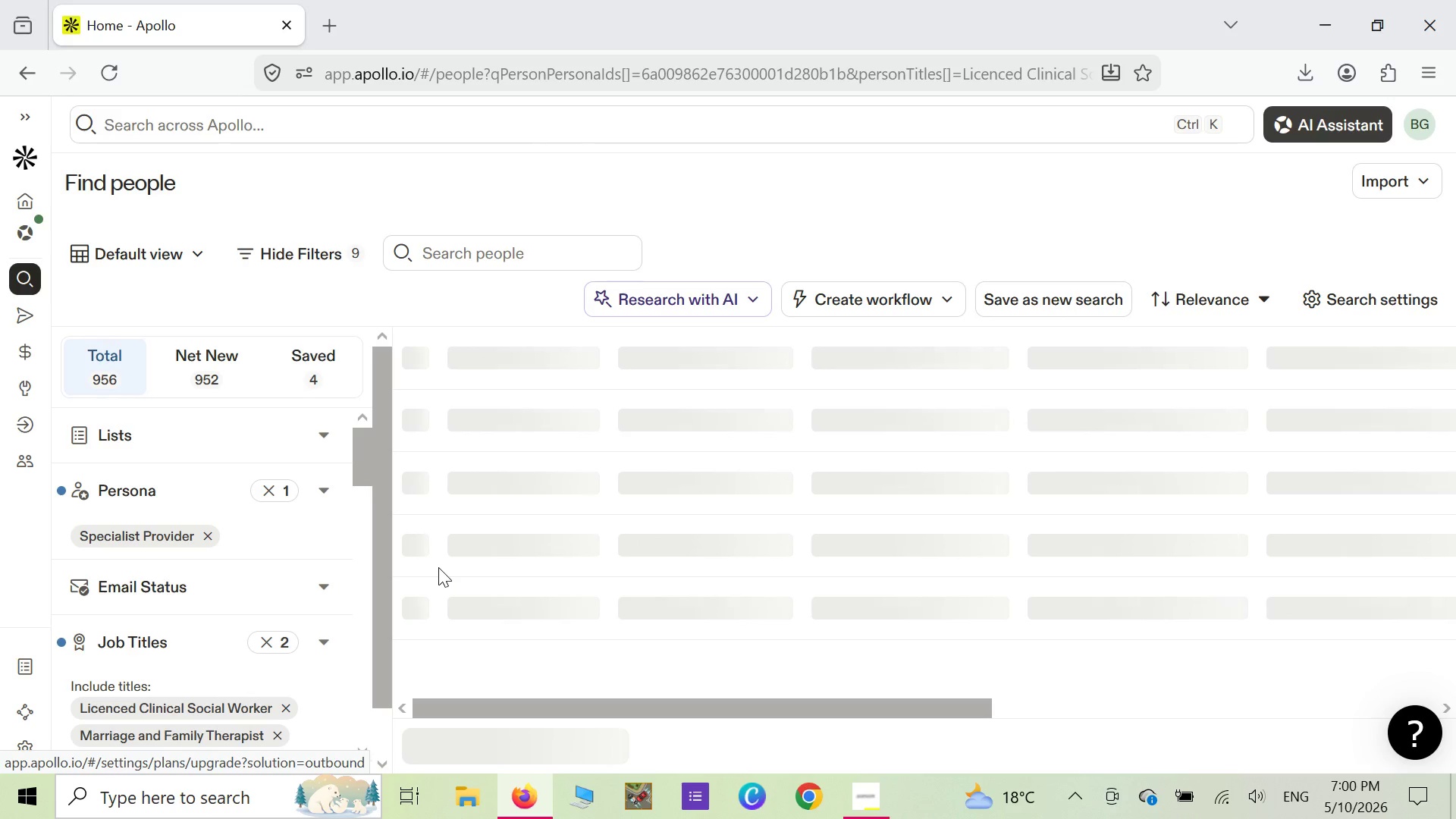 
left_click([962, 226])
 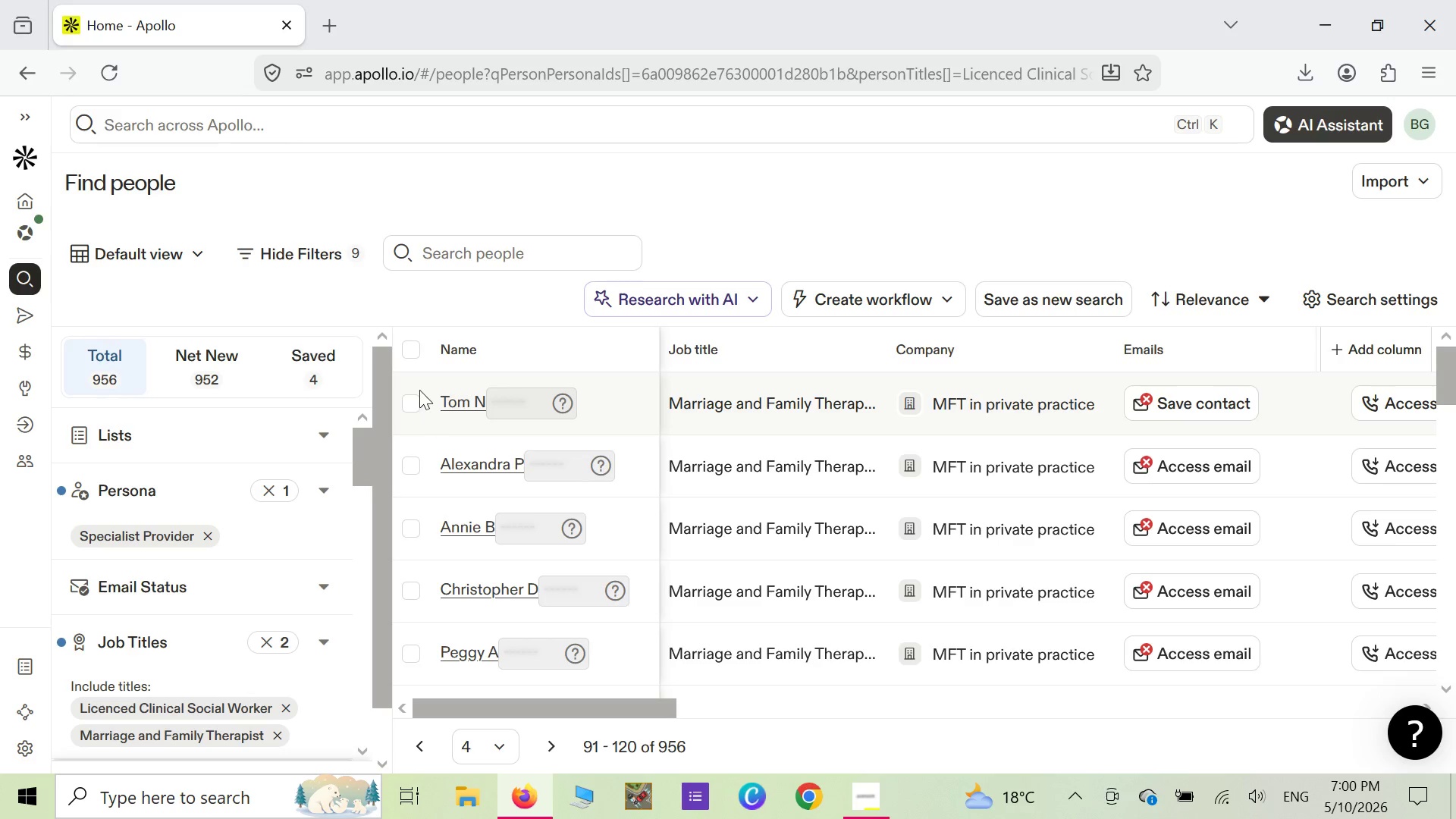 
left_click([413, 350])
 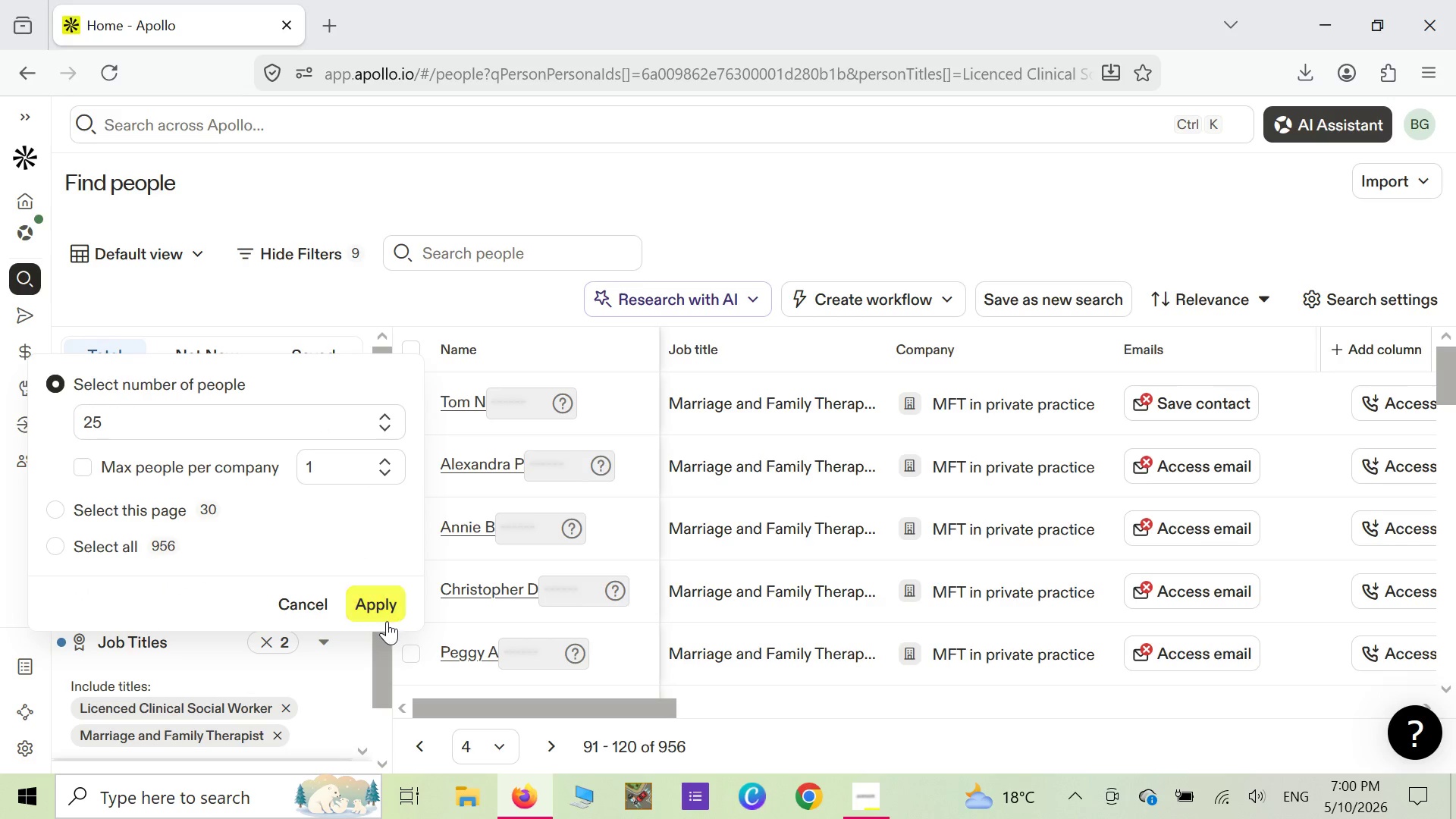 
left_click([380, 601])
 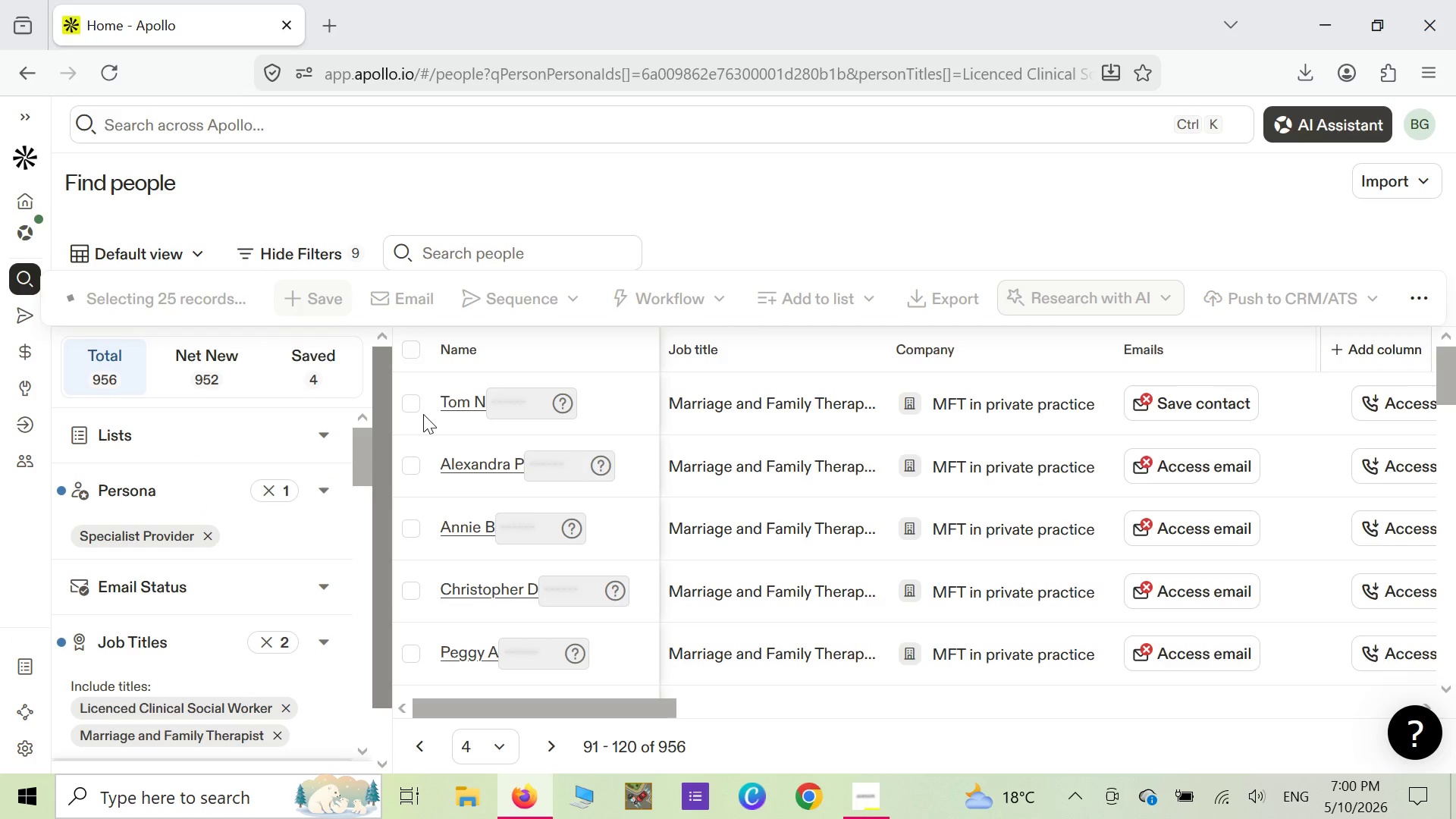 
left_click([418, 350])
 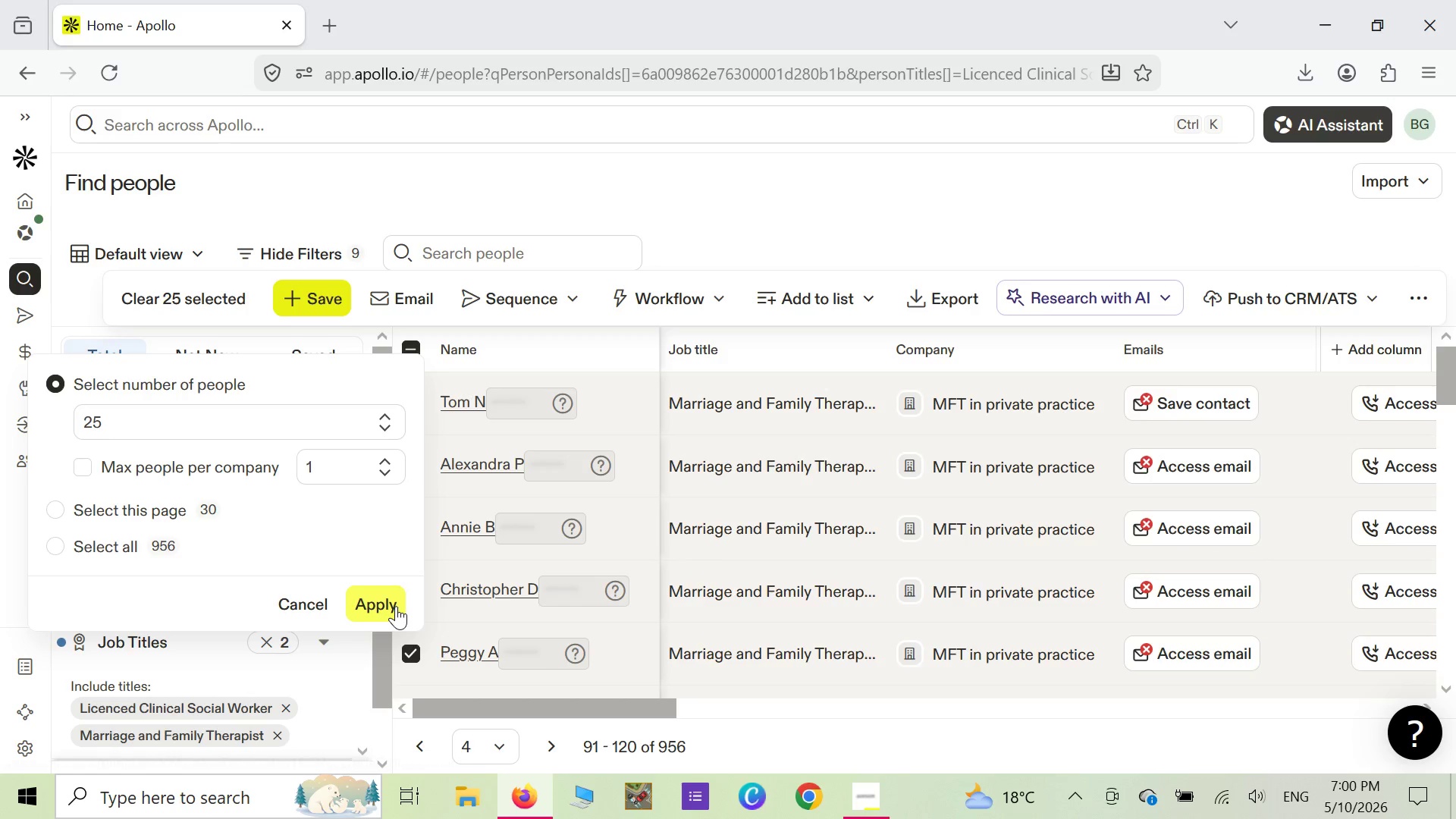 
left_click([396, 606])
 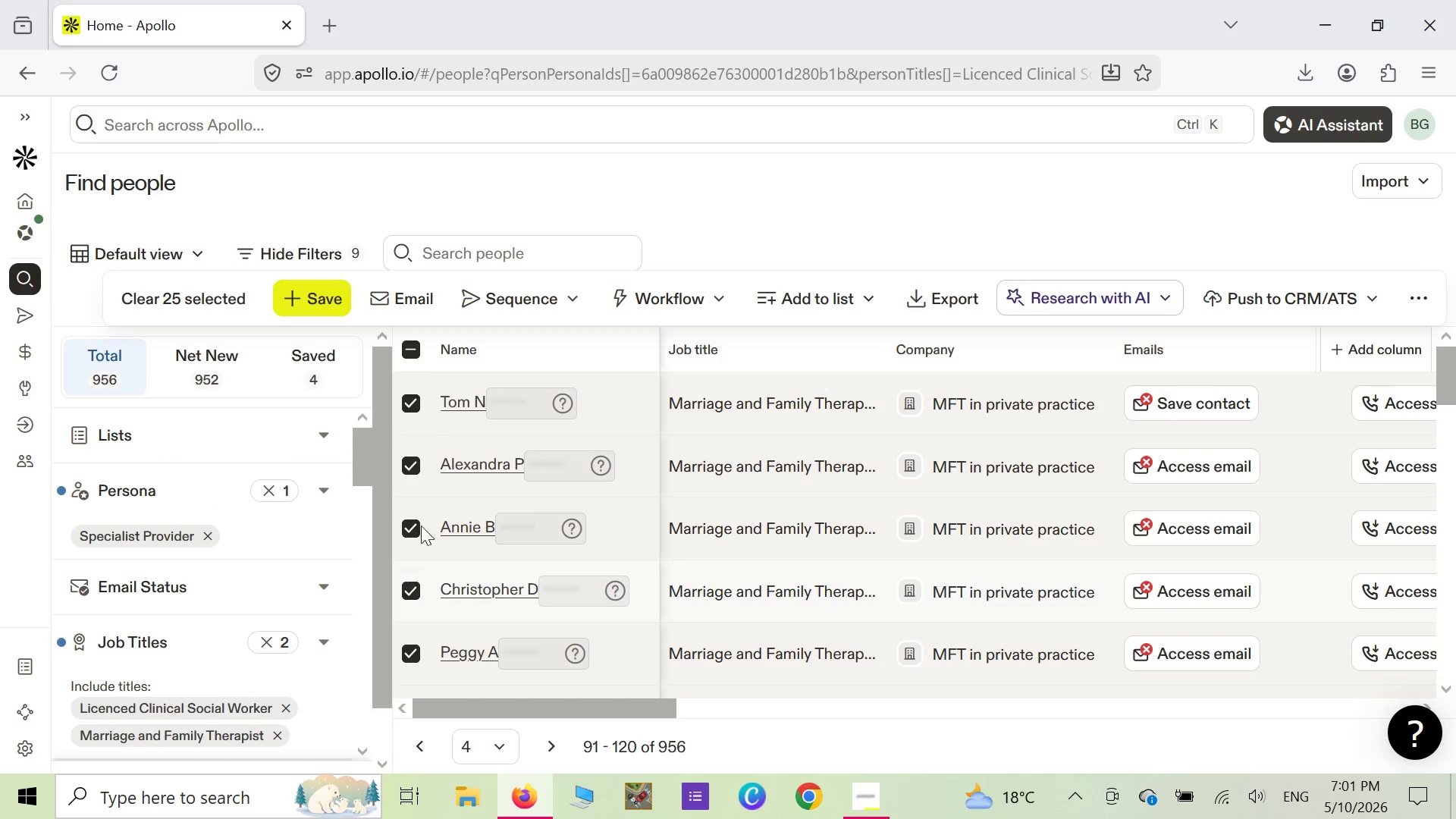 
wait(6.76)
 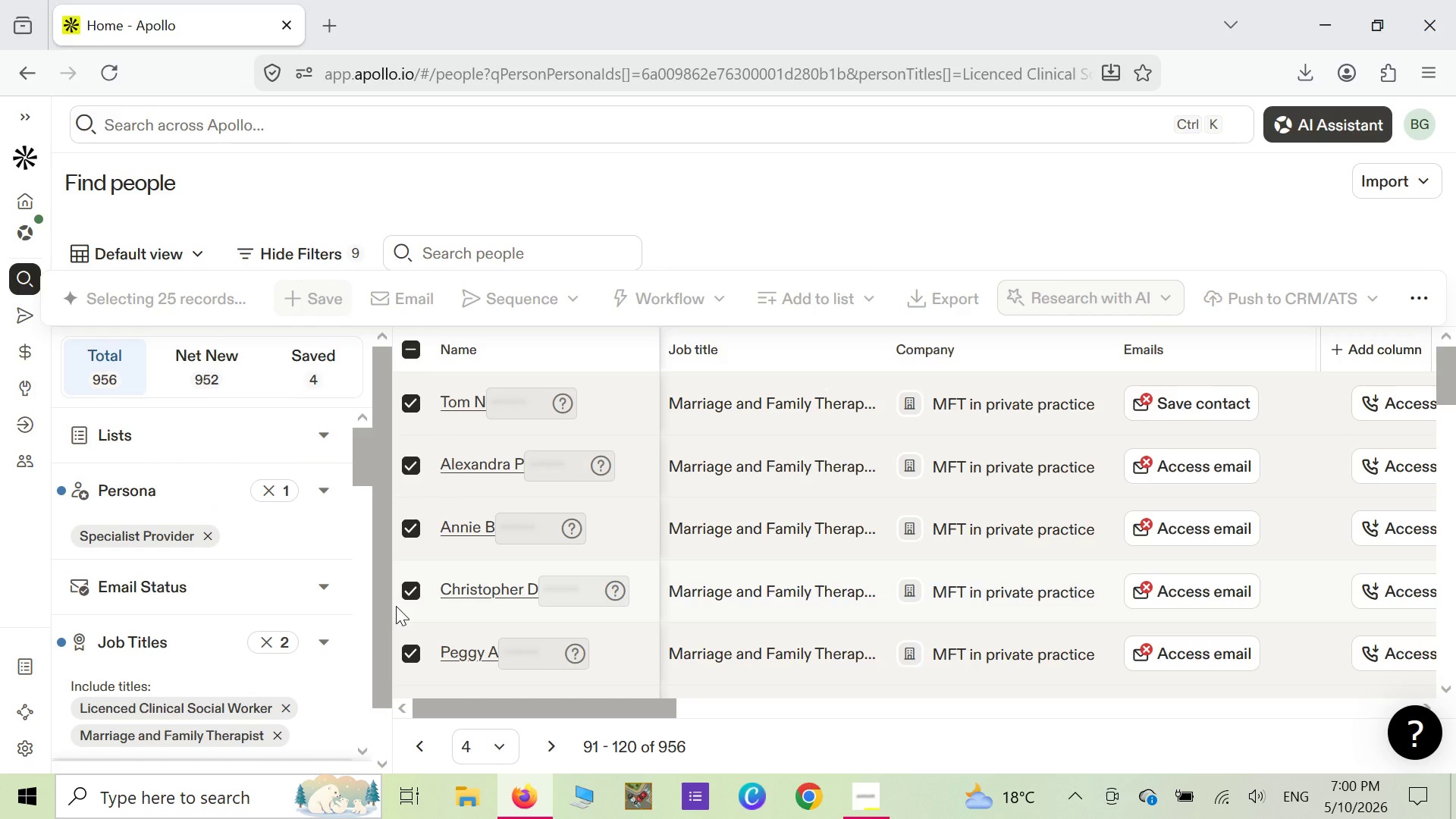 
left_click([573, 297])
 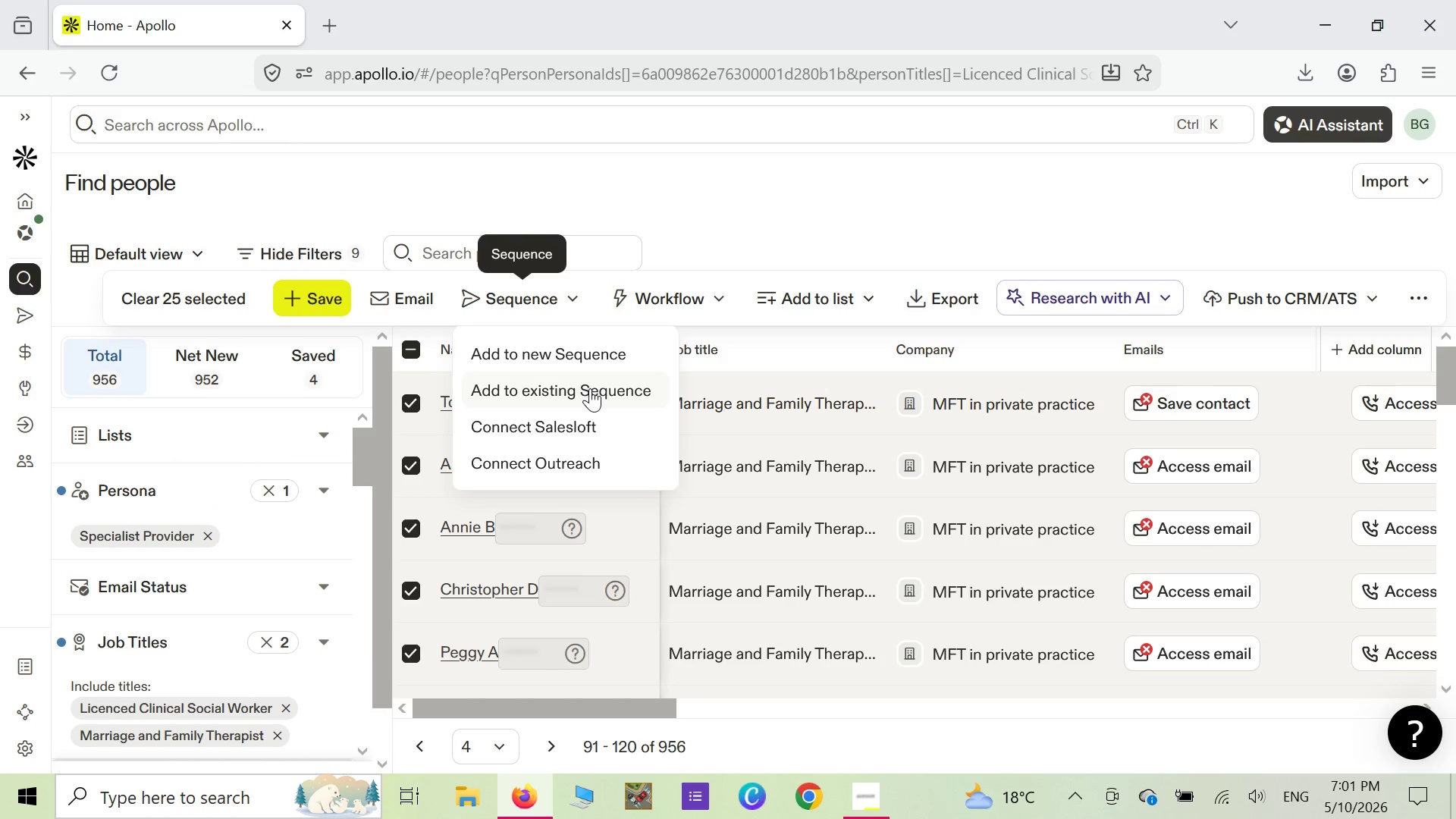 
left_click([591, 390])
 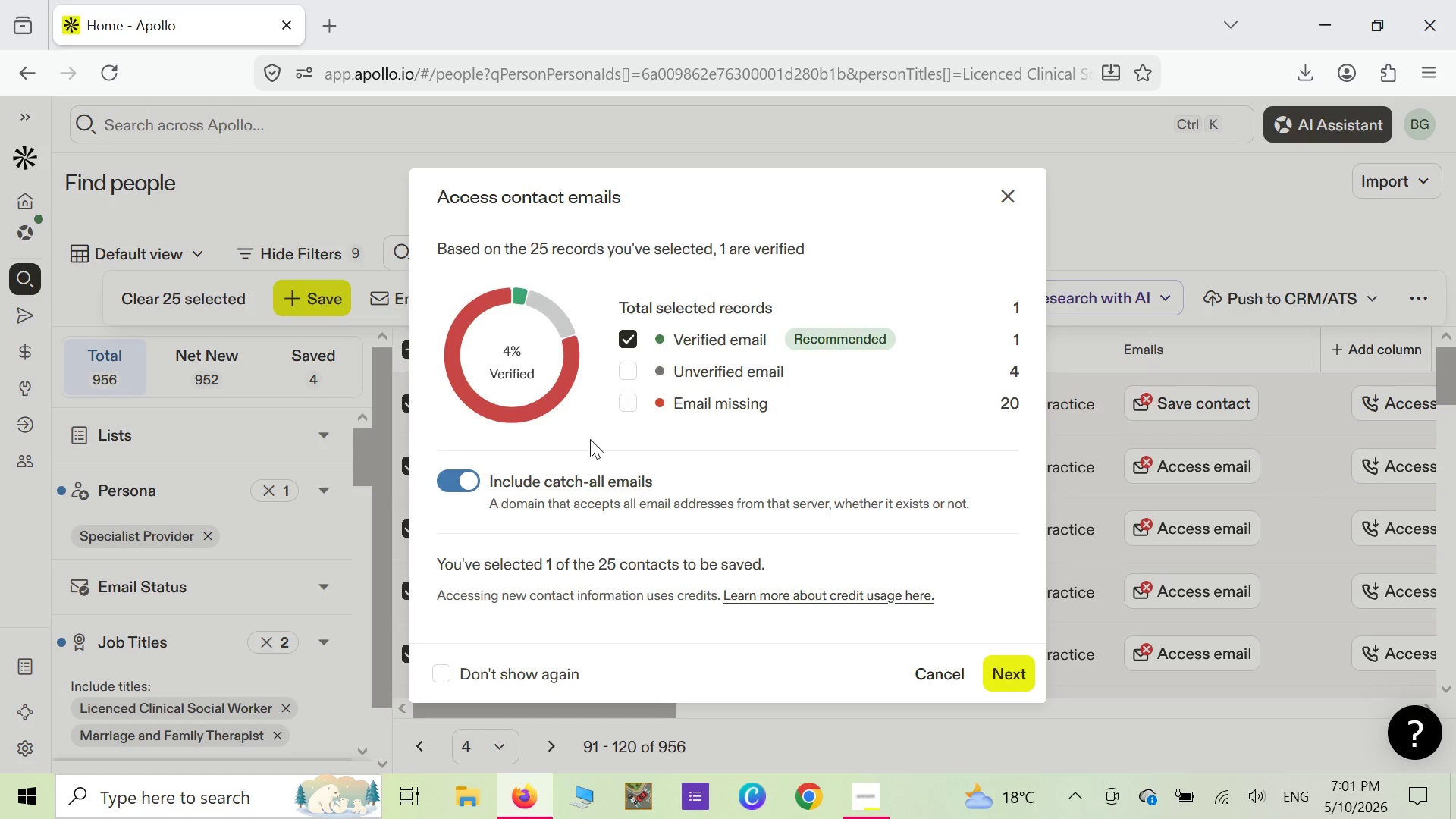 
wait(7.42)
 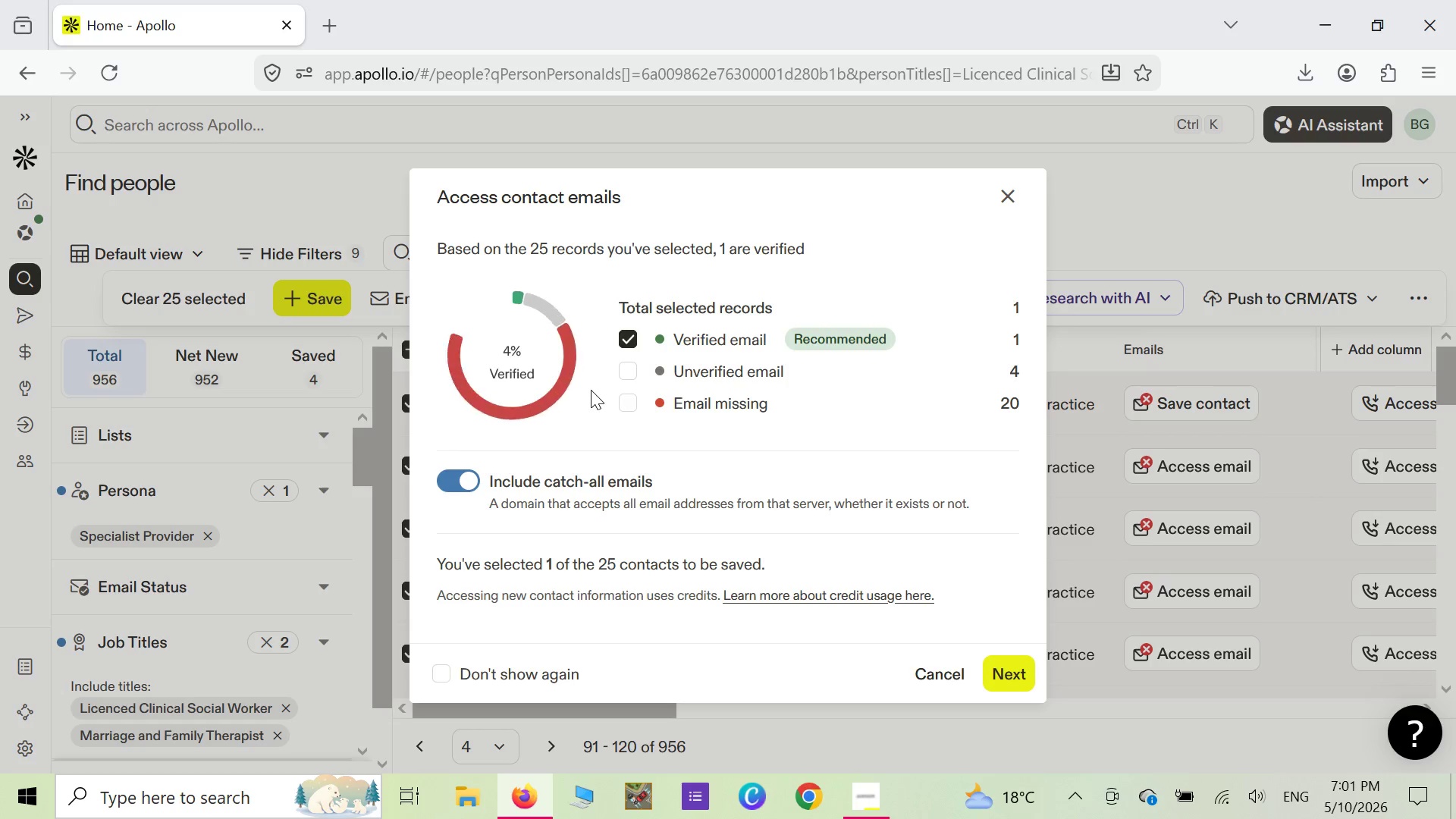 
left_click([1000, 667])
 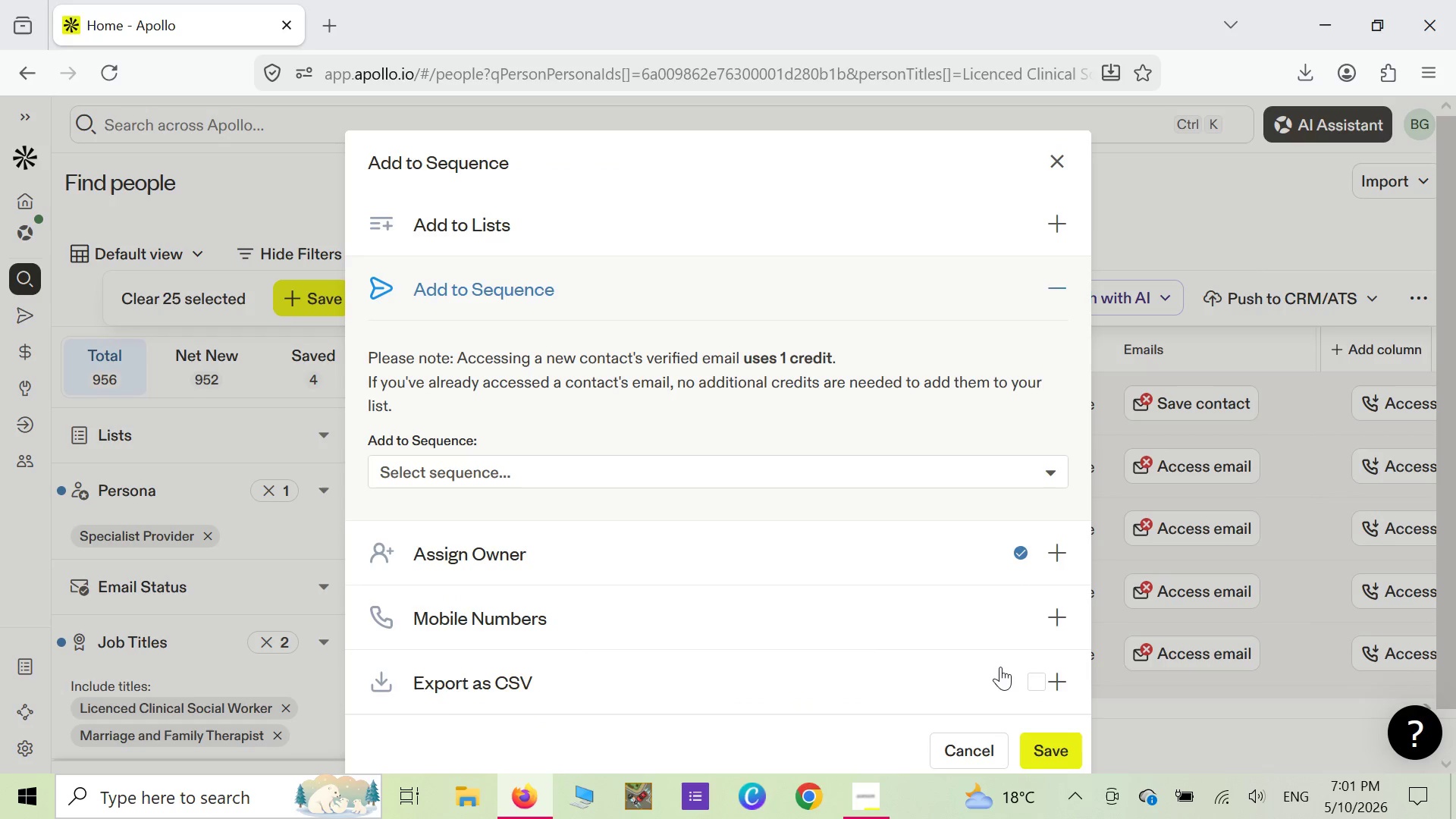 
left_click([1040, 687])
 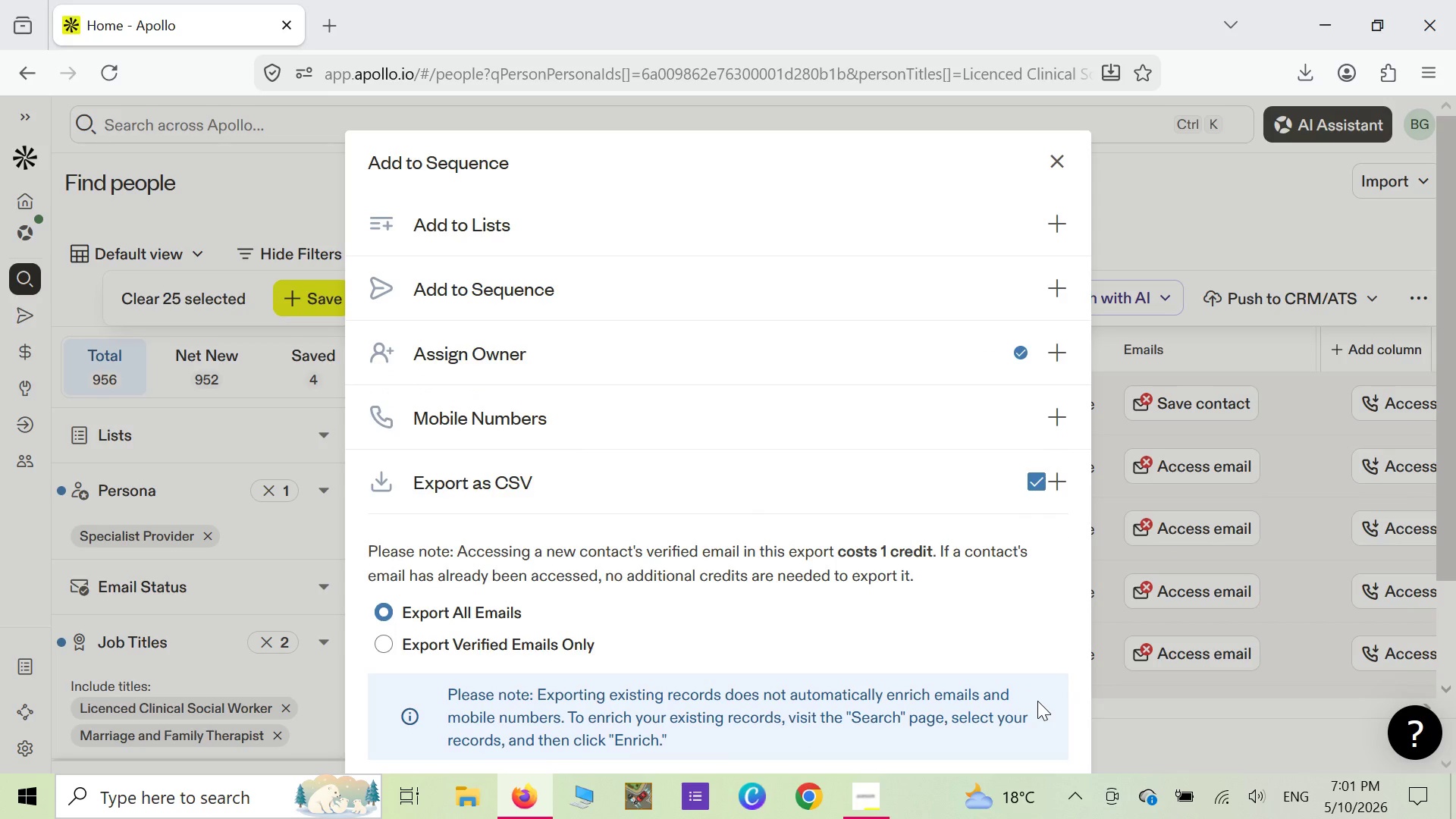 
scroll: coordinate [1037, 701], scroll_direction: down, amount: 2.0
 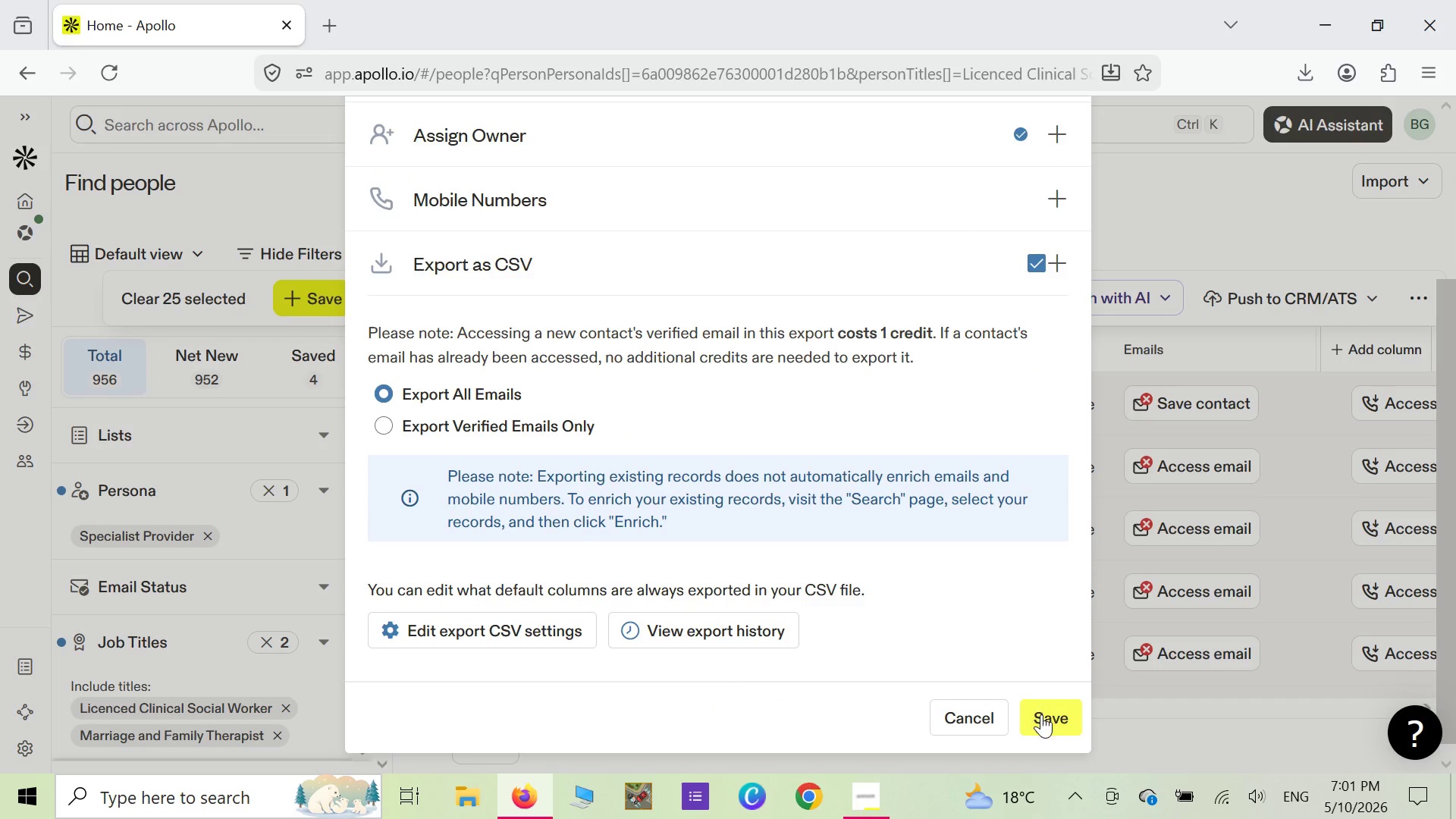 
left_click([1043, 719])
 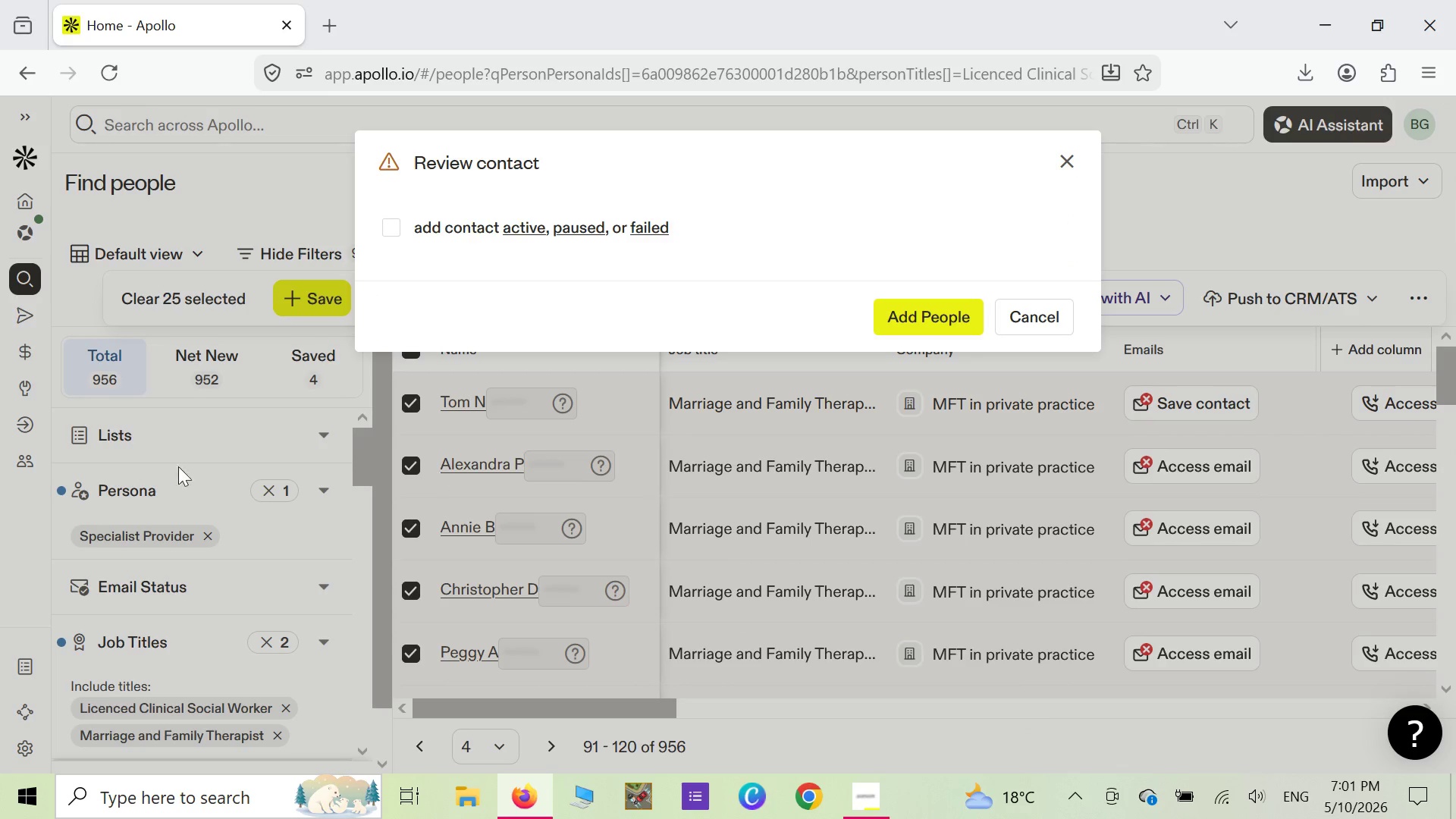 
wait(6.34)
 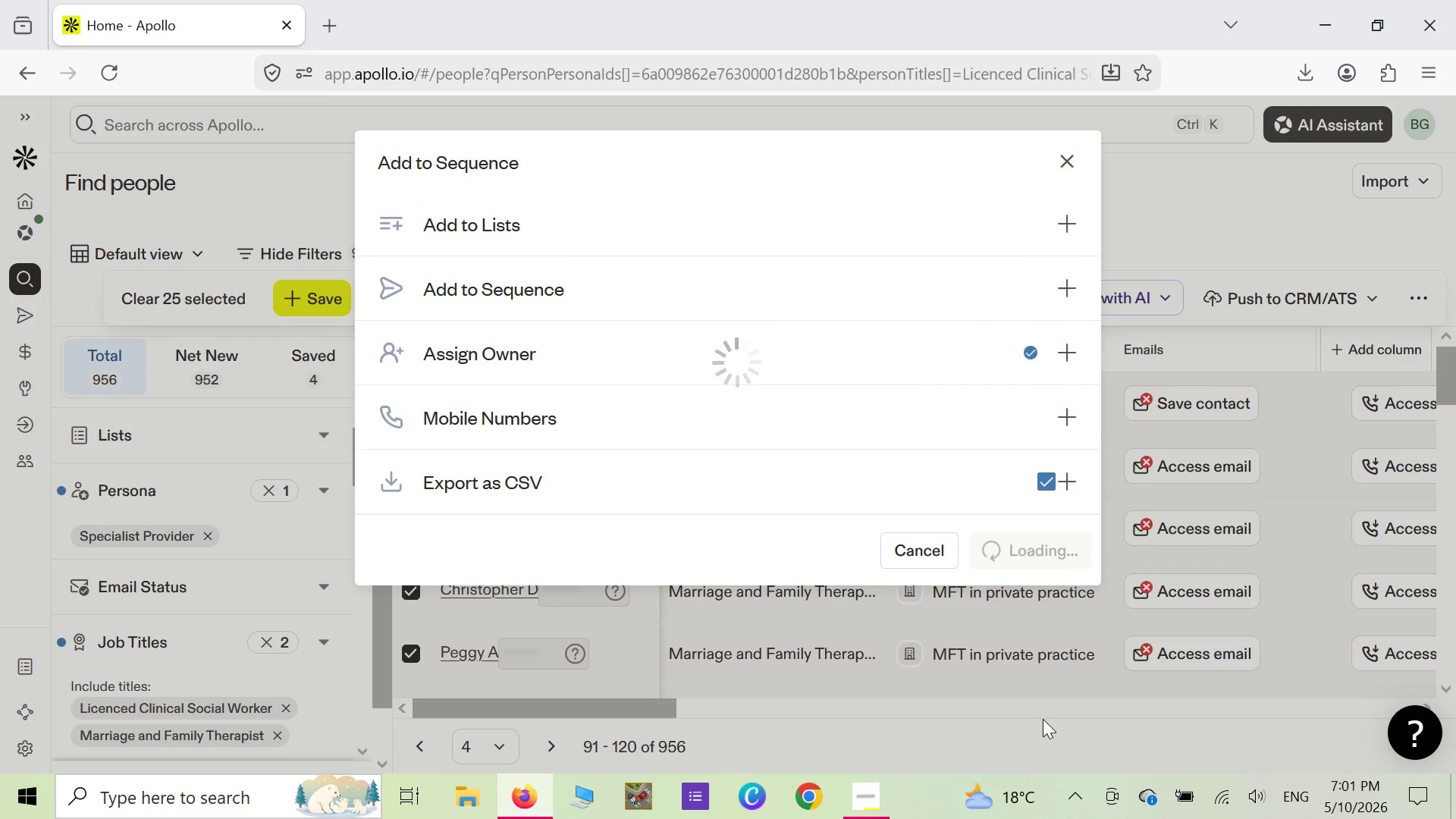 
left_click([392, 232])
 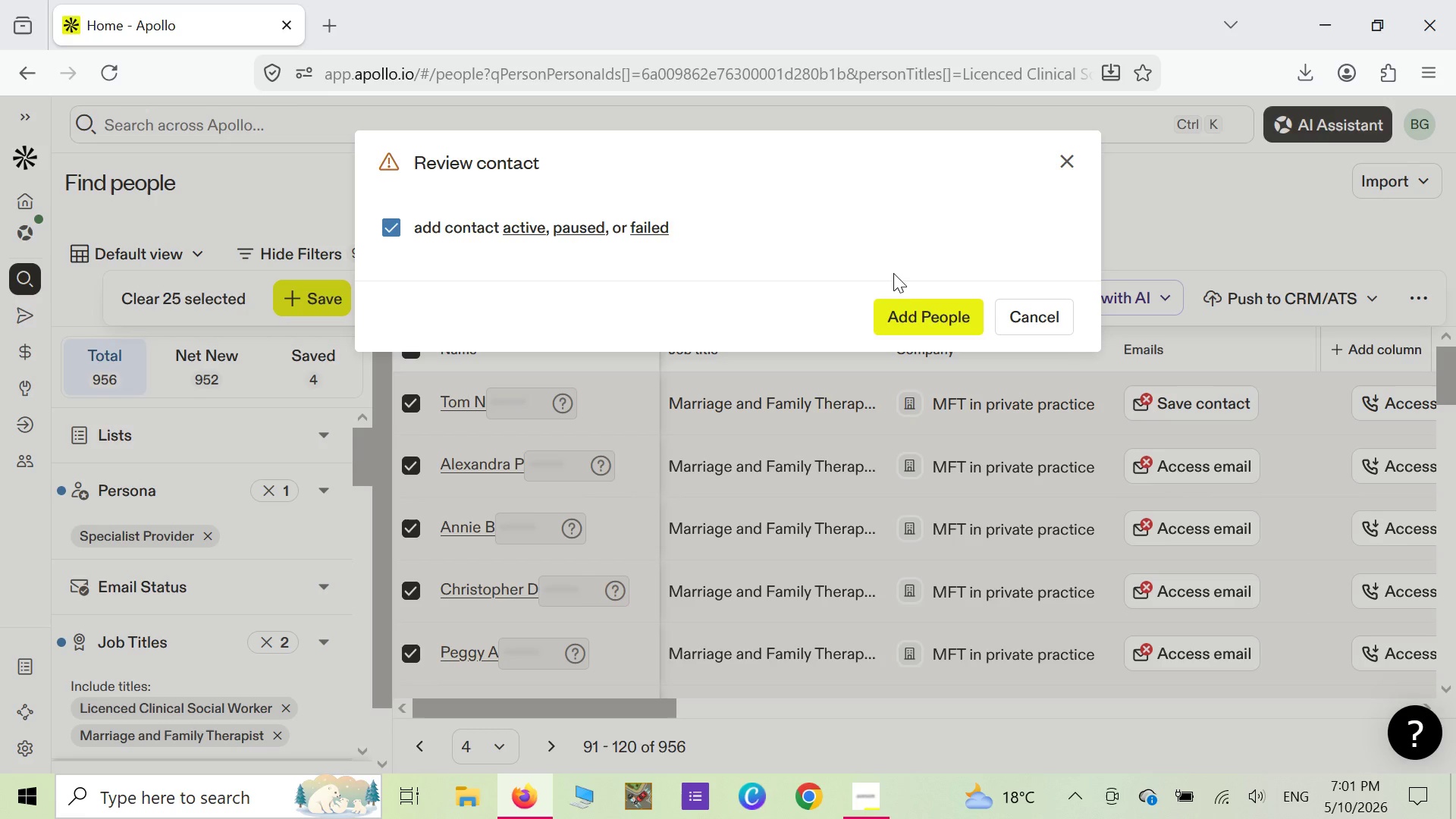 
left_click([928, 311])
 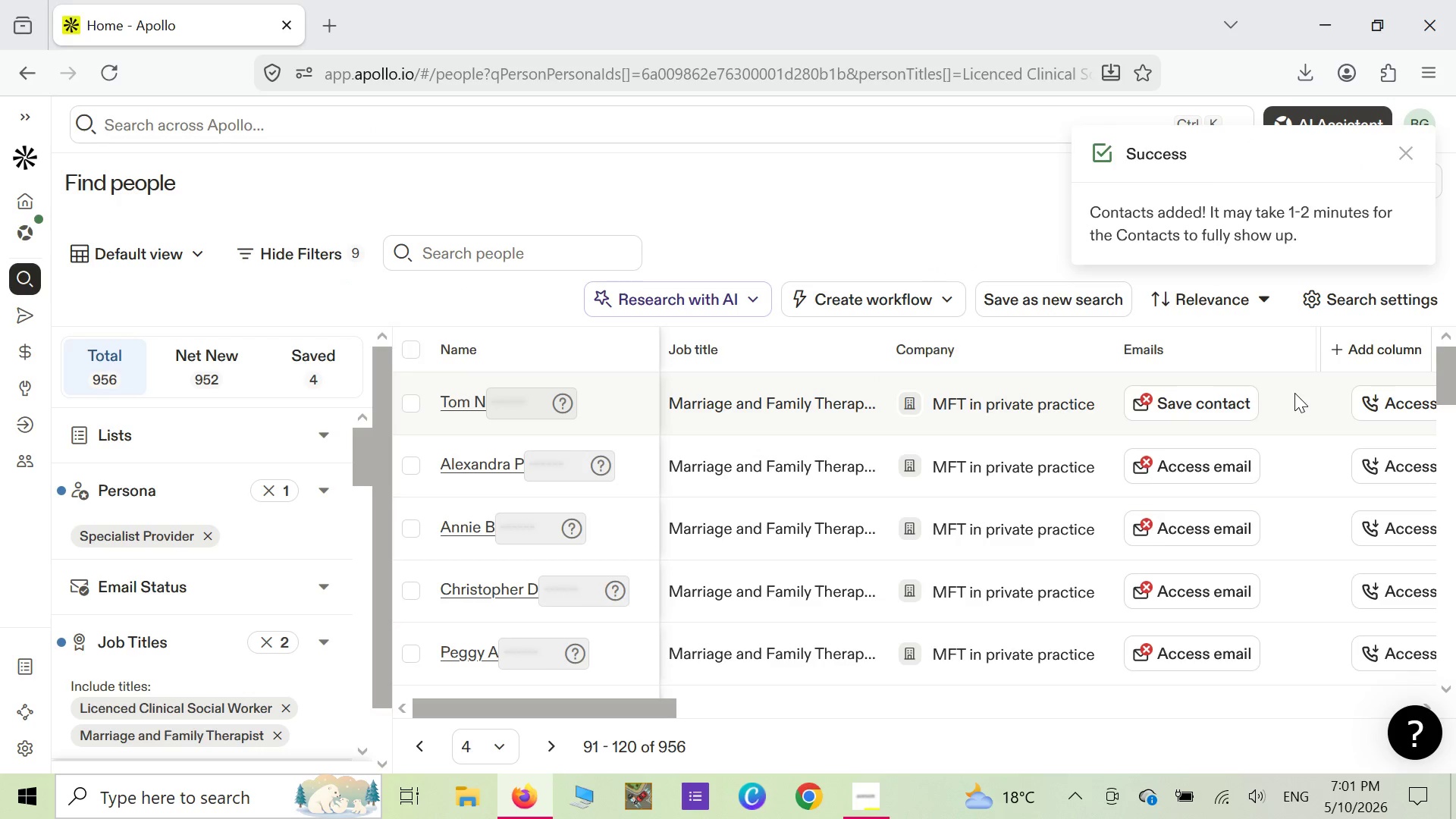 
wait(9.11)
 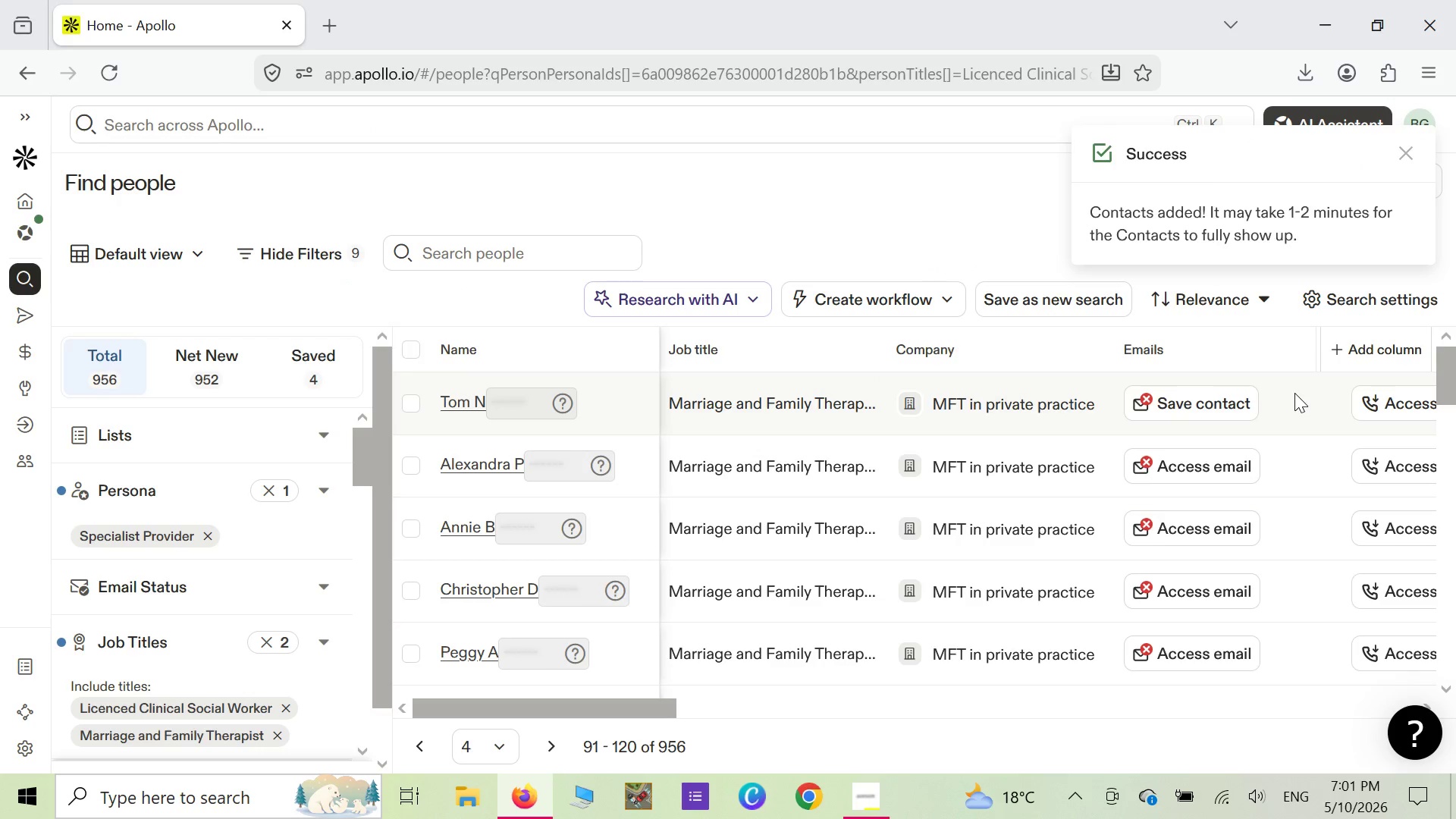 
left_click([879, 519])
 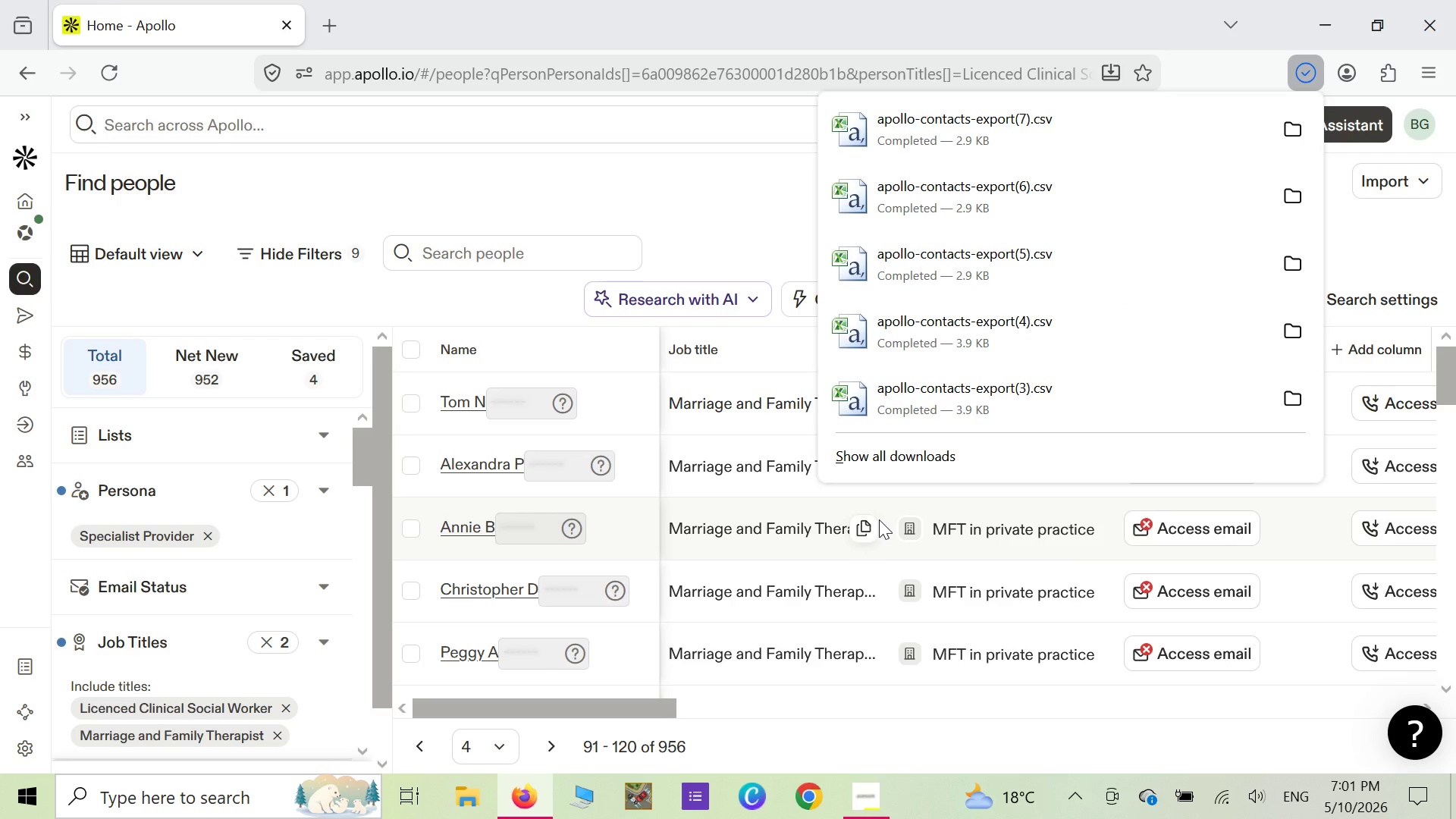 
wait(9.36)
 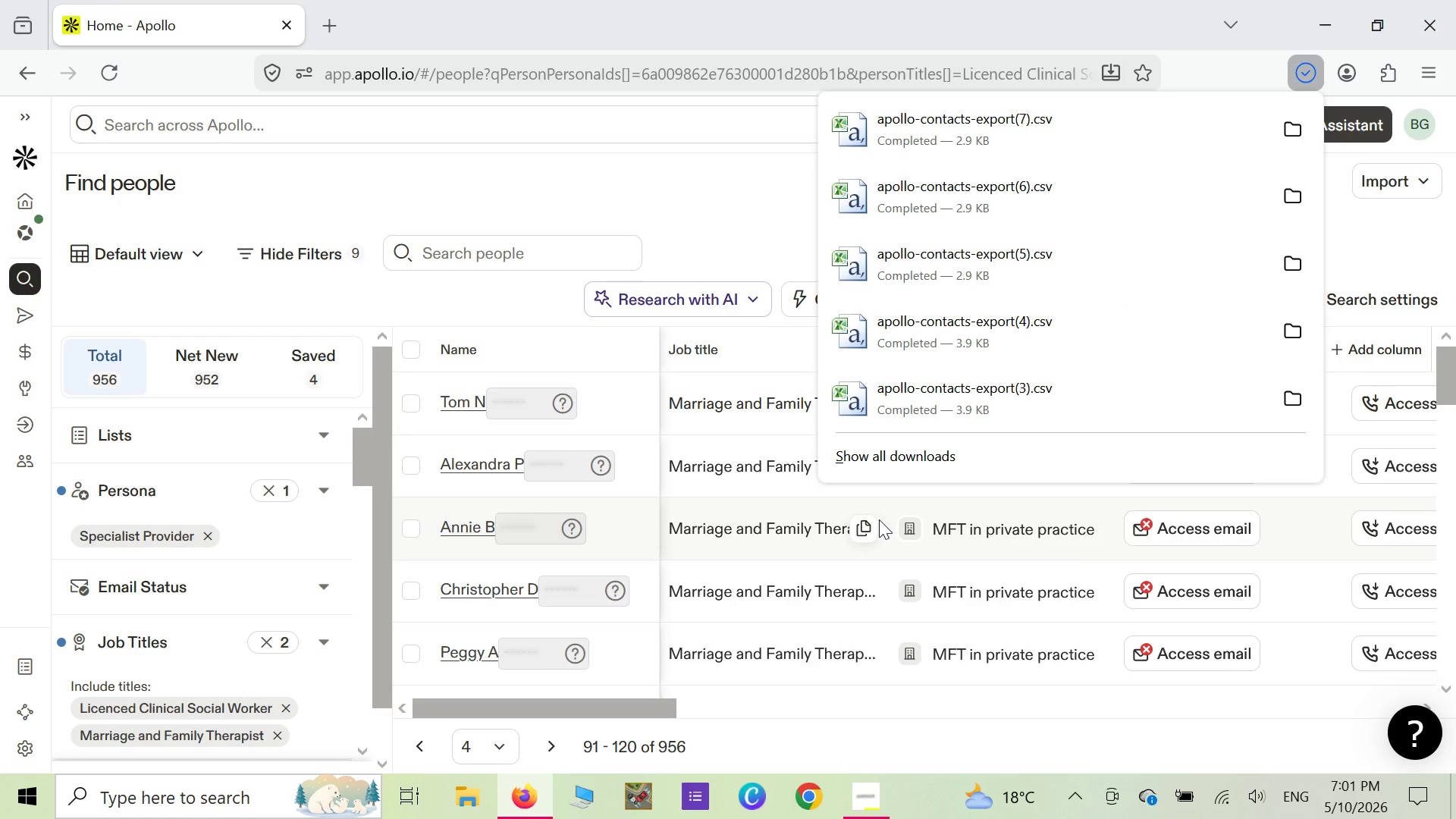 
scroll: coordinate [948, 400], scroll_direction: down, amount: 1.0
 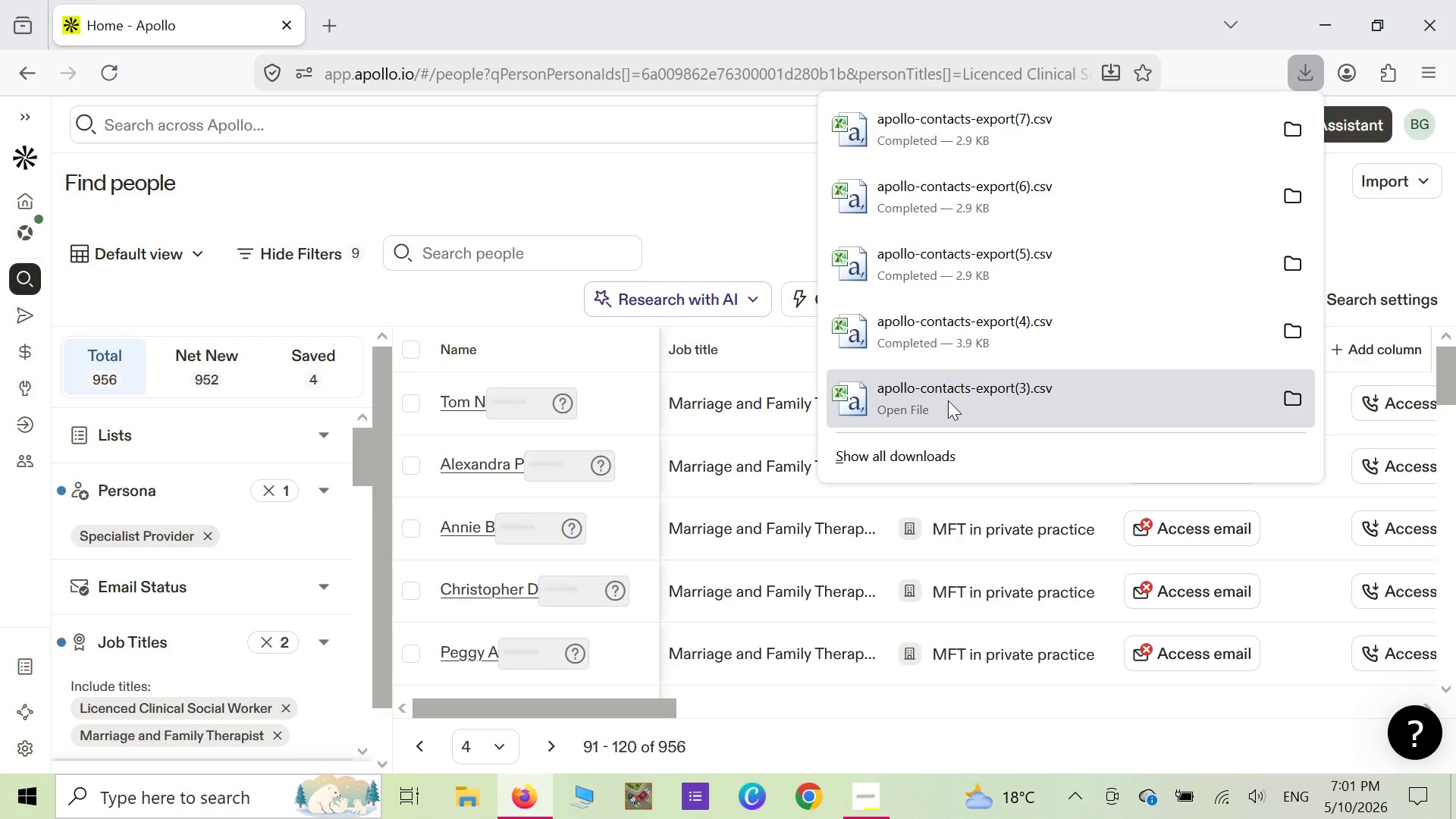 
scroll: coordinate [948, 400], scroll_direction: up, amount: 5.0
 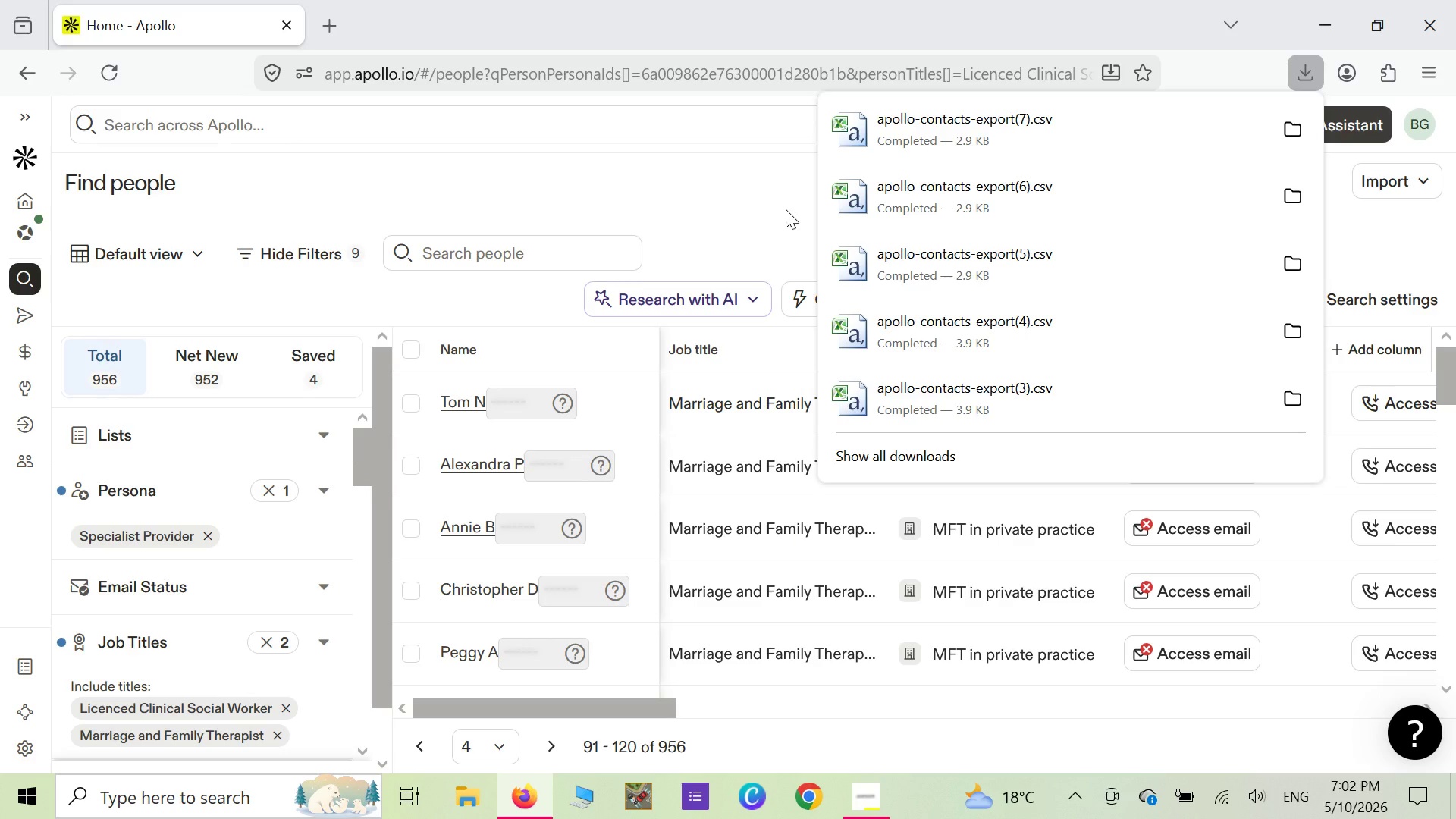 
wait(47.35)
 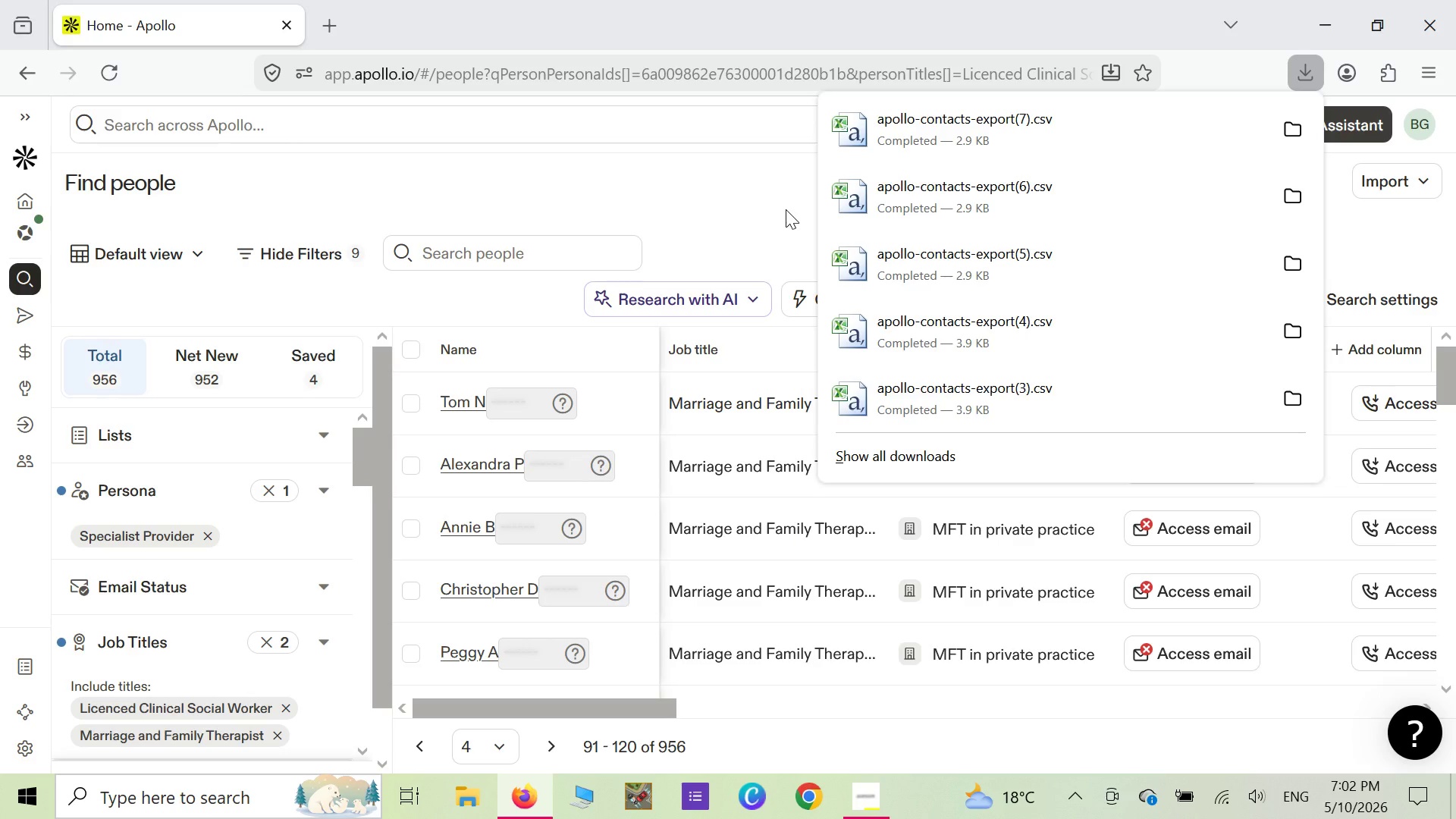 
left_click([26, 322])
 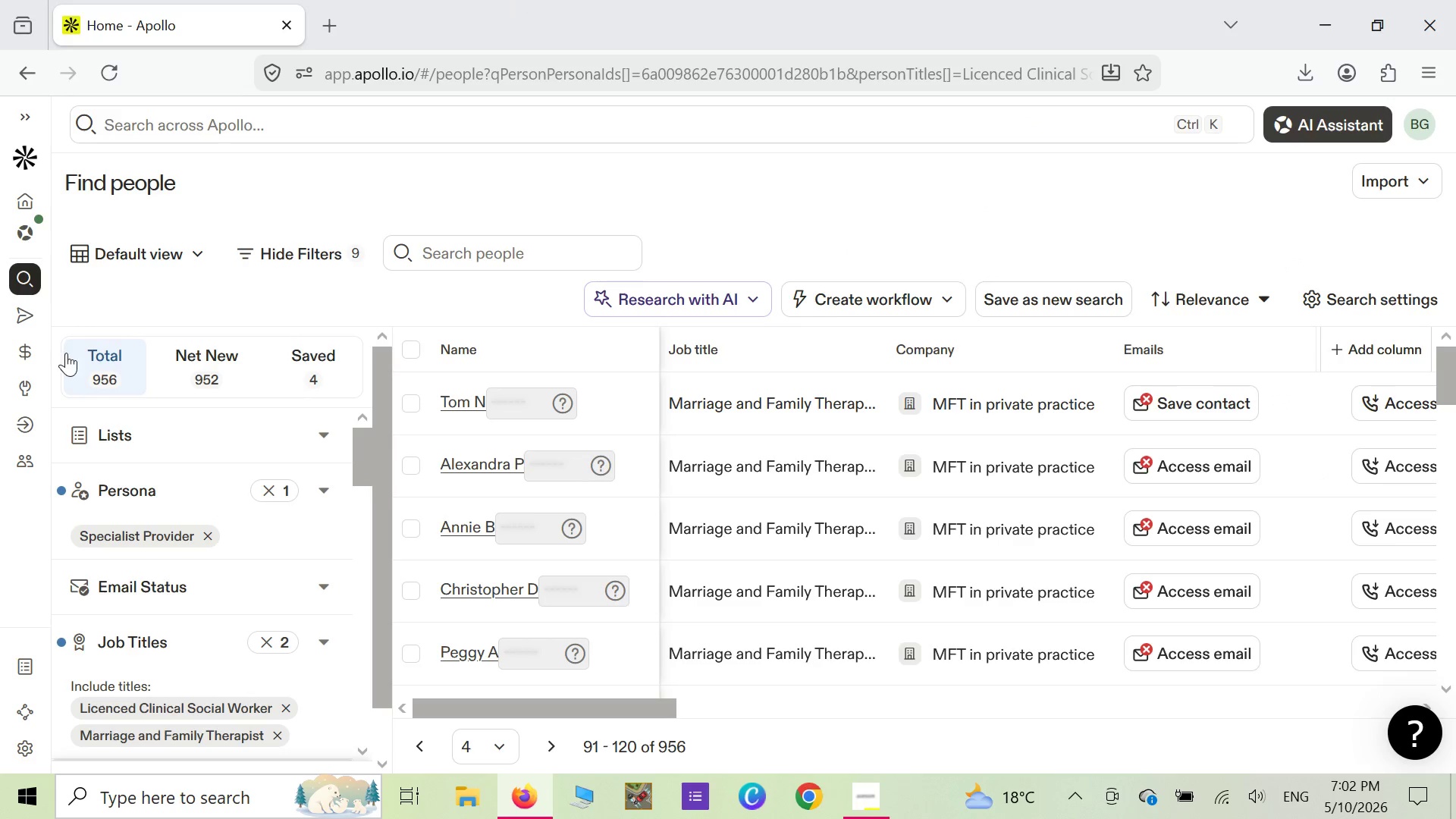 
mouse_move([63, 324])
 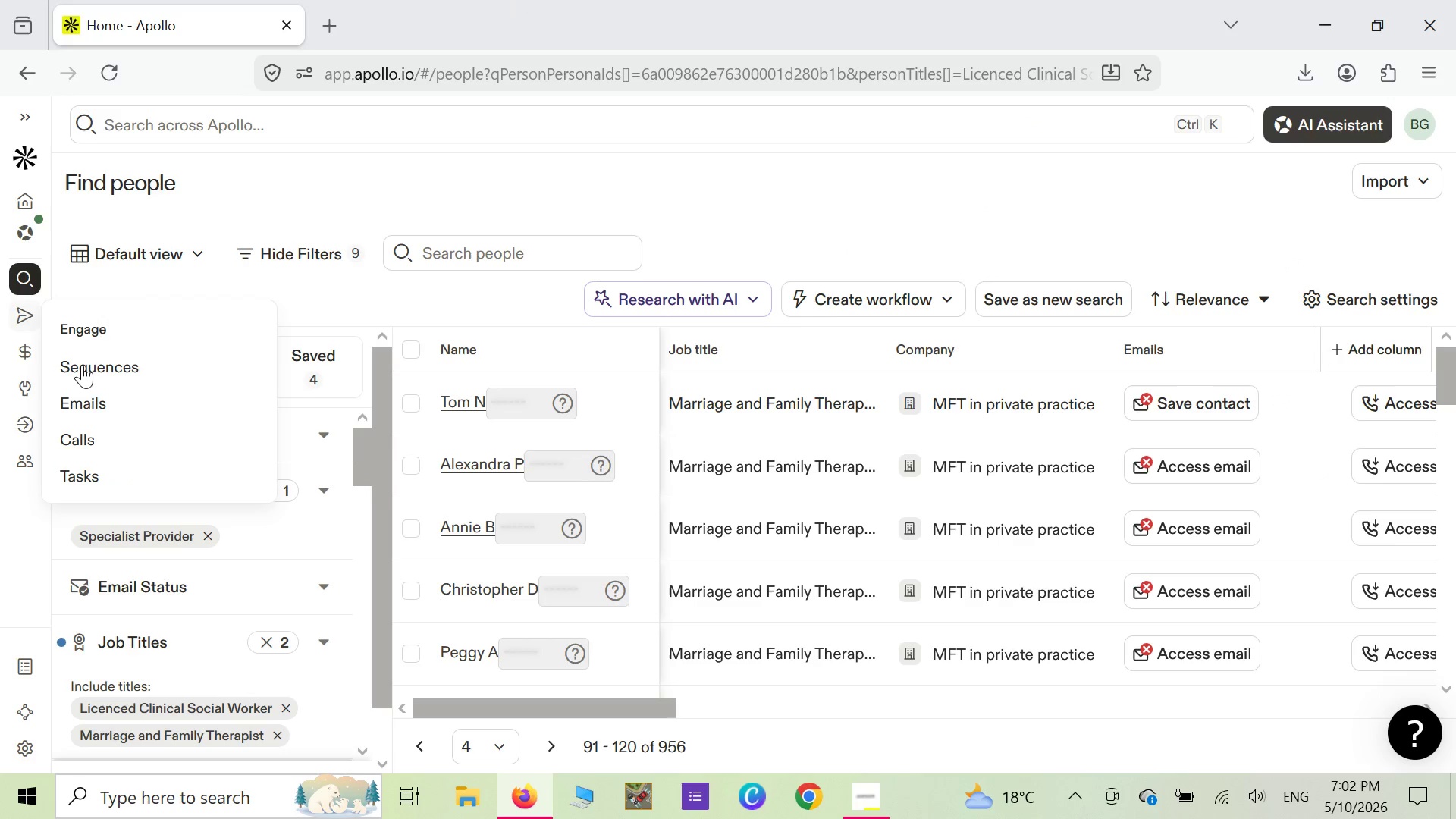 
left_click([82, 365])
 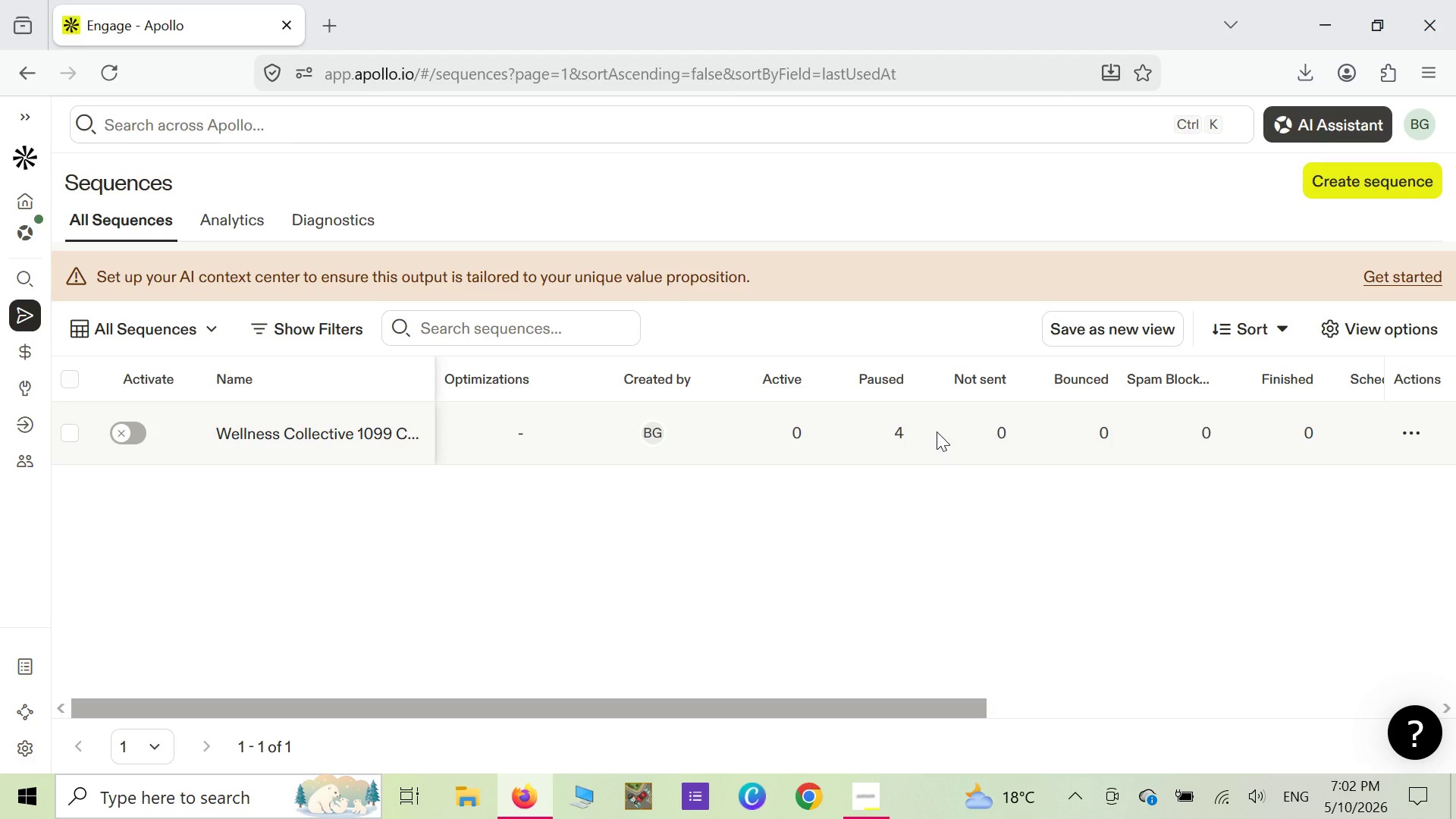 
wait(24.05)
 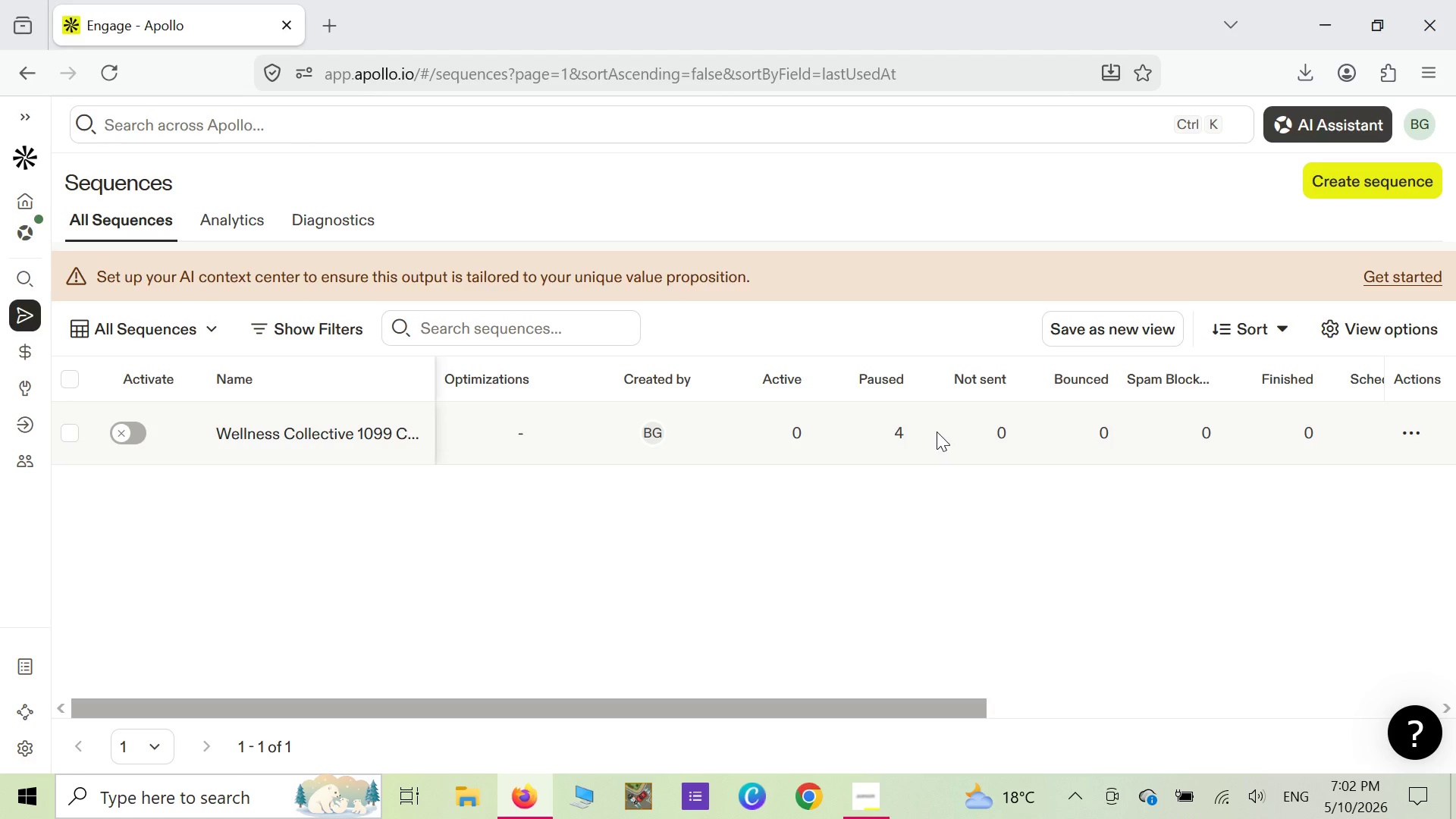 
left_click([491, 439])
 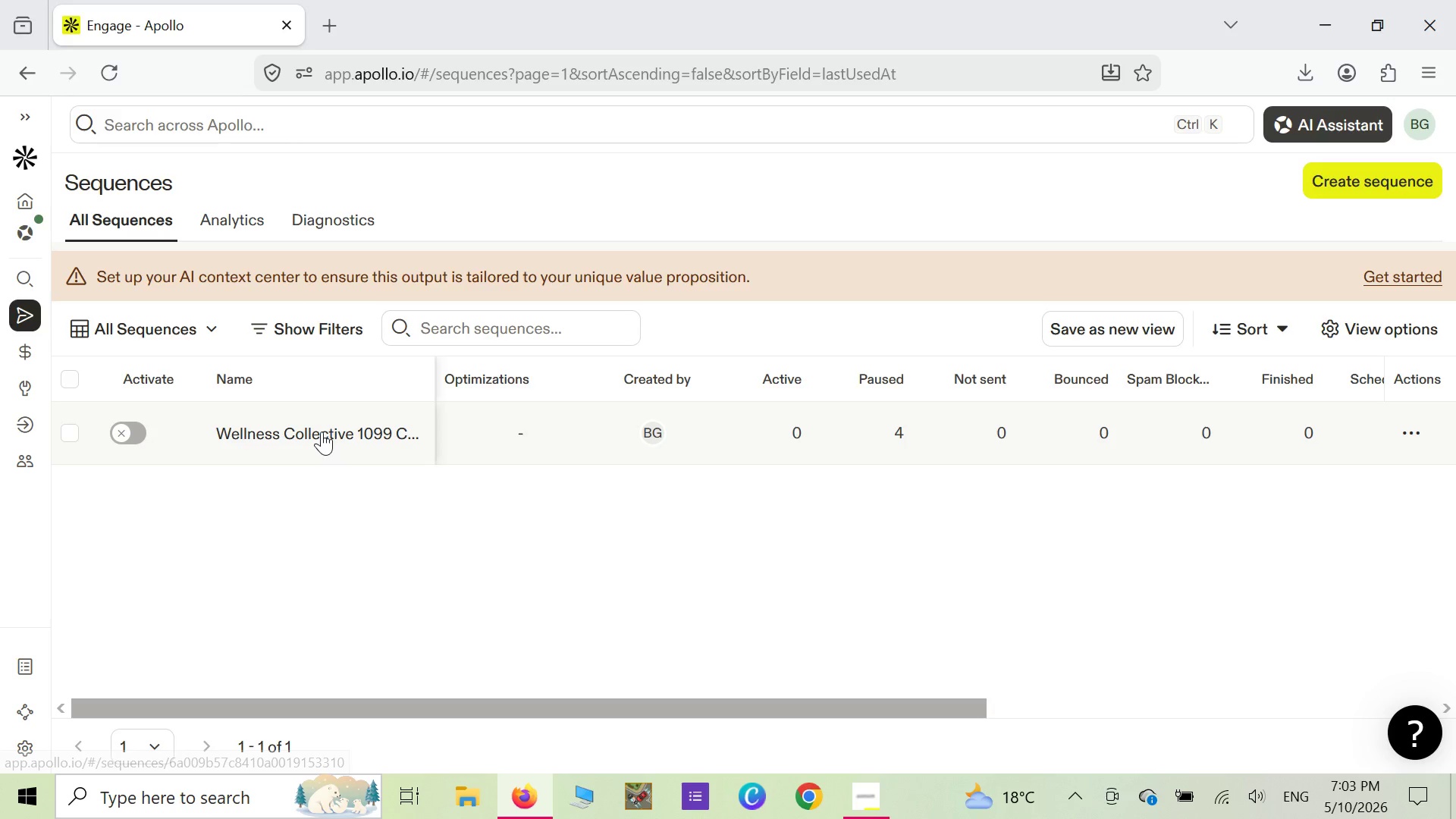 
left_click([322, 431])
 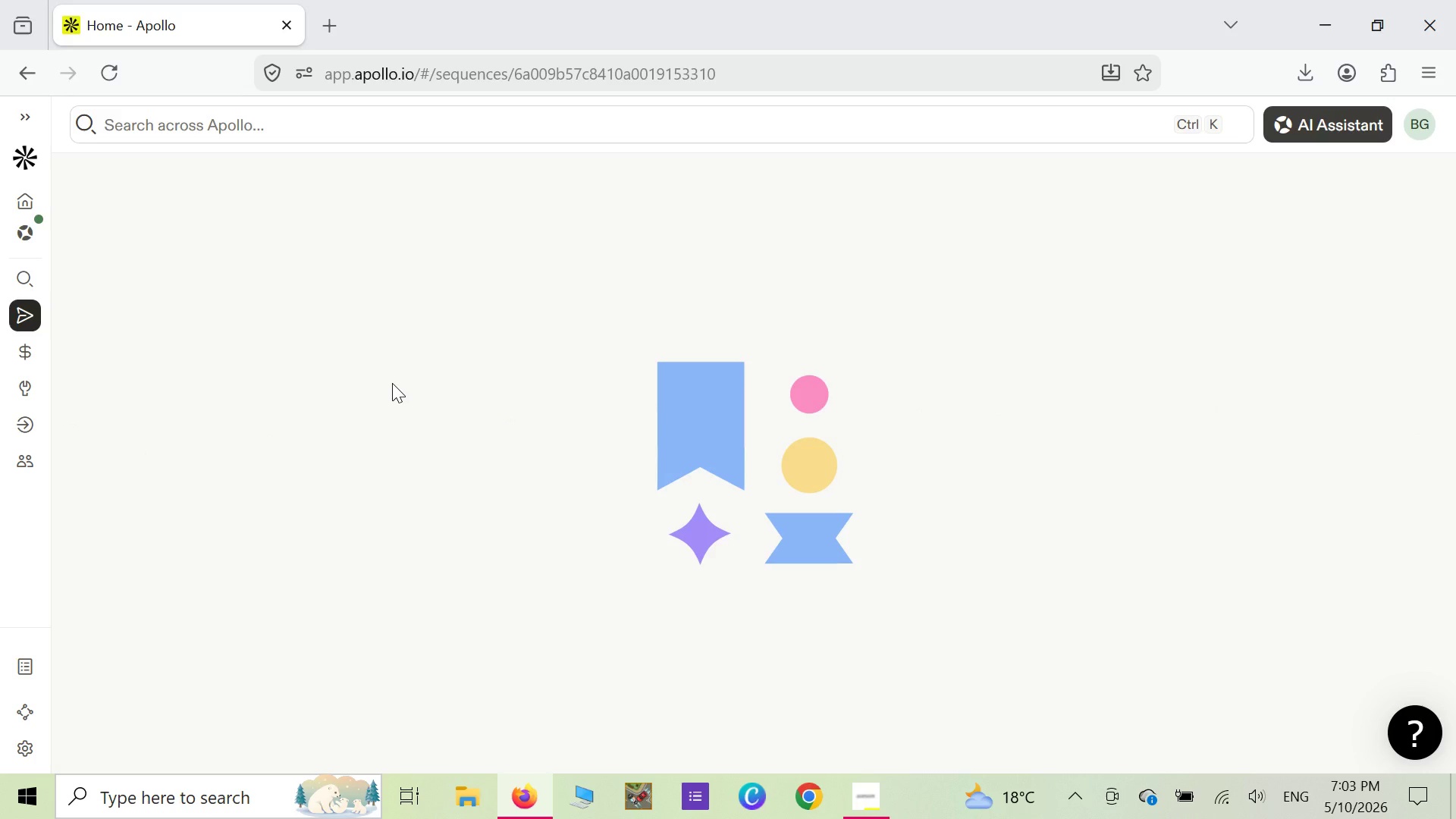 
scroll: coordinate [392, 383], scroll_direction: down, amount: 2.0
 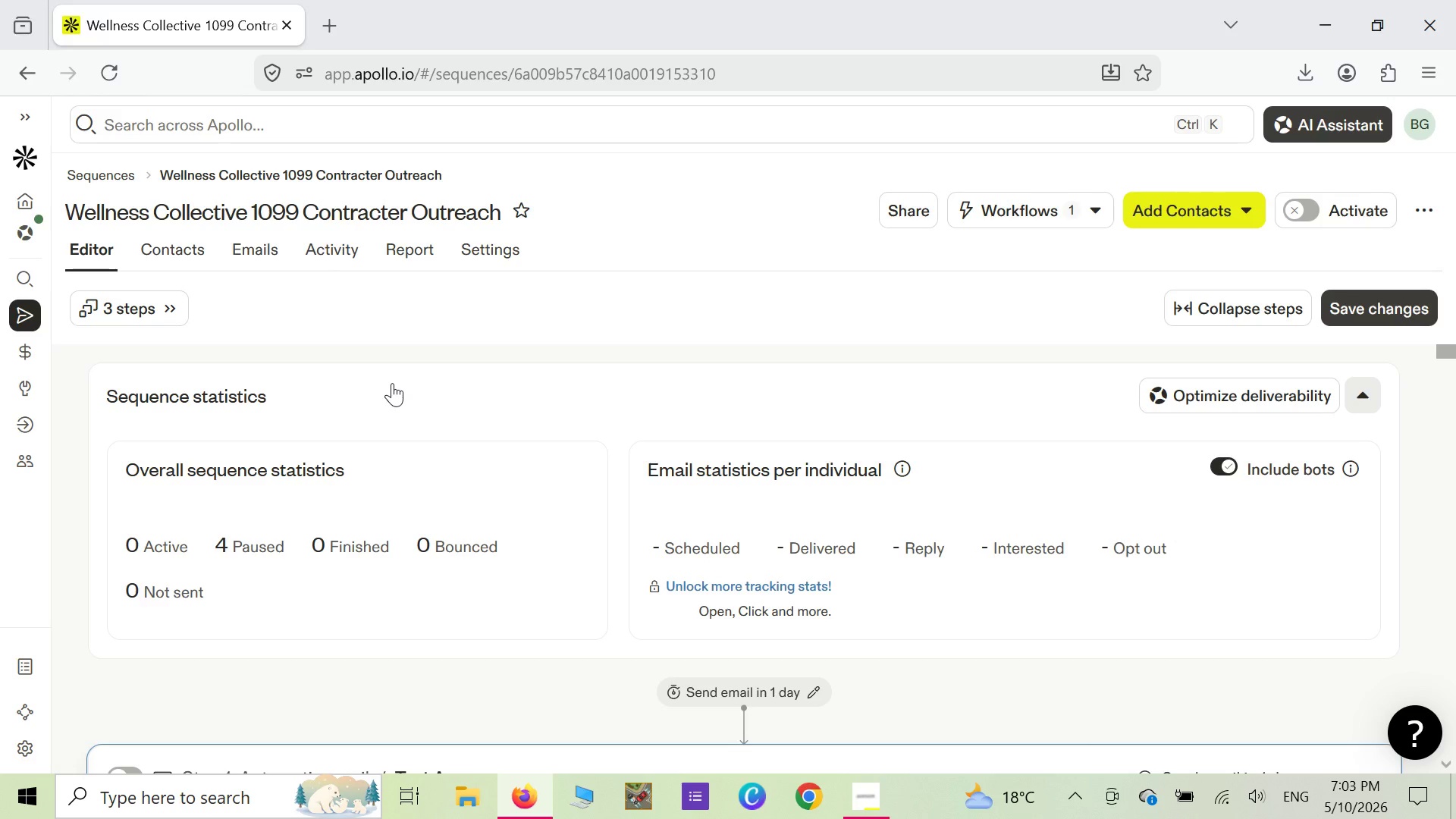 
wait(6.95)
 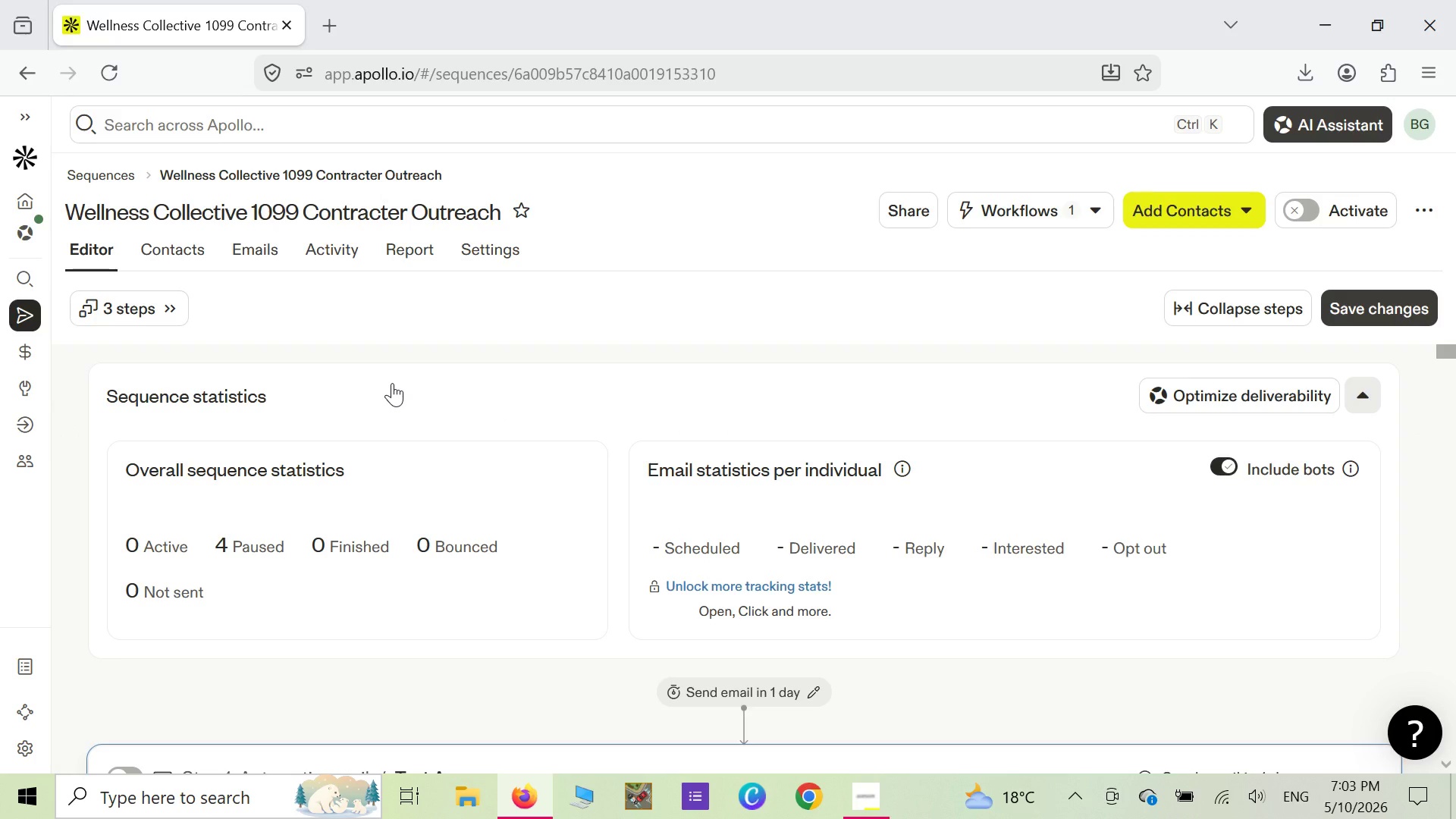 
scroll: coordinate [400, 633], scroll_direction: down, amount: 1.0
 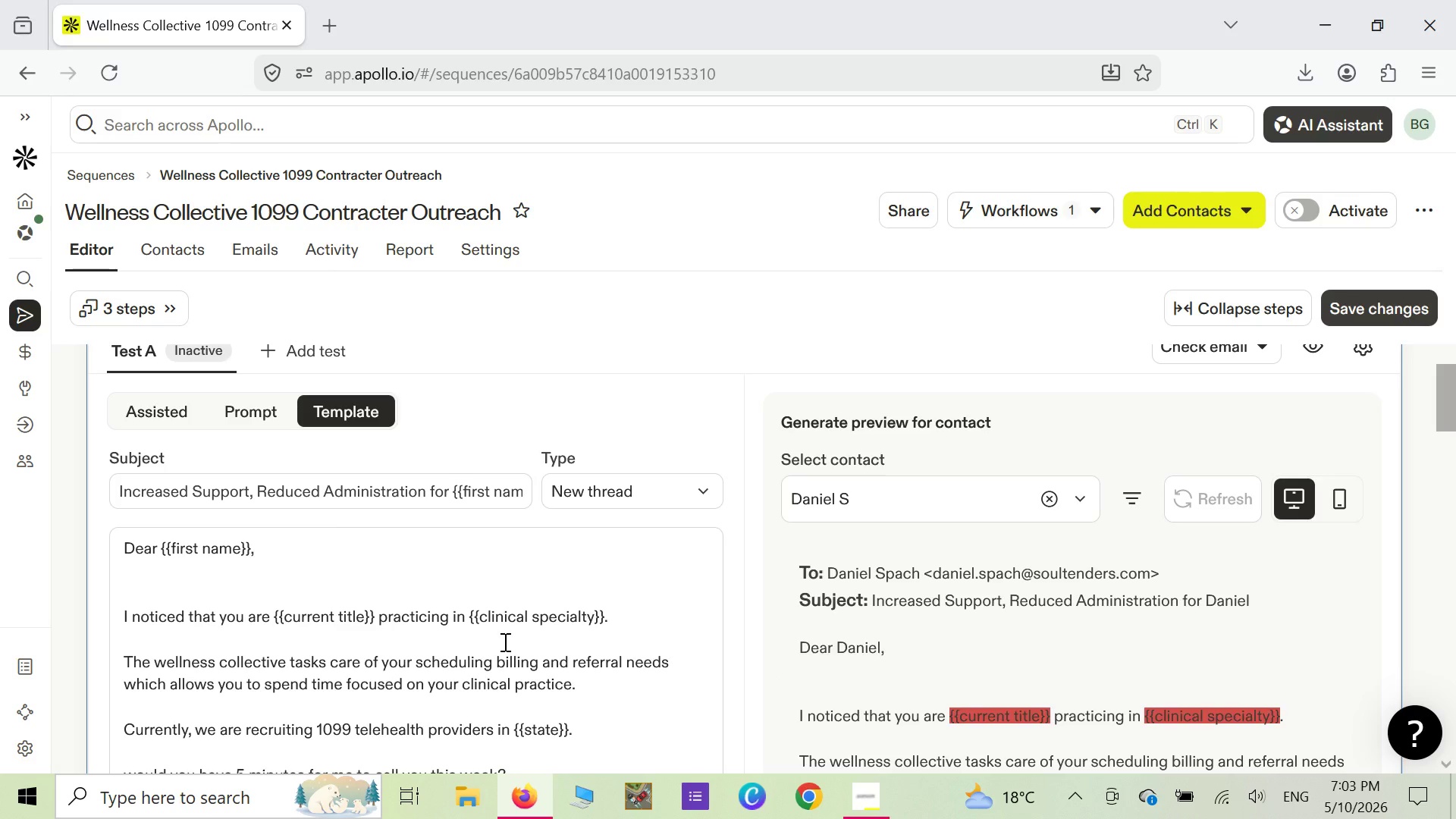 
wait(25.06)
 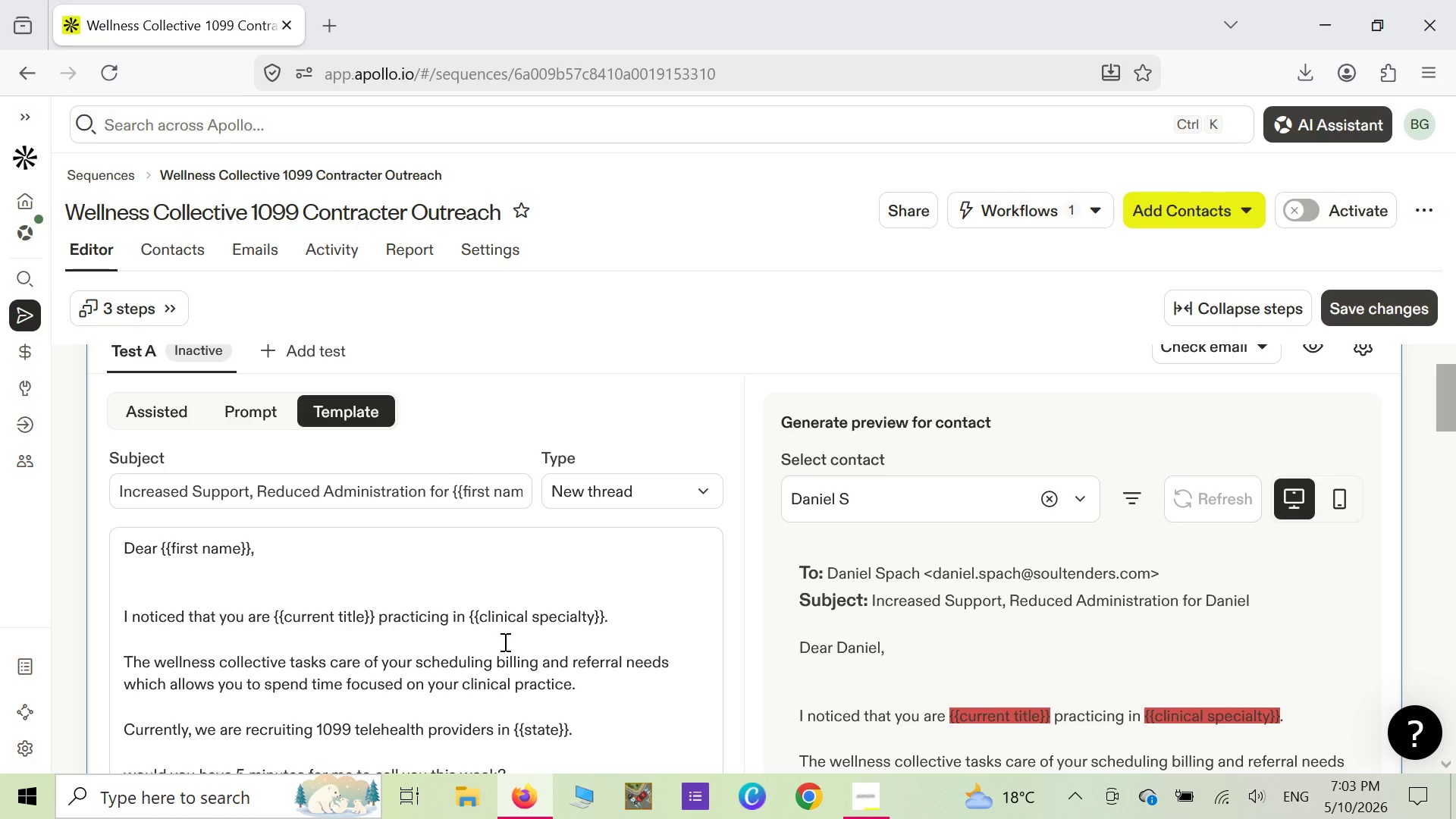 
left_click([362, 614])
 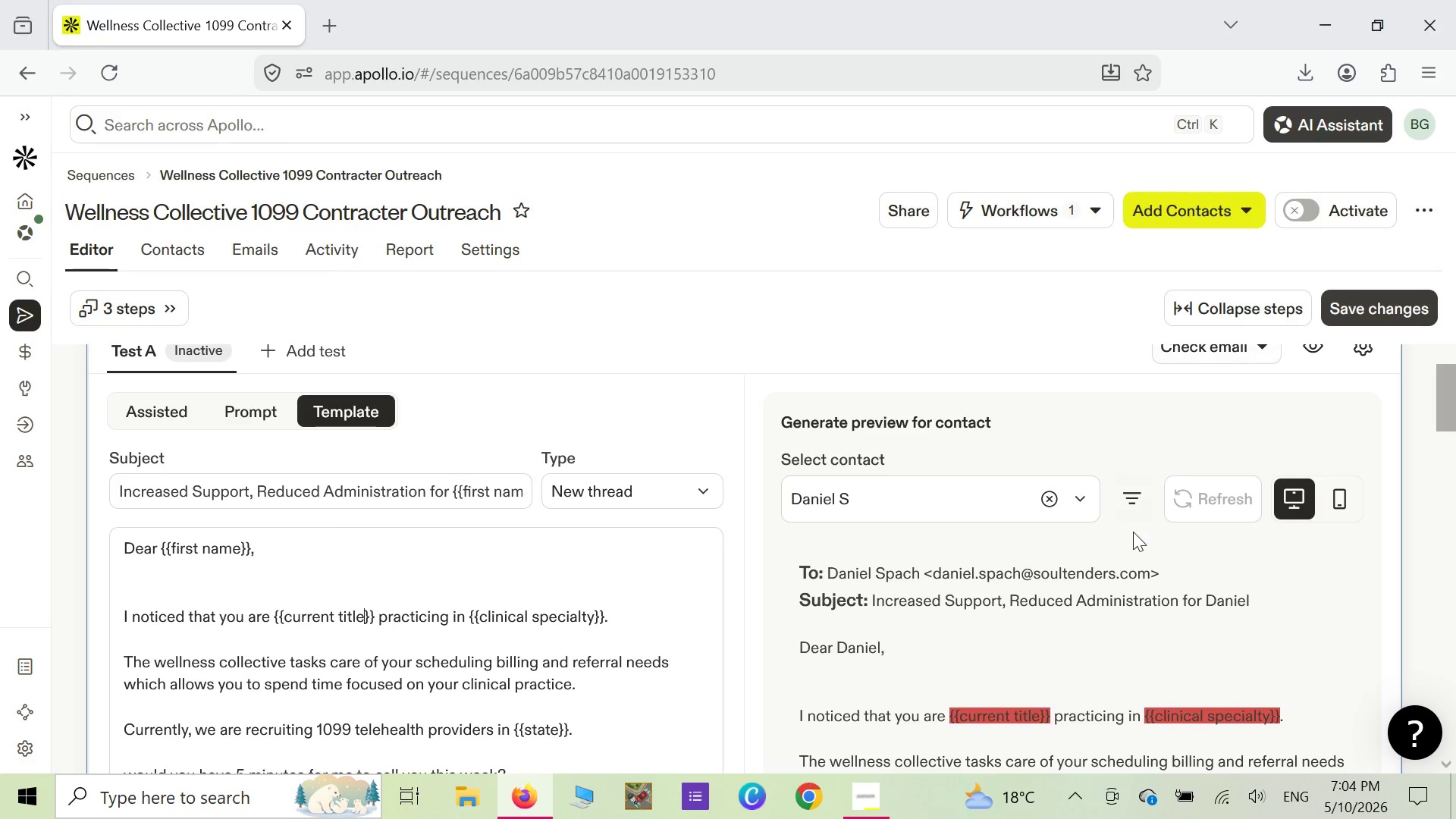 
wait(21.17)
 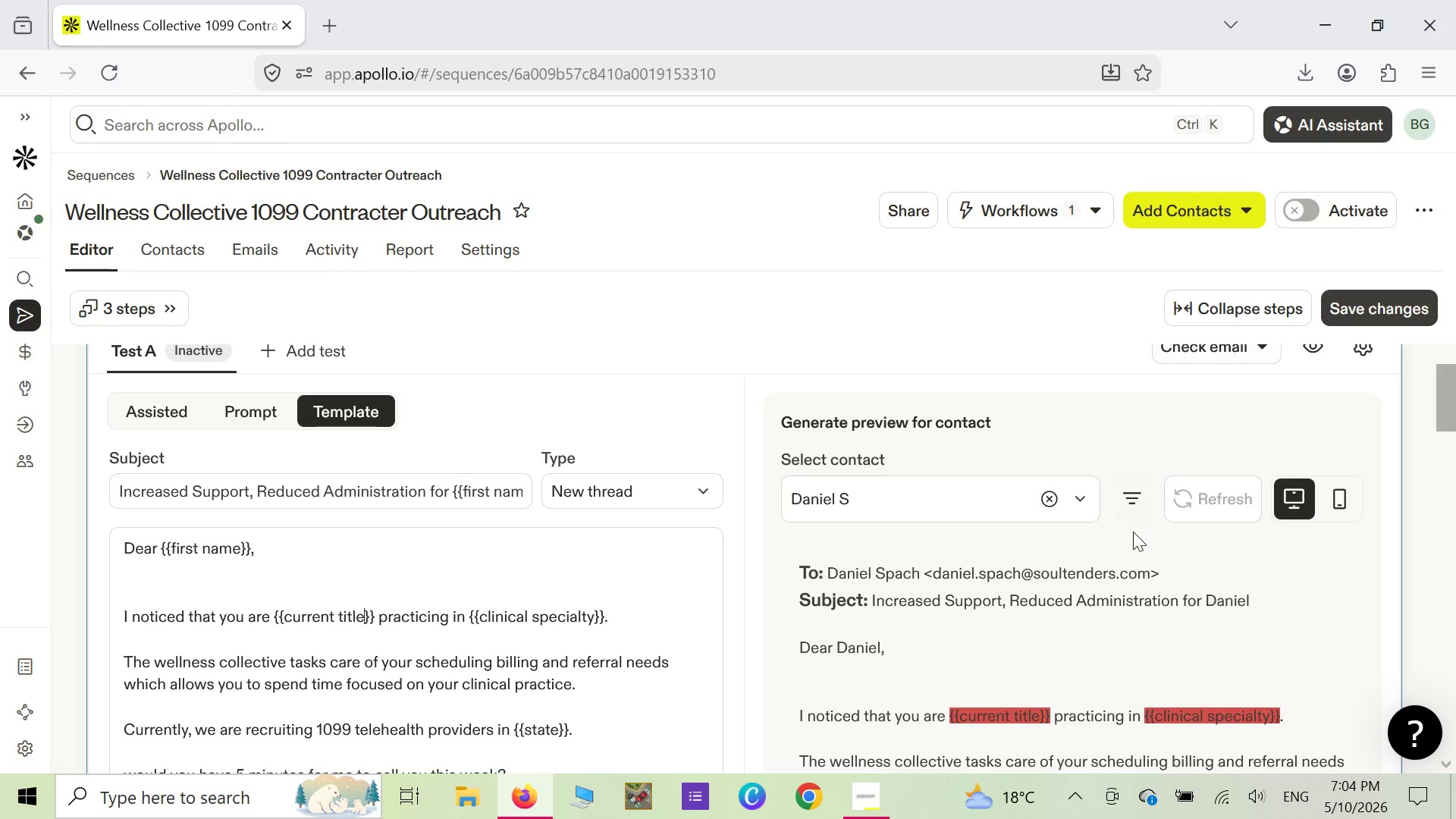 
left_click([115, 333])
 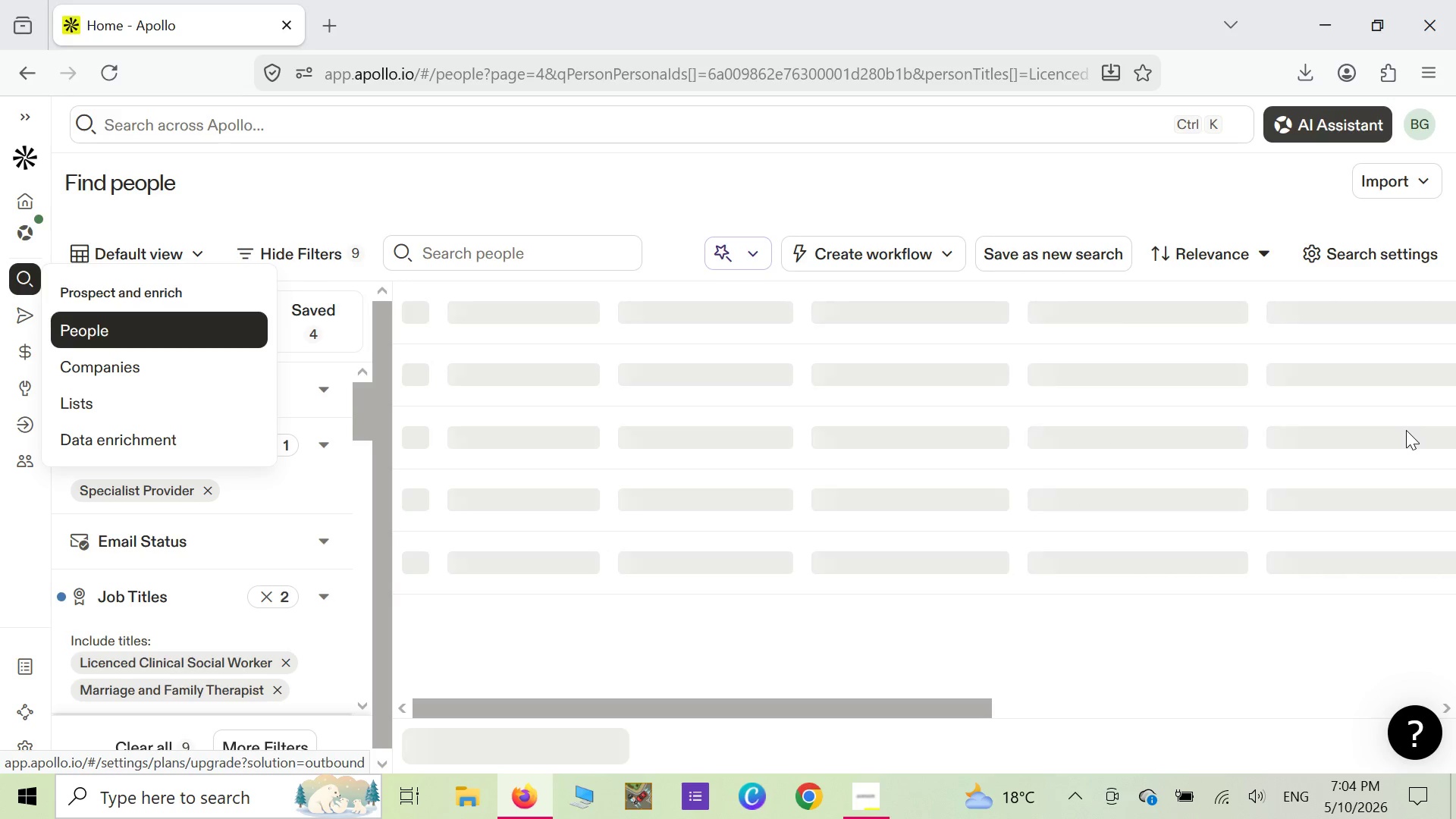 
wait(28.86)
 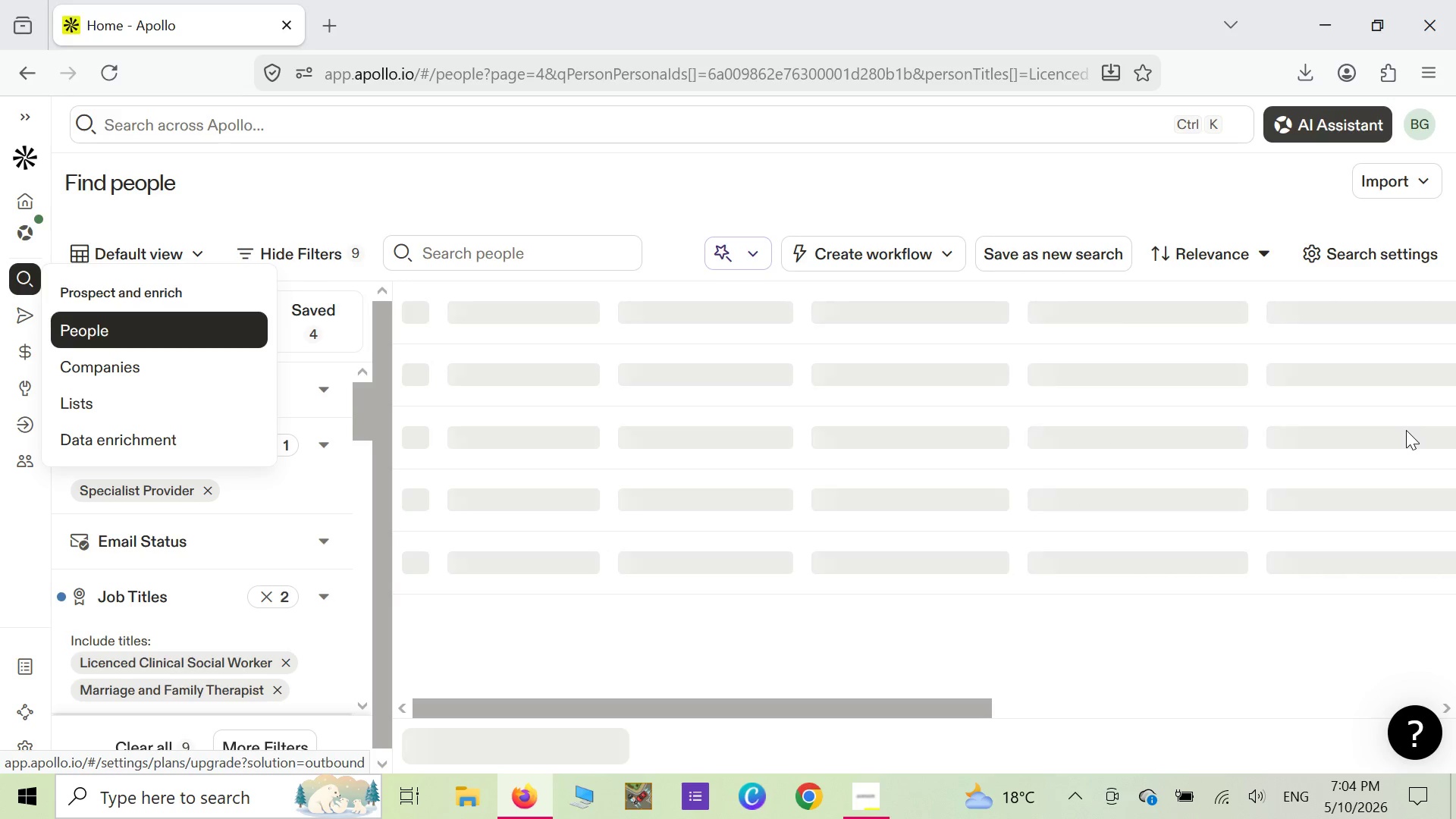 
left_click([965, 228])
 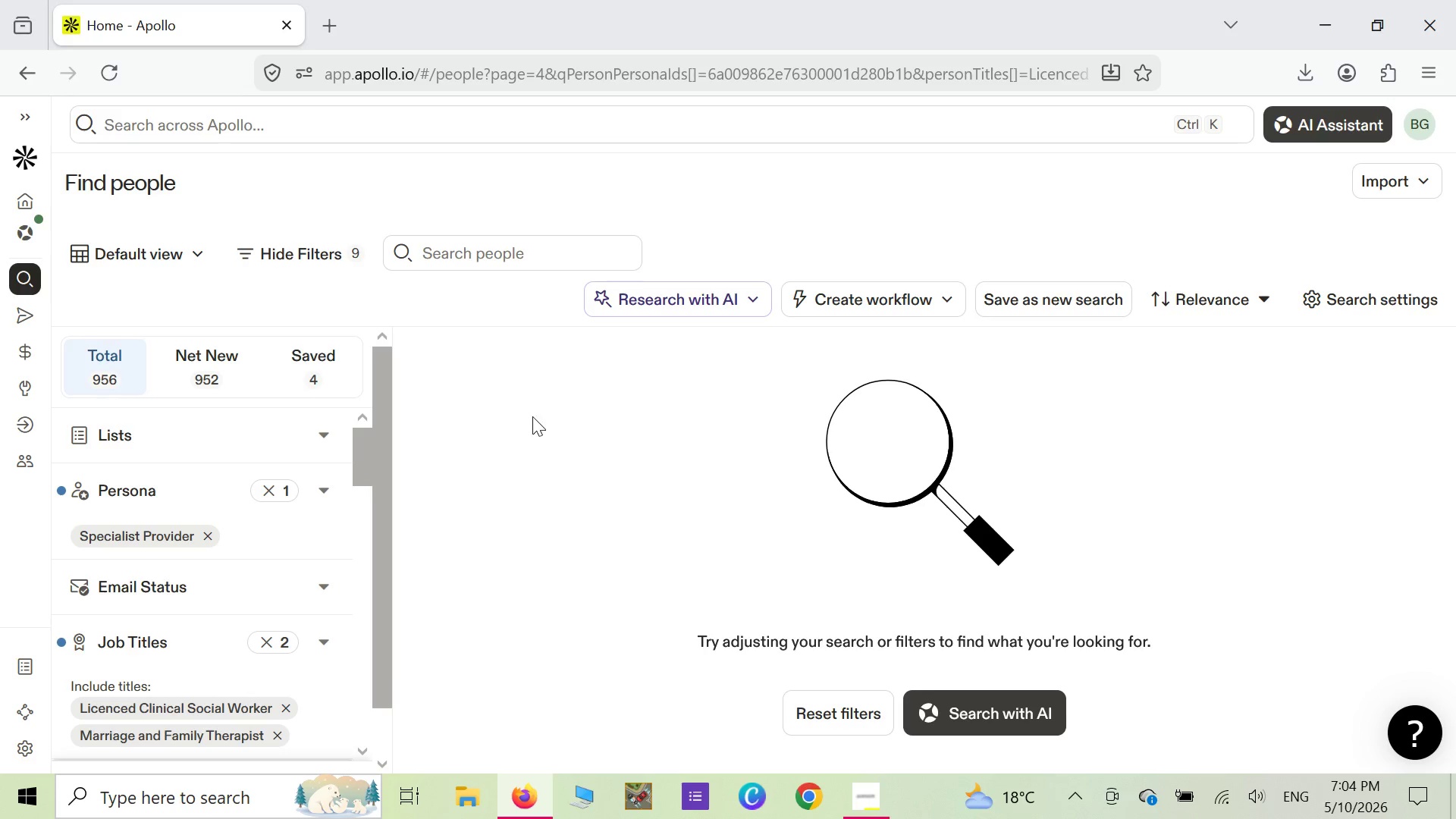 
wait(5.88)
 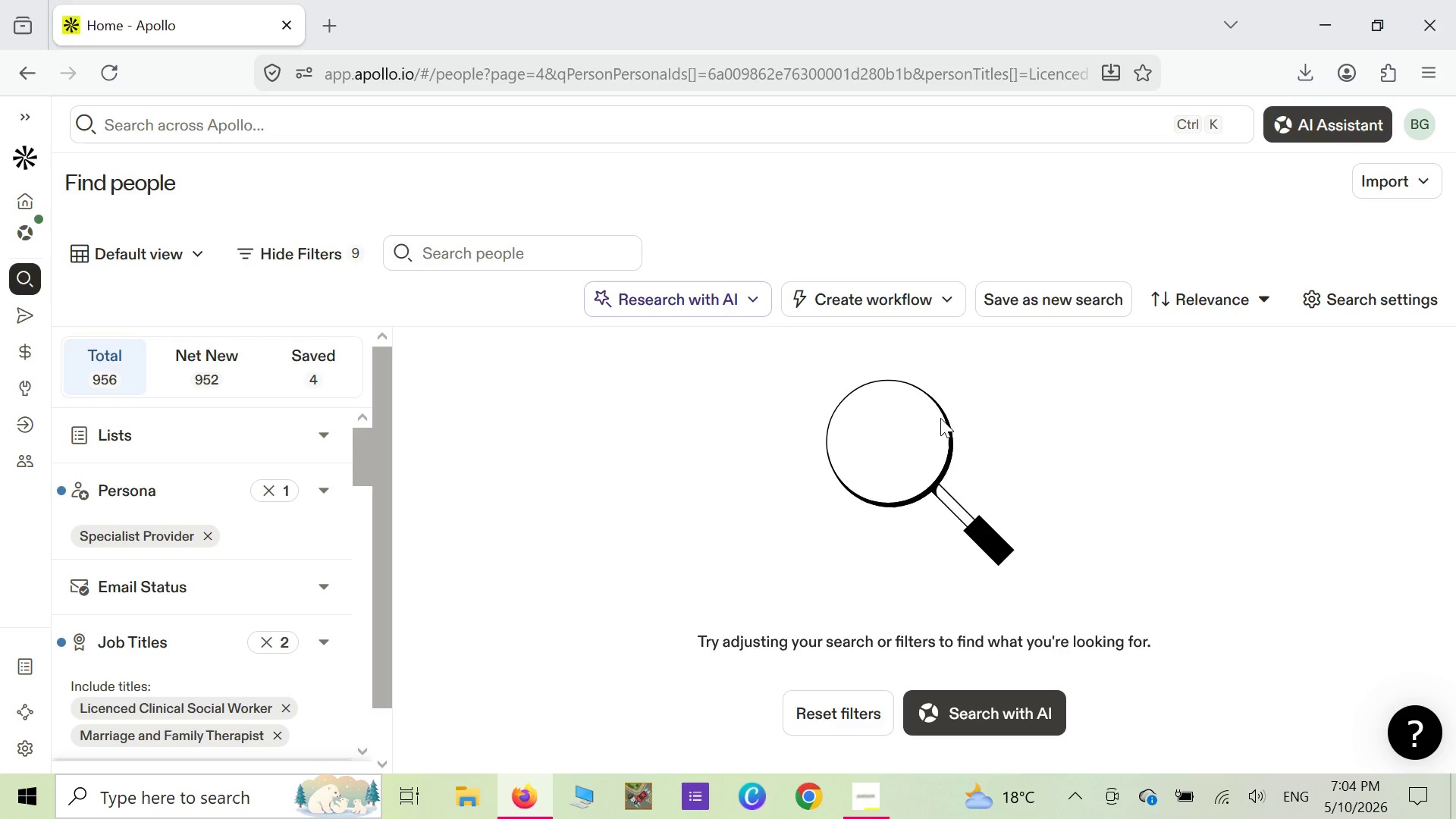 
left_click([221, 382])
 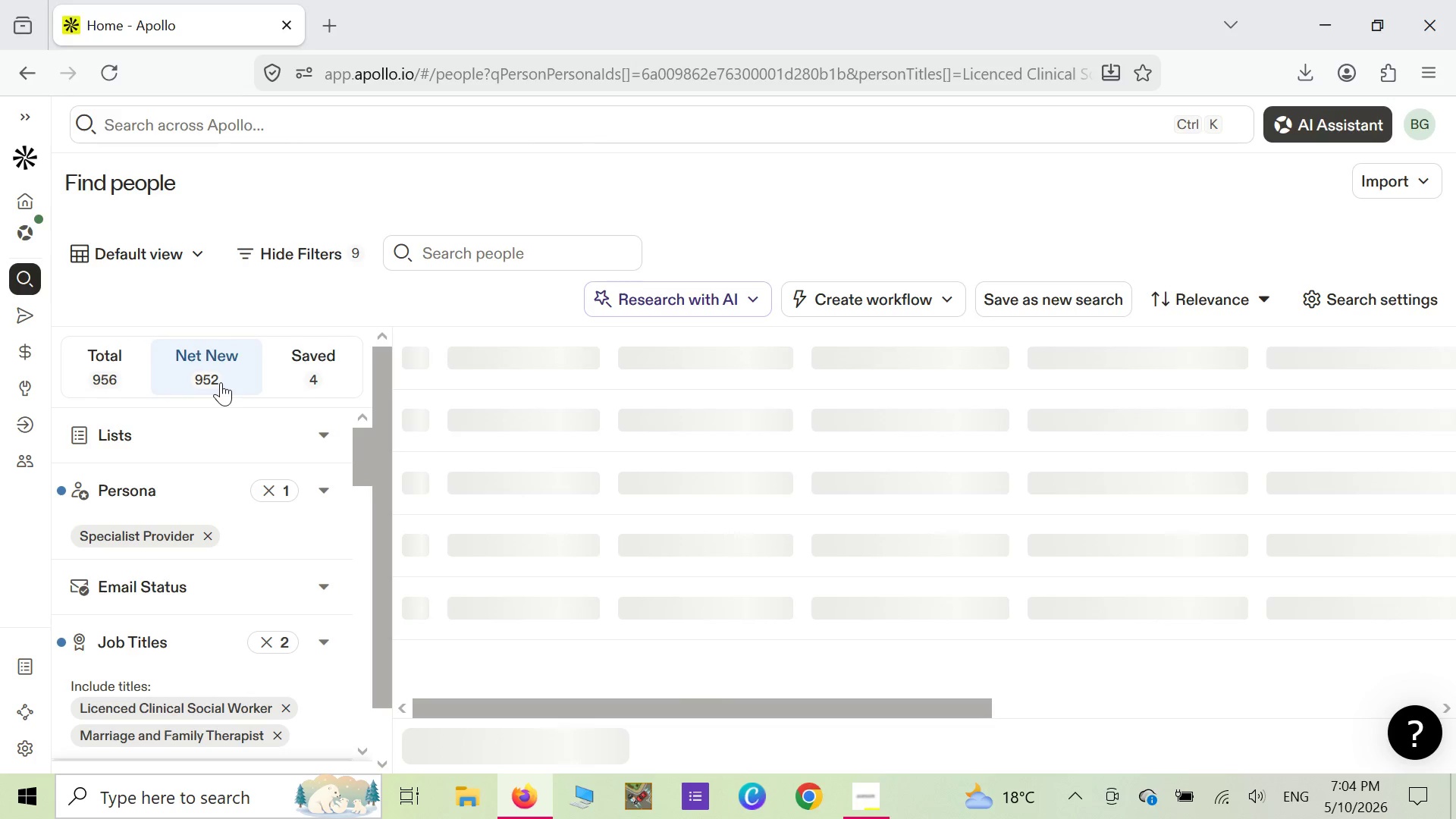 
wait(12.25)
 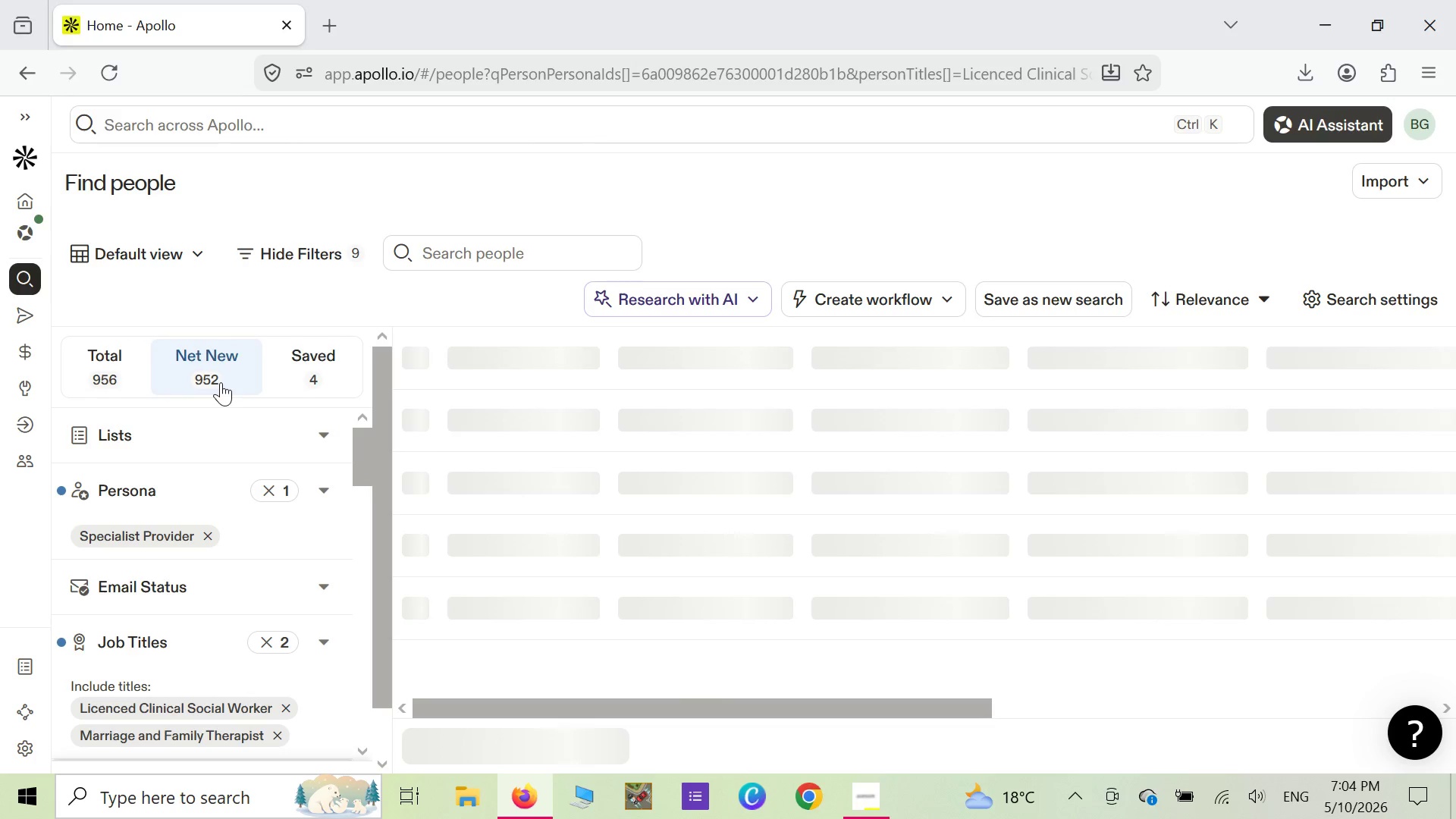 
scroll: coordinate [425, 490], scroll_direction: down, amount: 5.0
 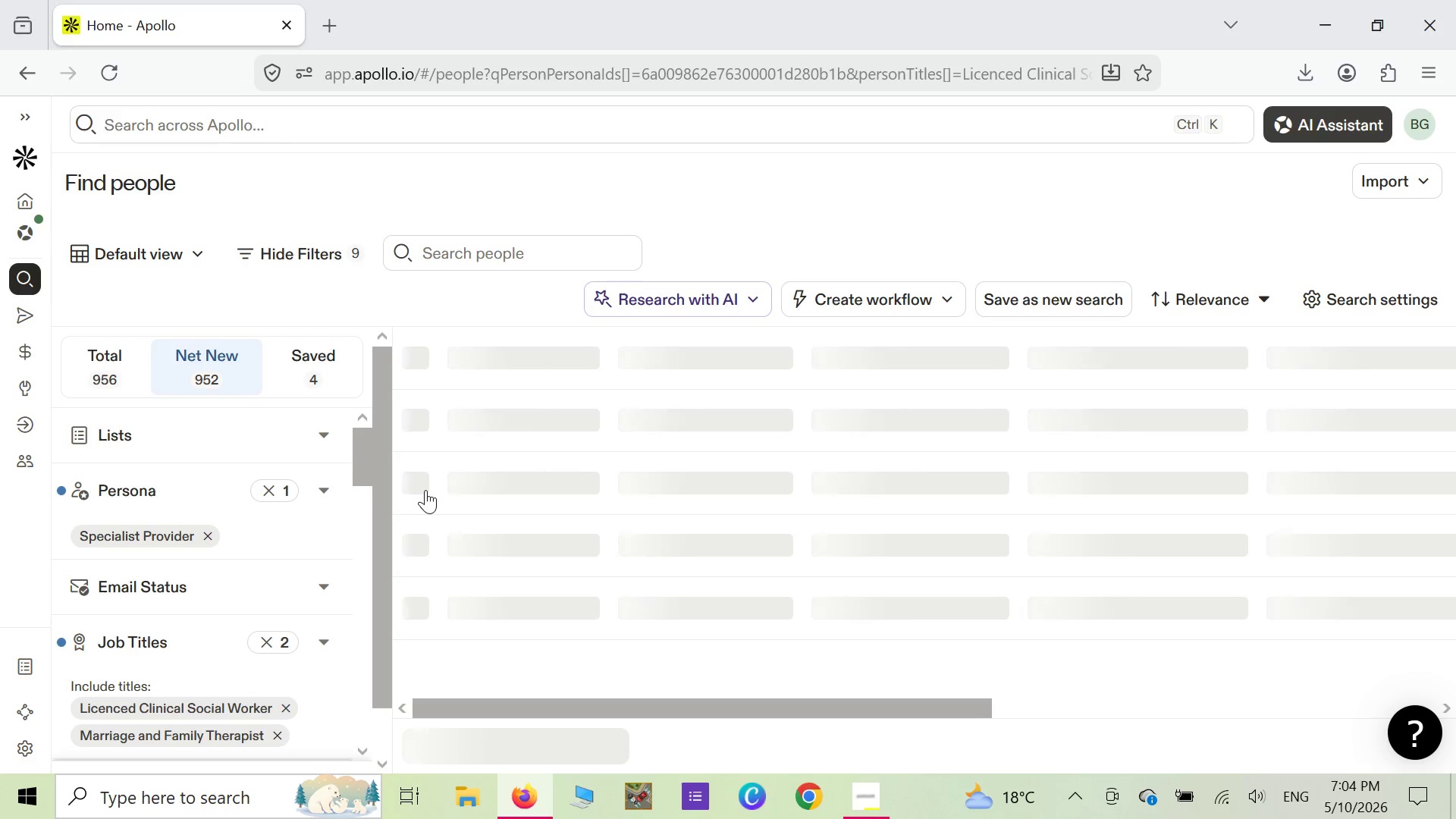 
scroll: coordinate [425, 490], scroll_direction: up, amount: 3.0
 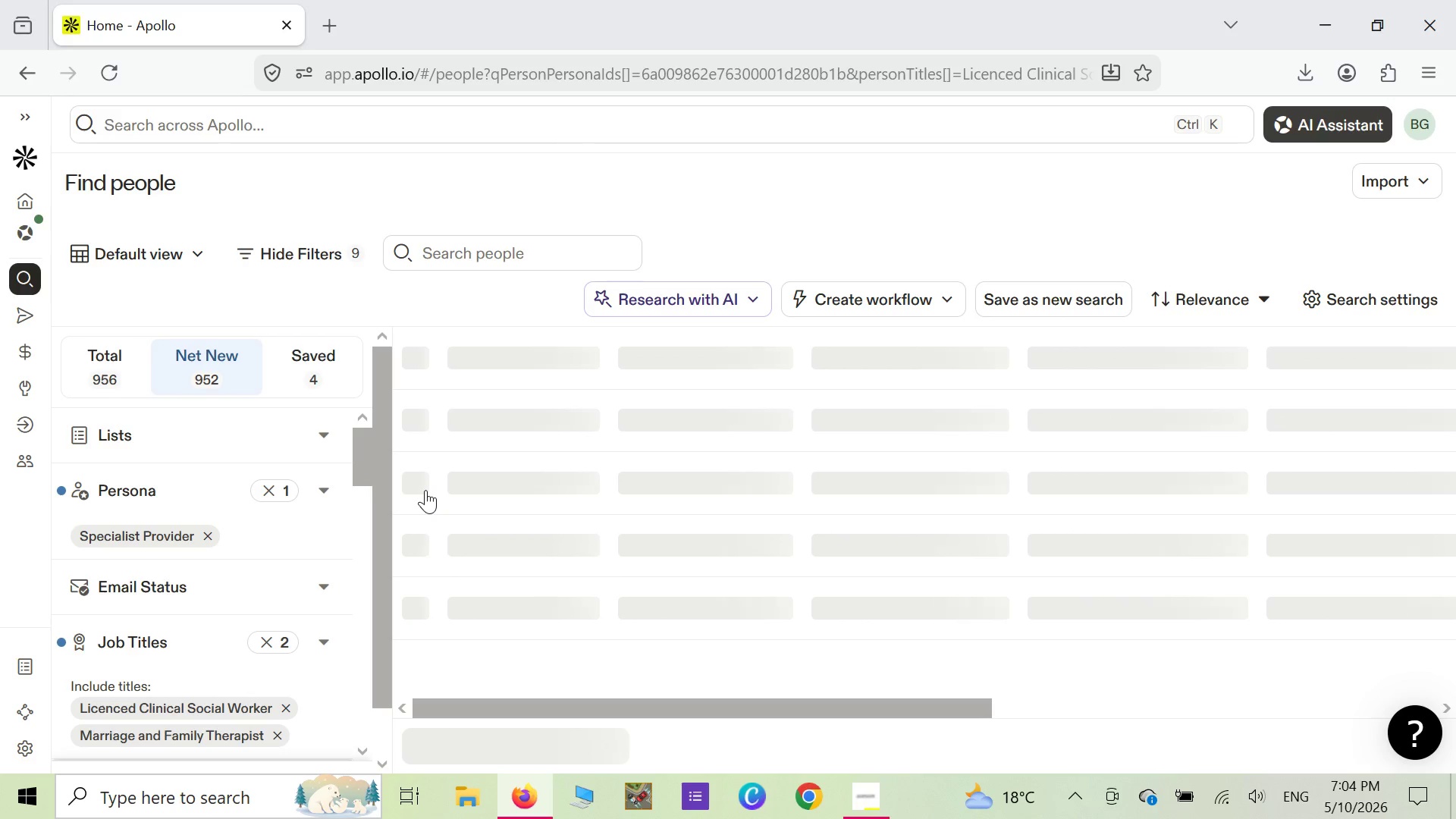 
scroll: coordinate [425, 490], scroll_direction: down, amount: 4.0
 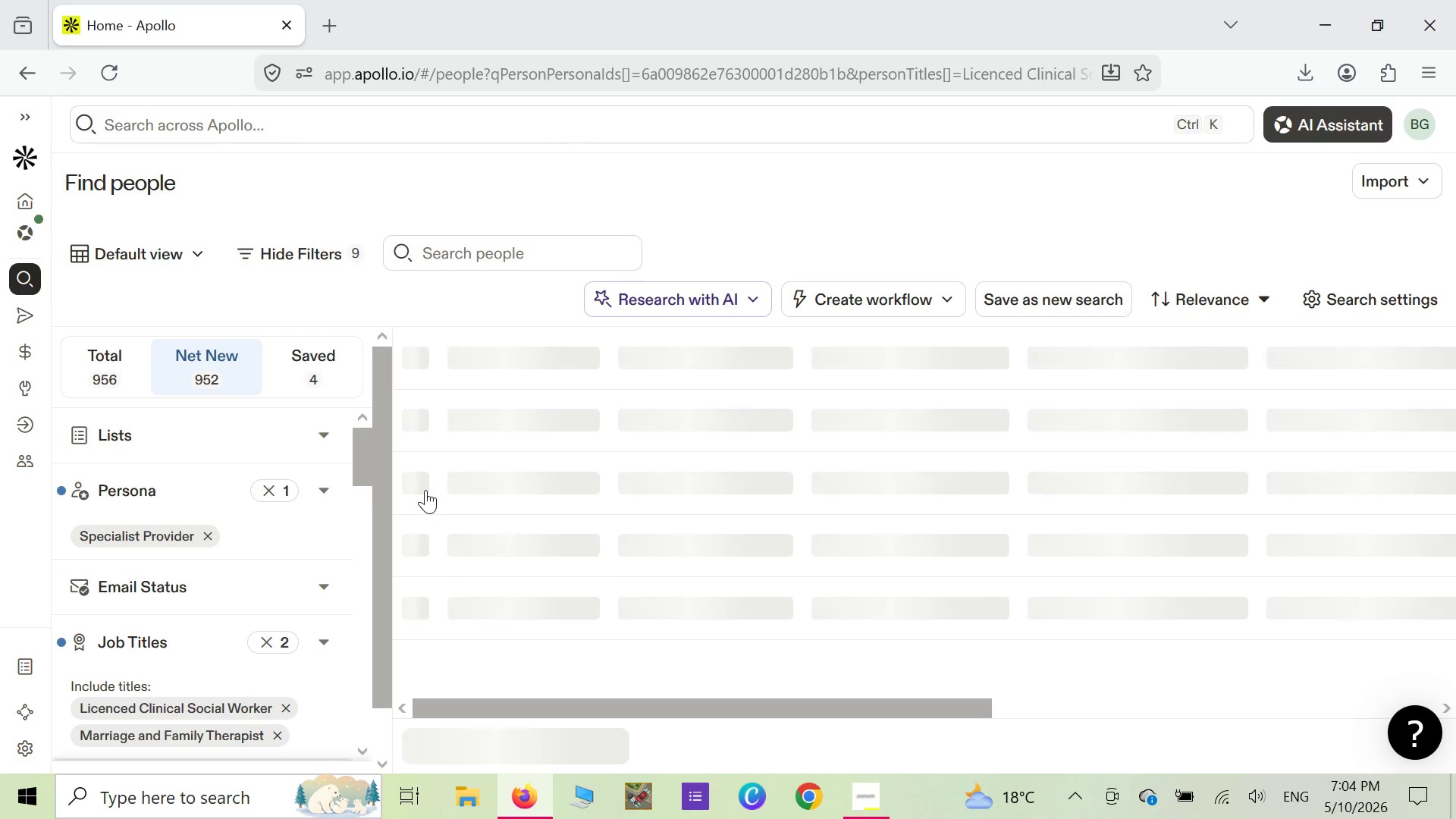 
scroll: coordinate [425, 491], scroll_direction: up, amount: 4.0
 